 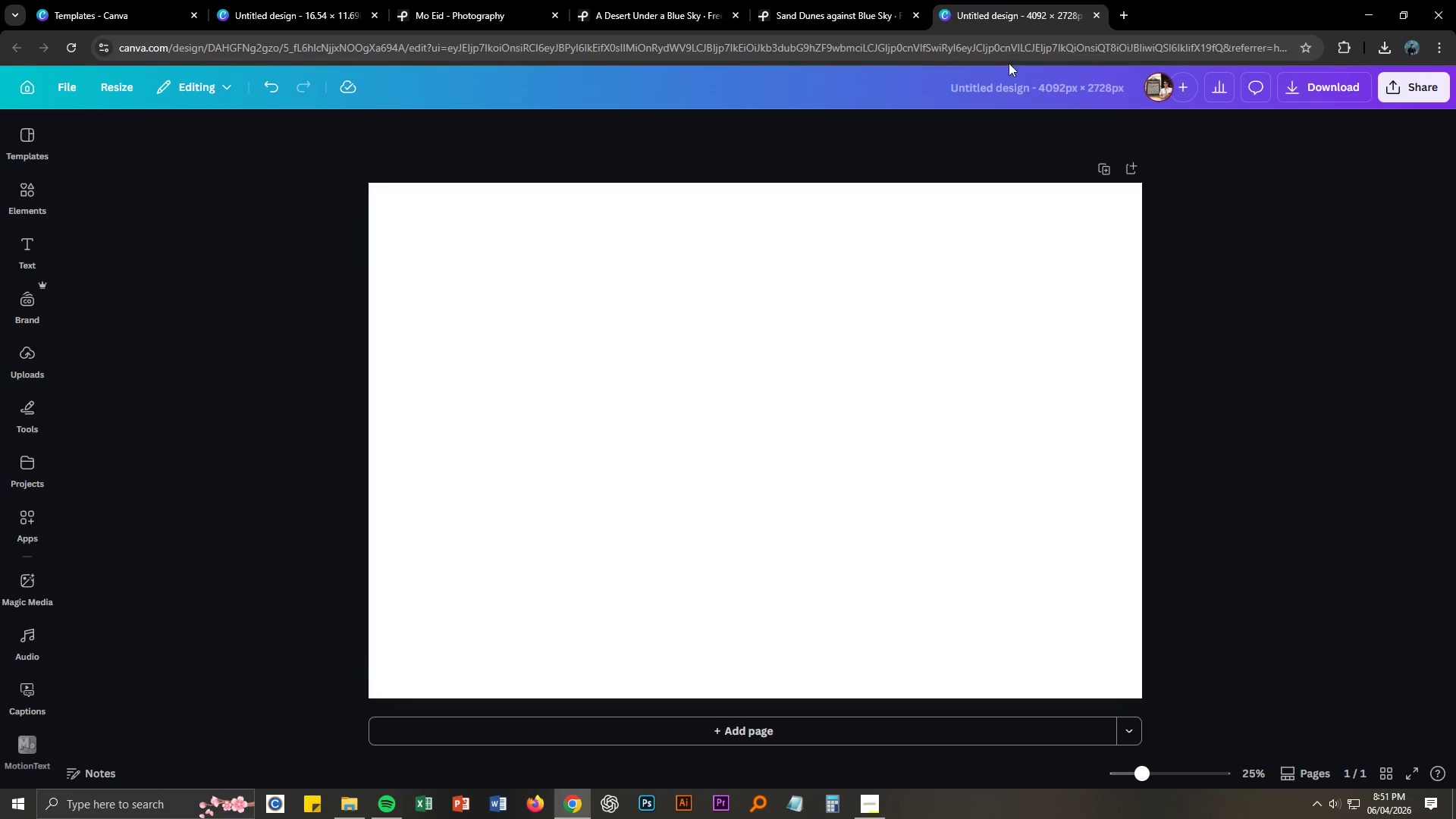 
left_click([1097, 14])
 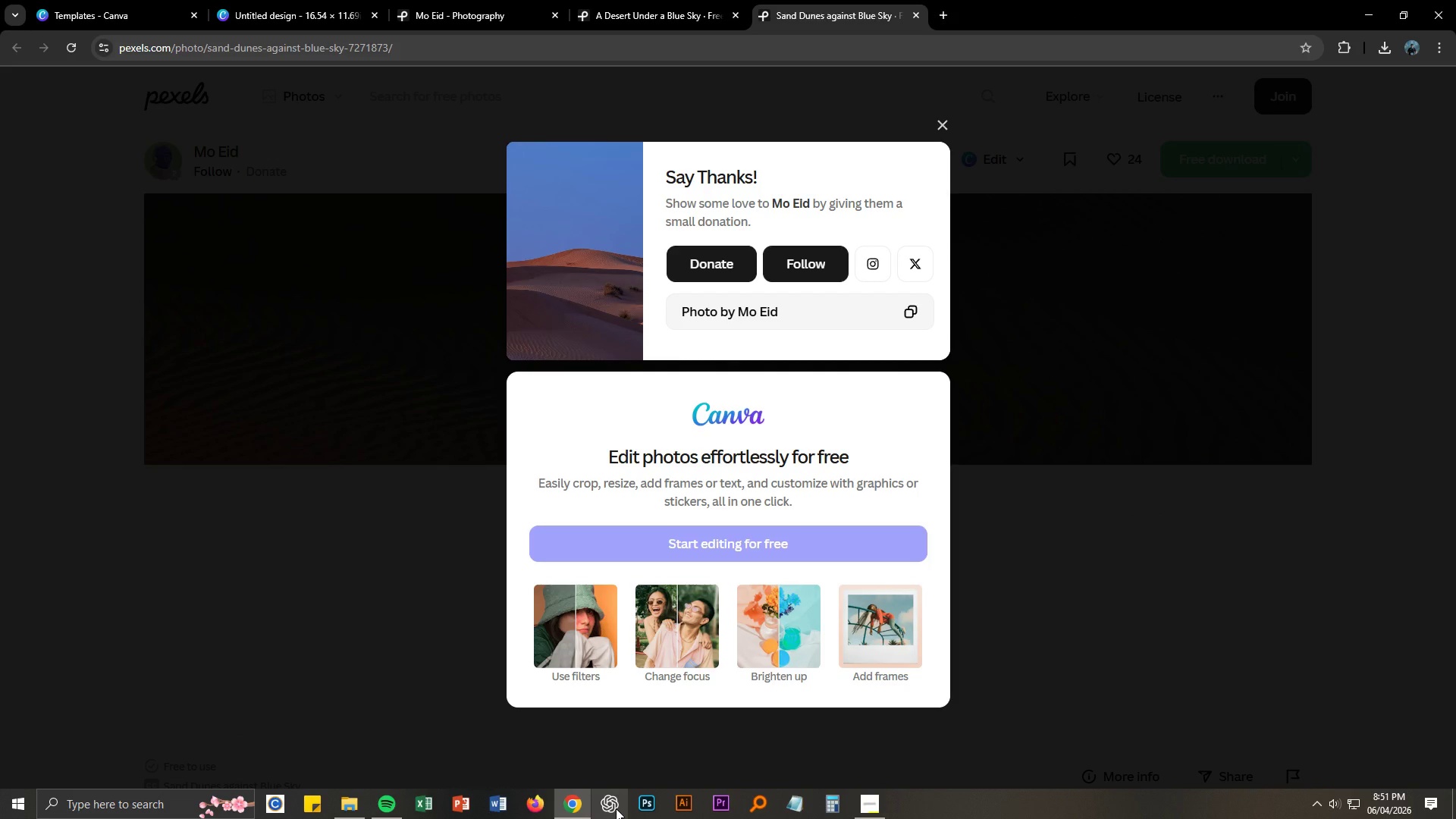 
left_click([616, 808])
 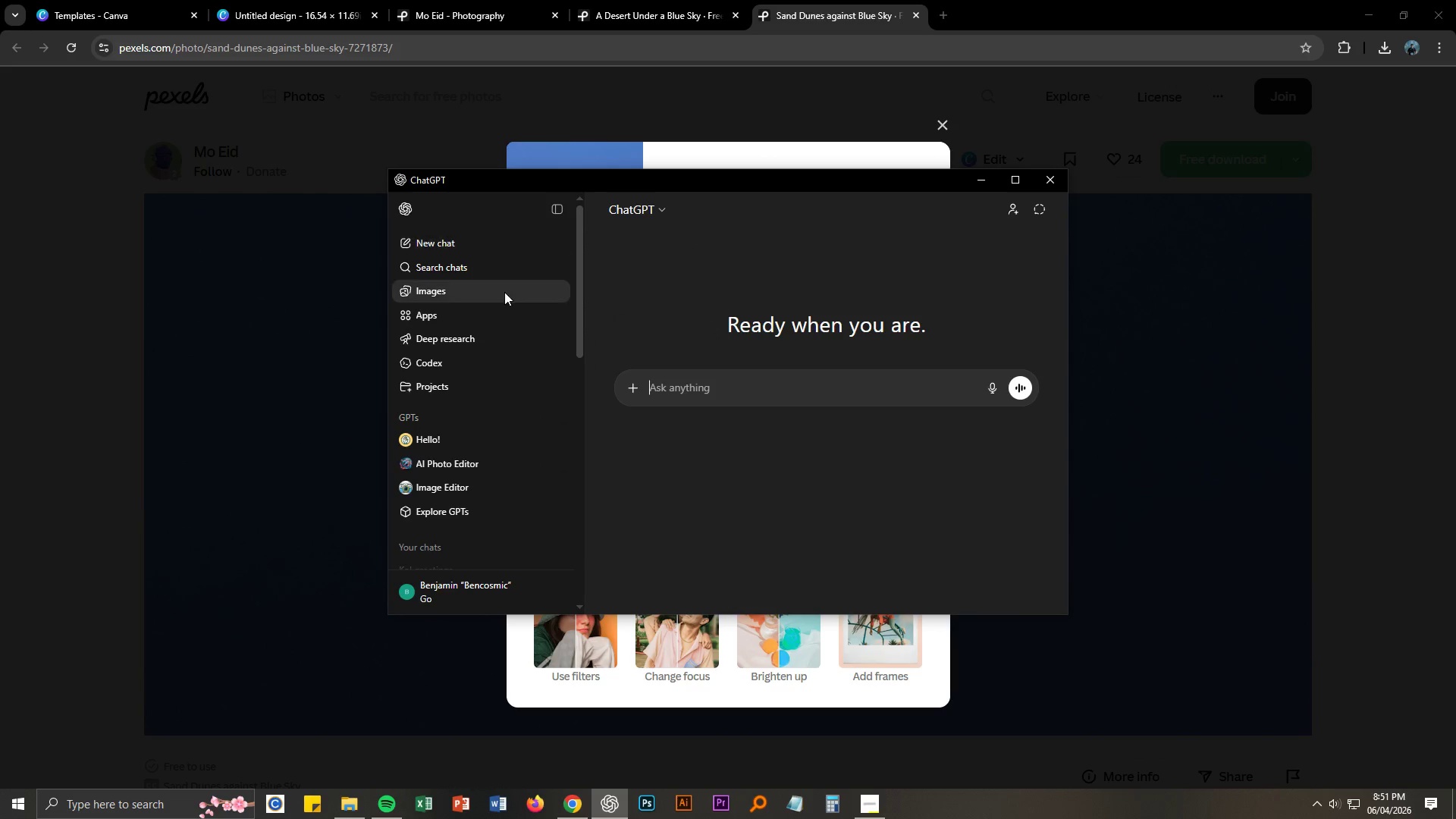 
left_click([670, 388])
 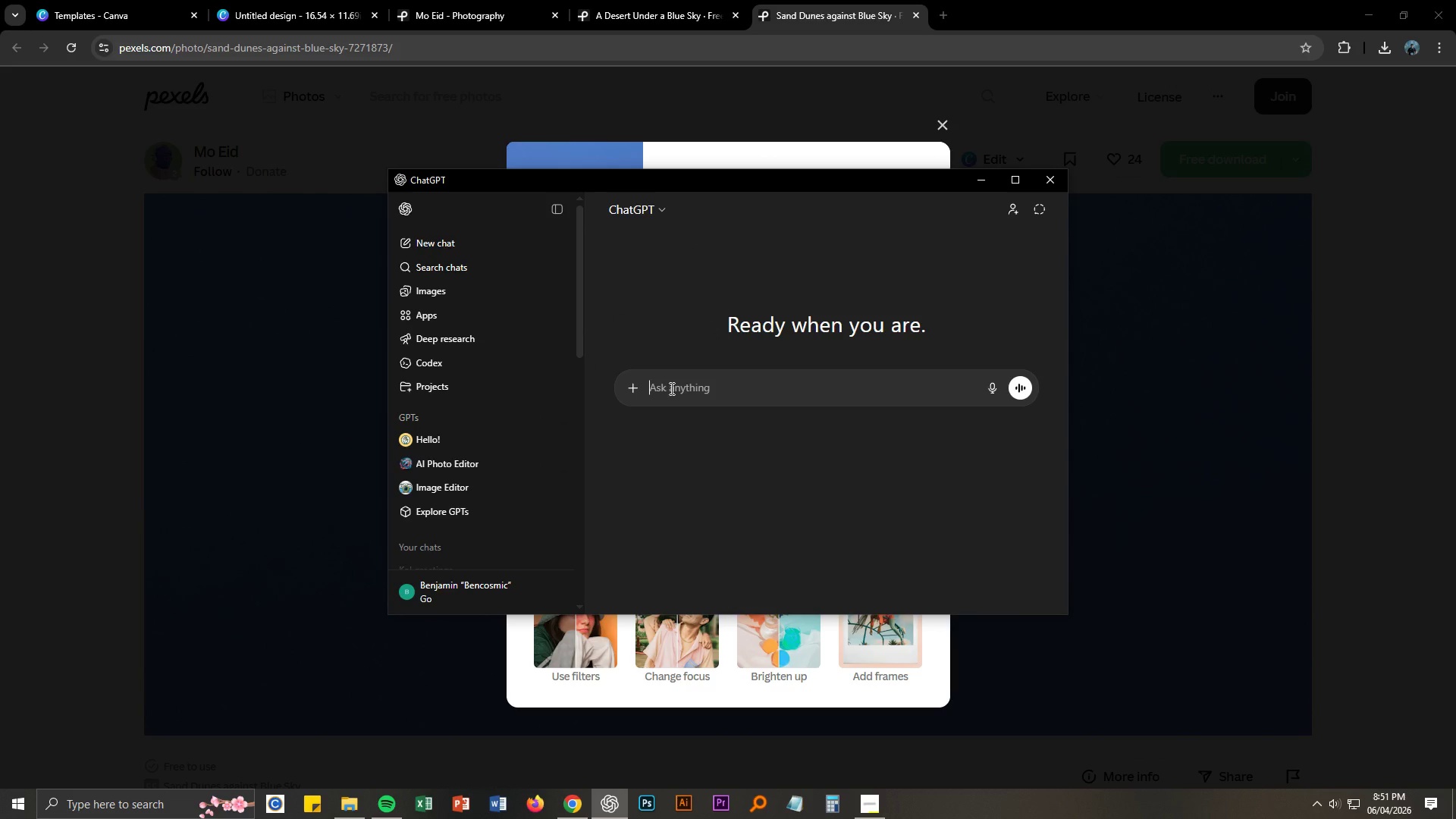 
type(kol, can you get the color pallette fo)
 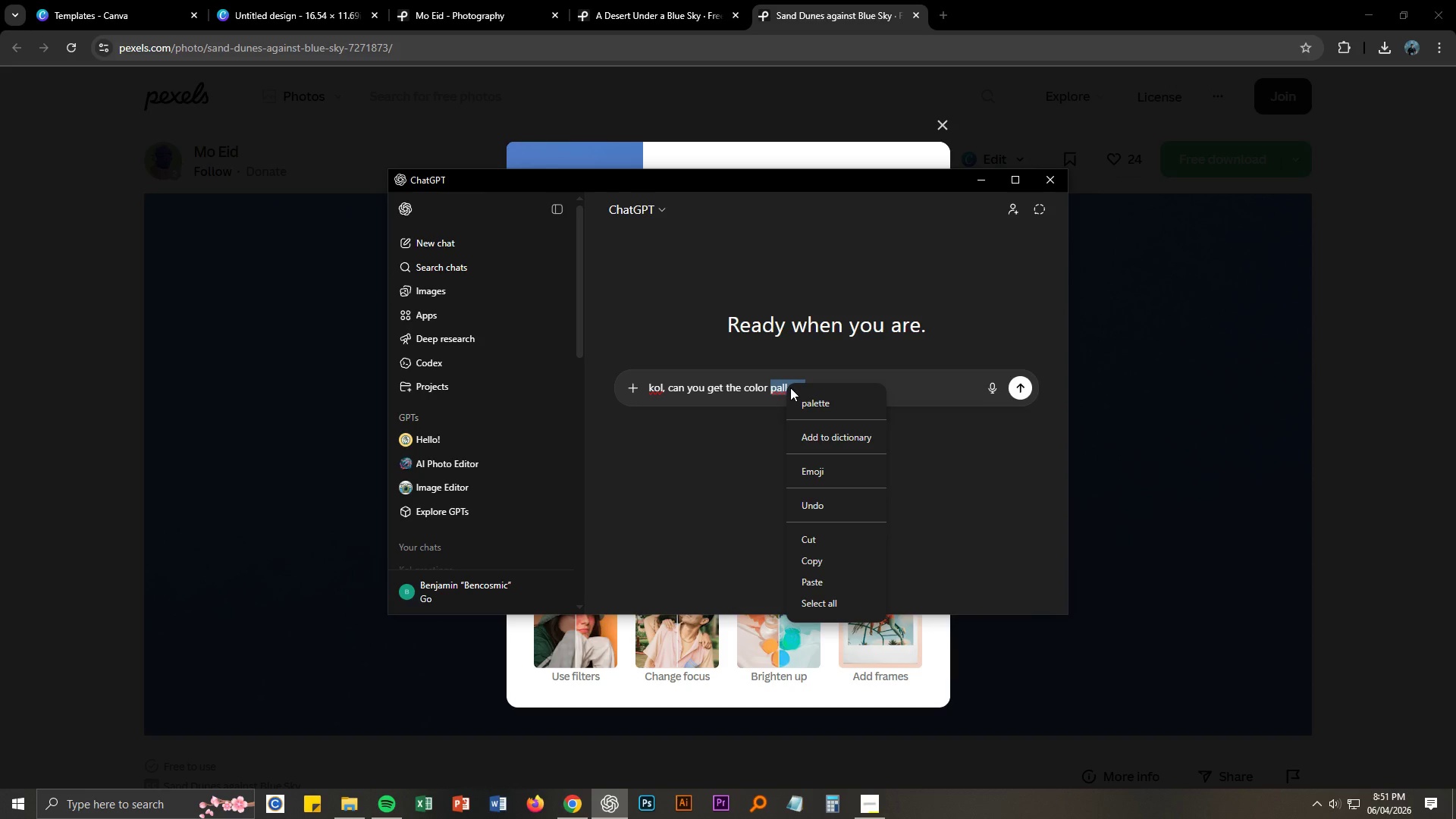 
double_click([835, 391])
 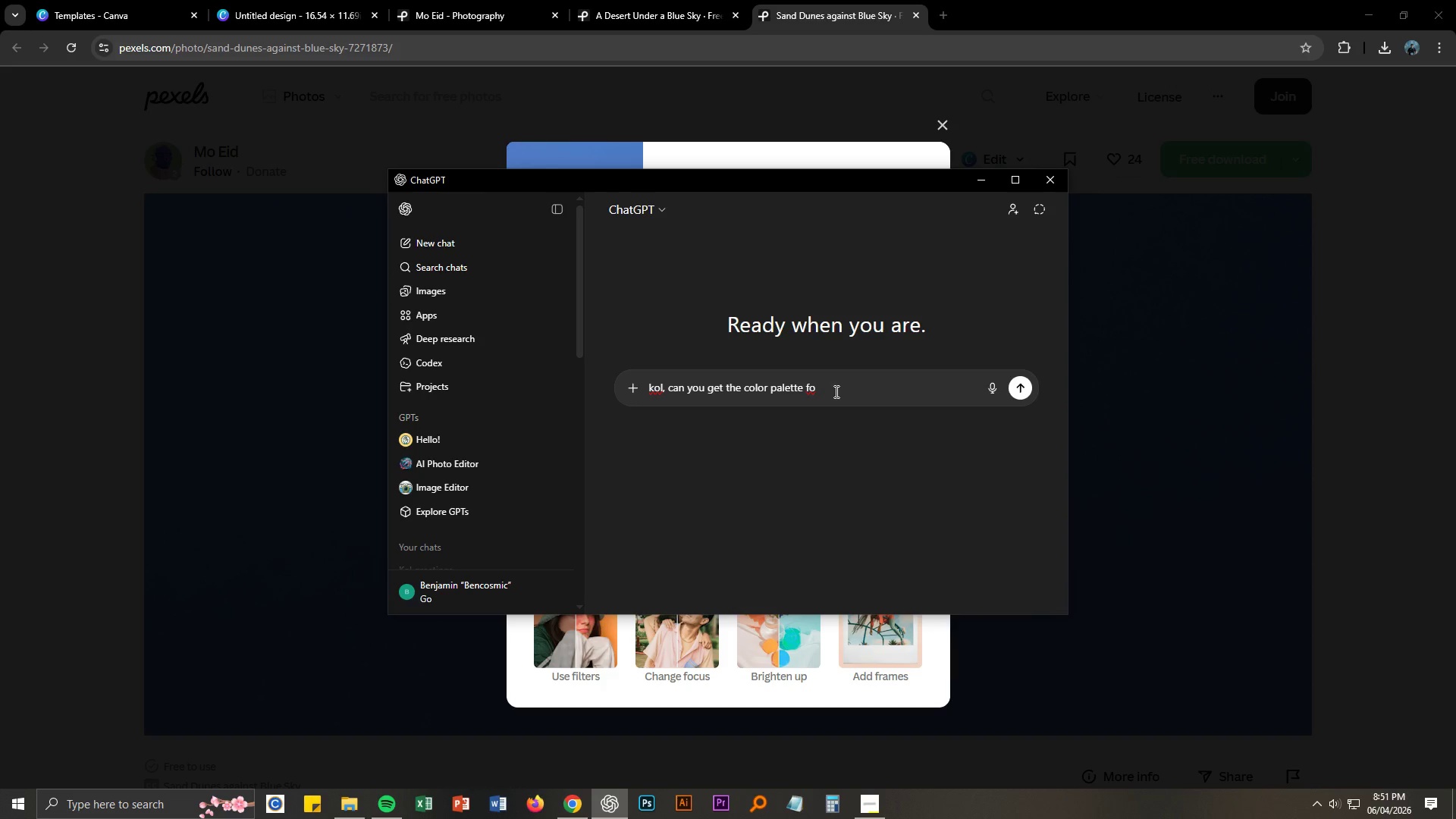 
type(r this images?)
 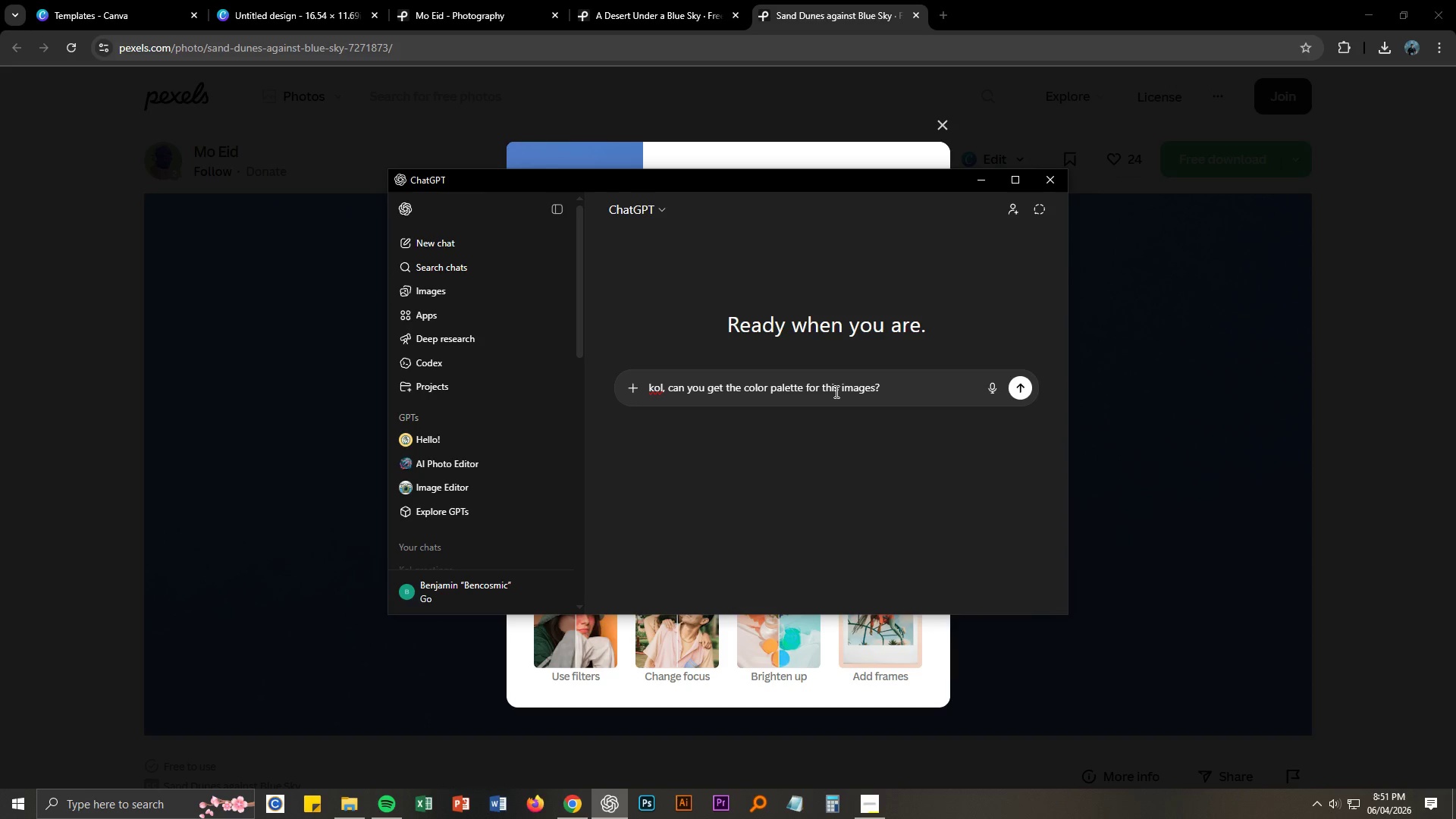 
key(Enter)
 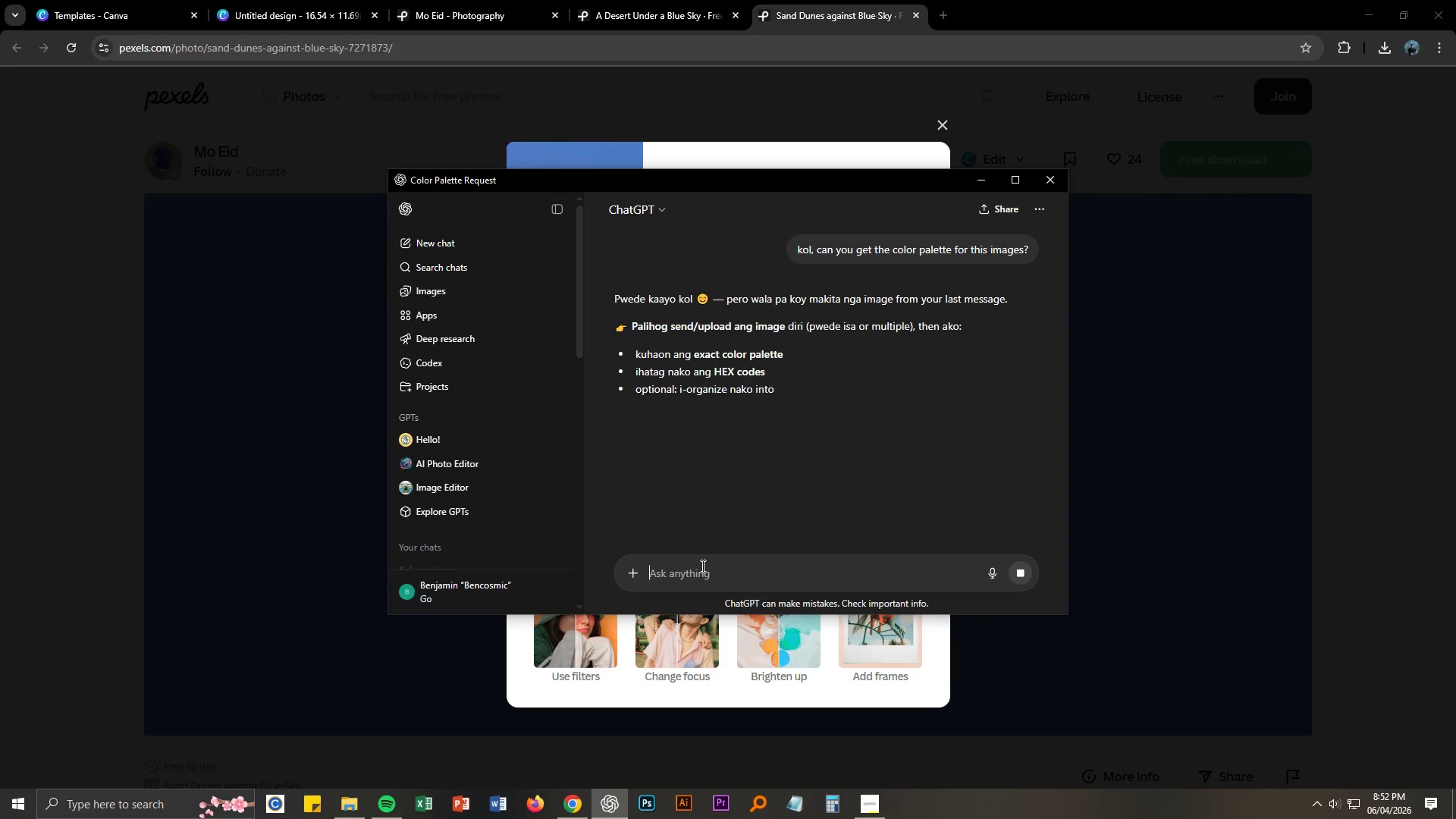 
wait(5.19)
 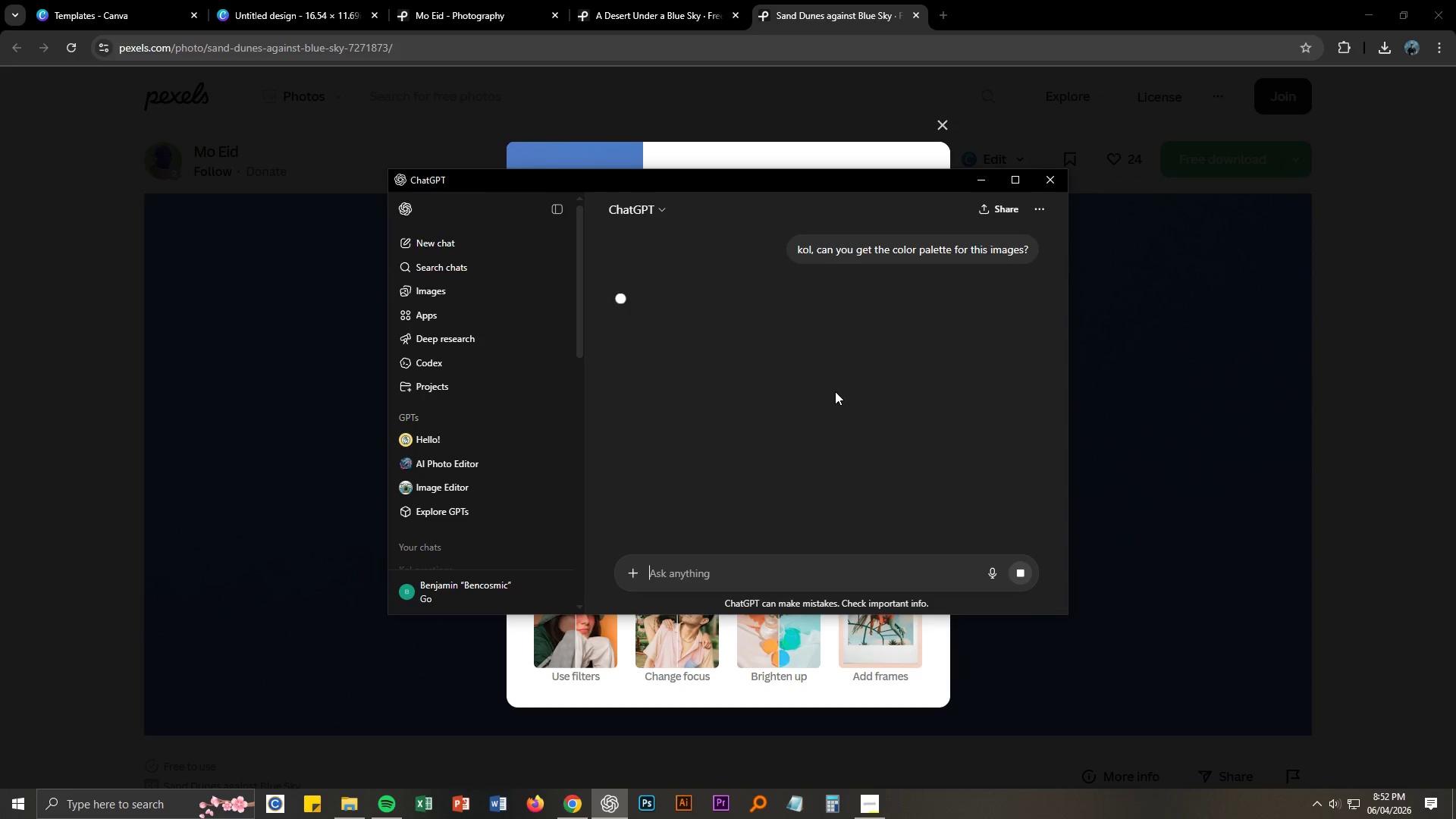 
left_click([631, 576])
 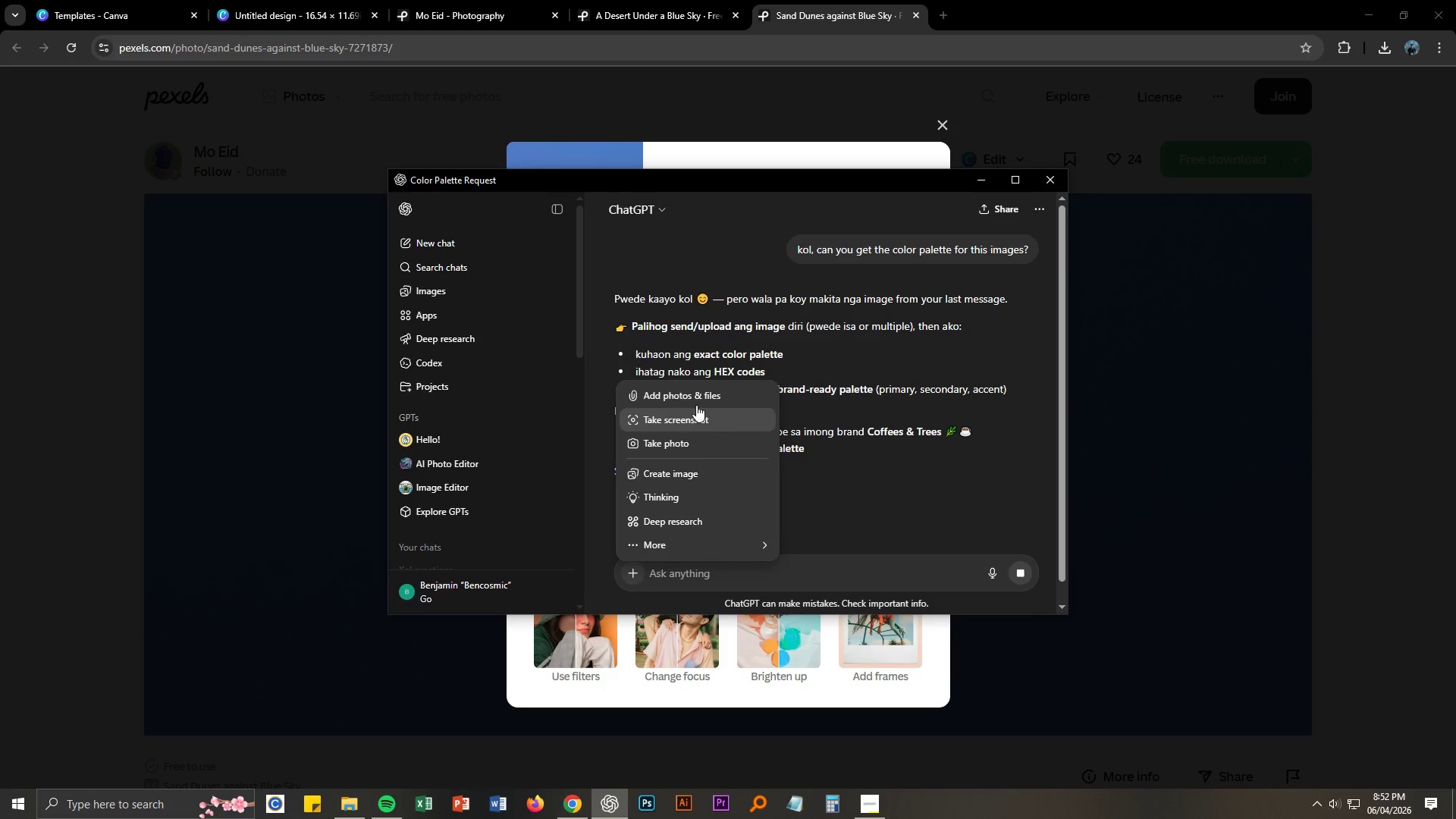 
left_click([695, 399])
 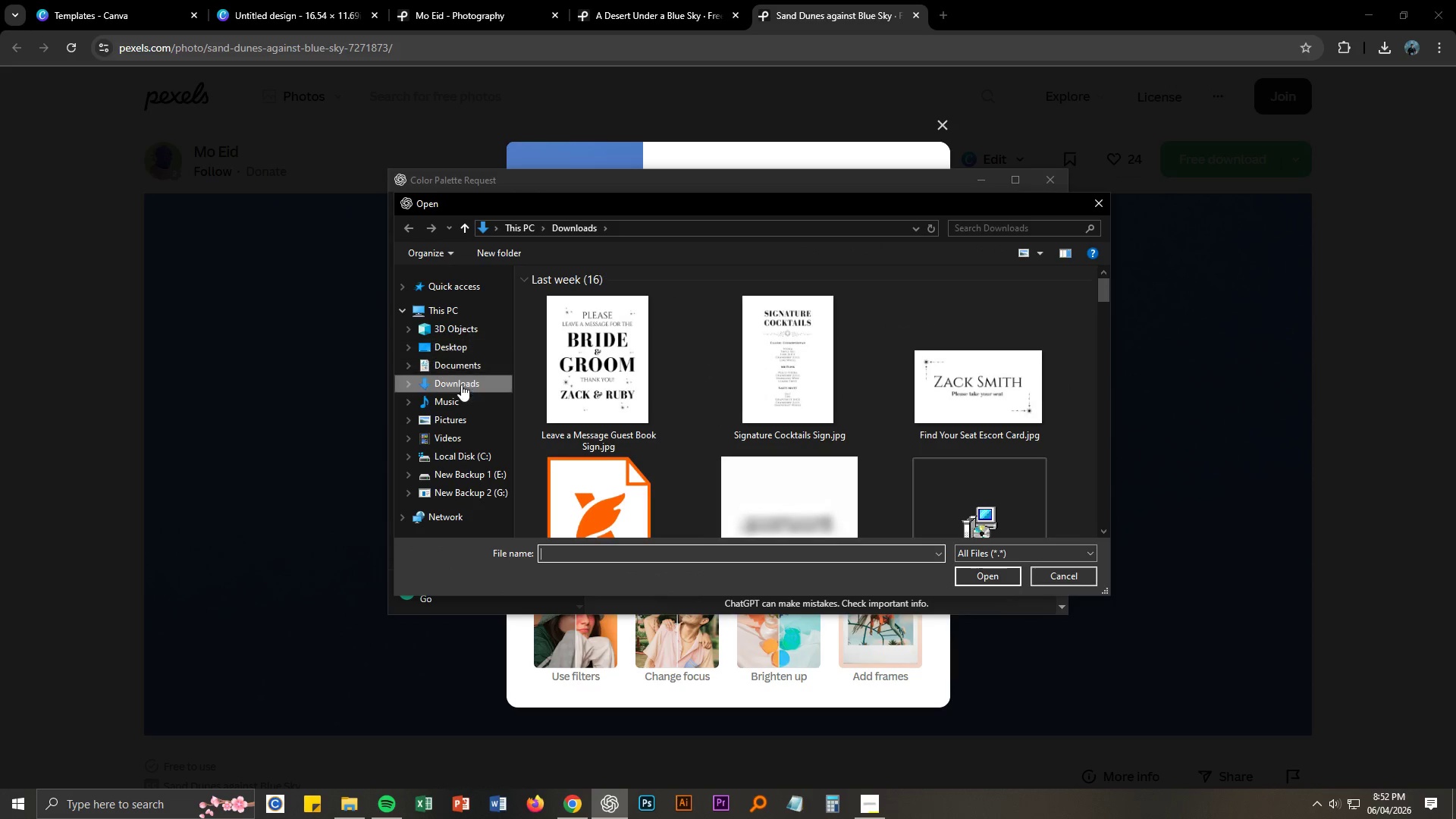 
left_click([476, 491])
 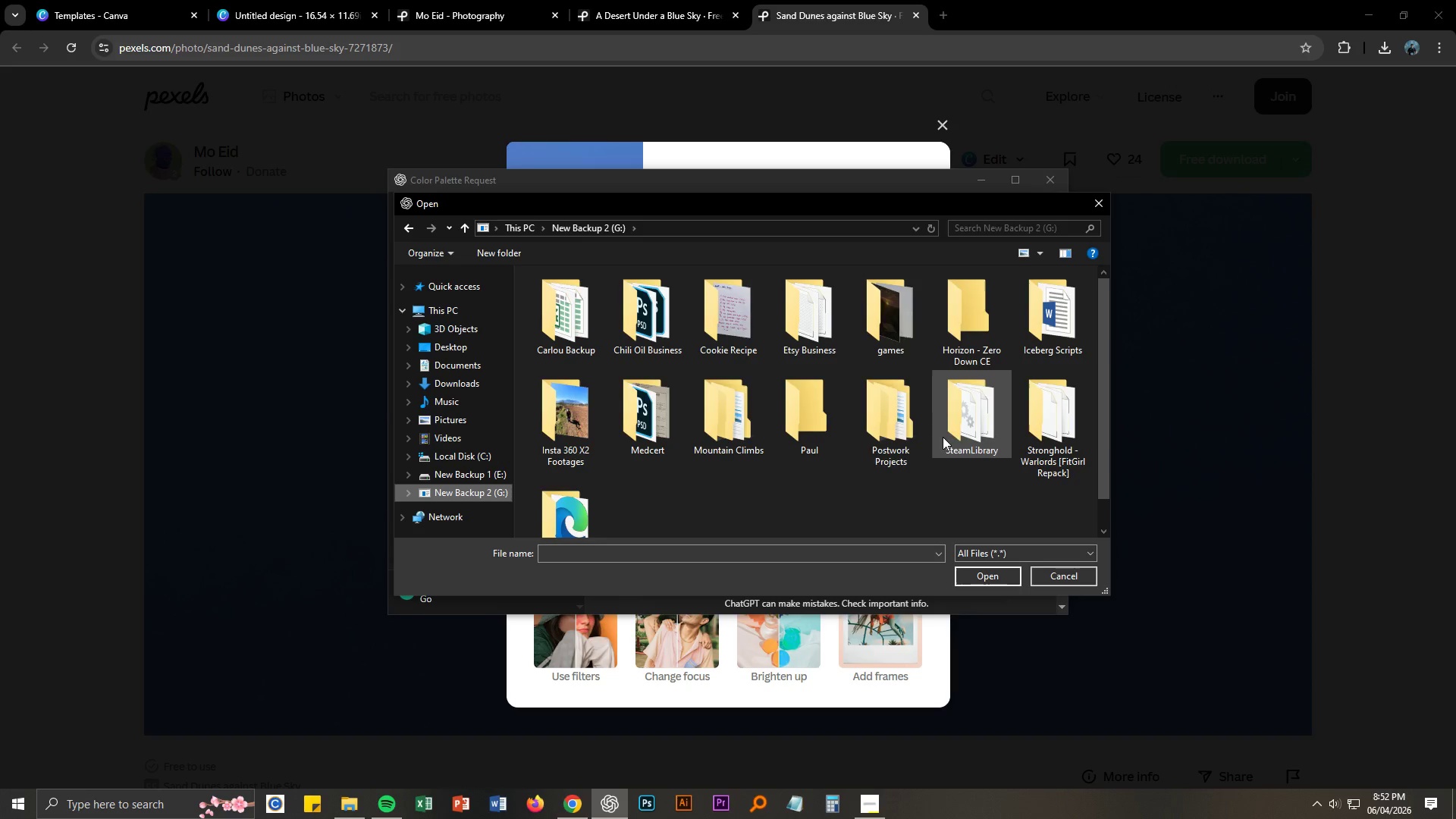 
double_click([907, 451])
 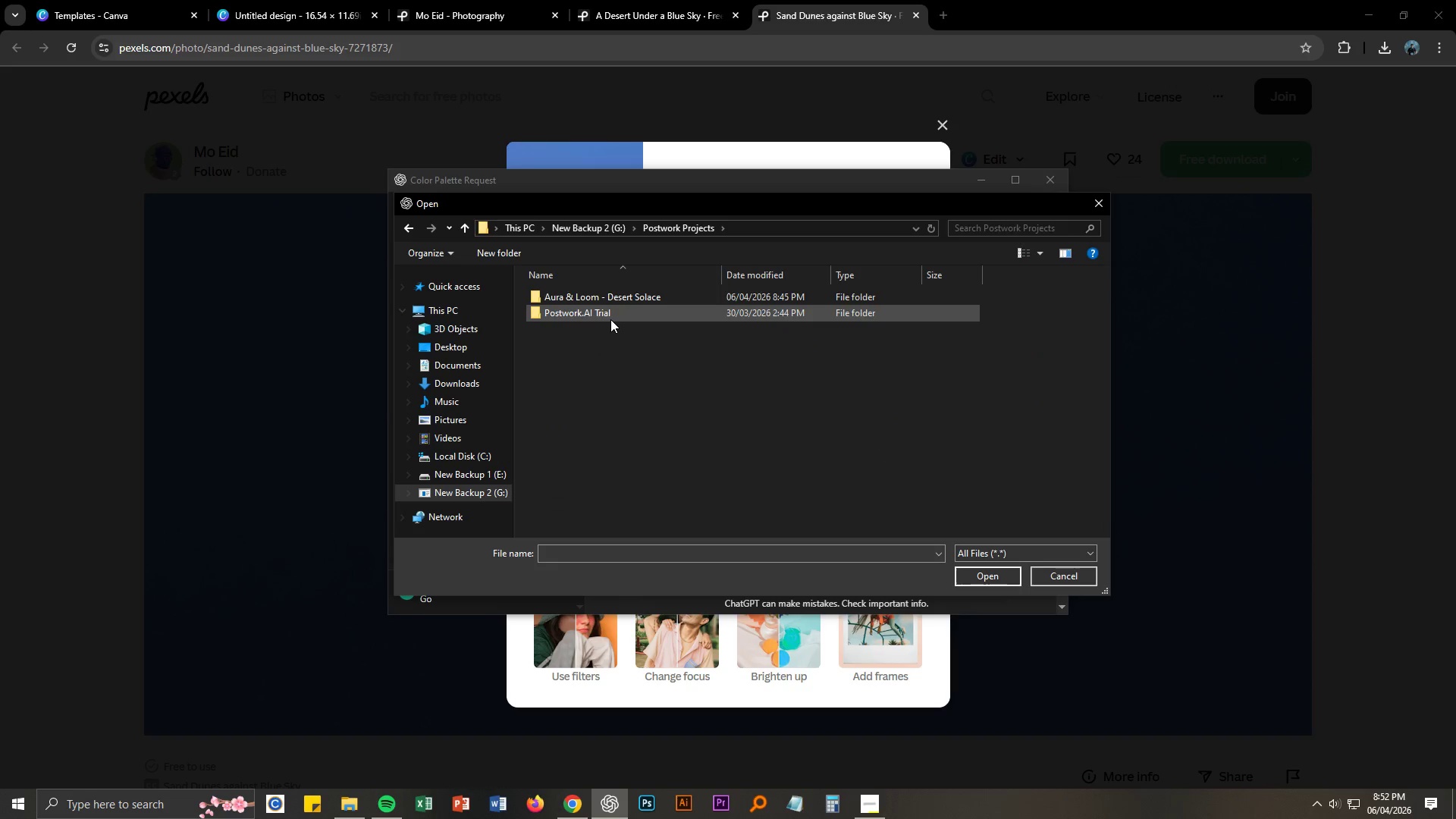 
double_click([610, 318])
 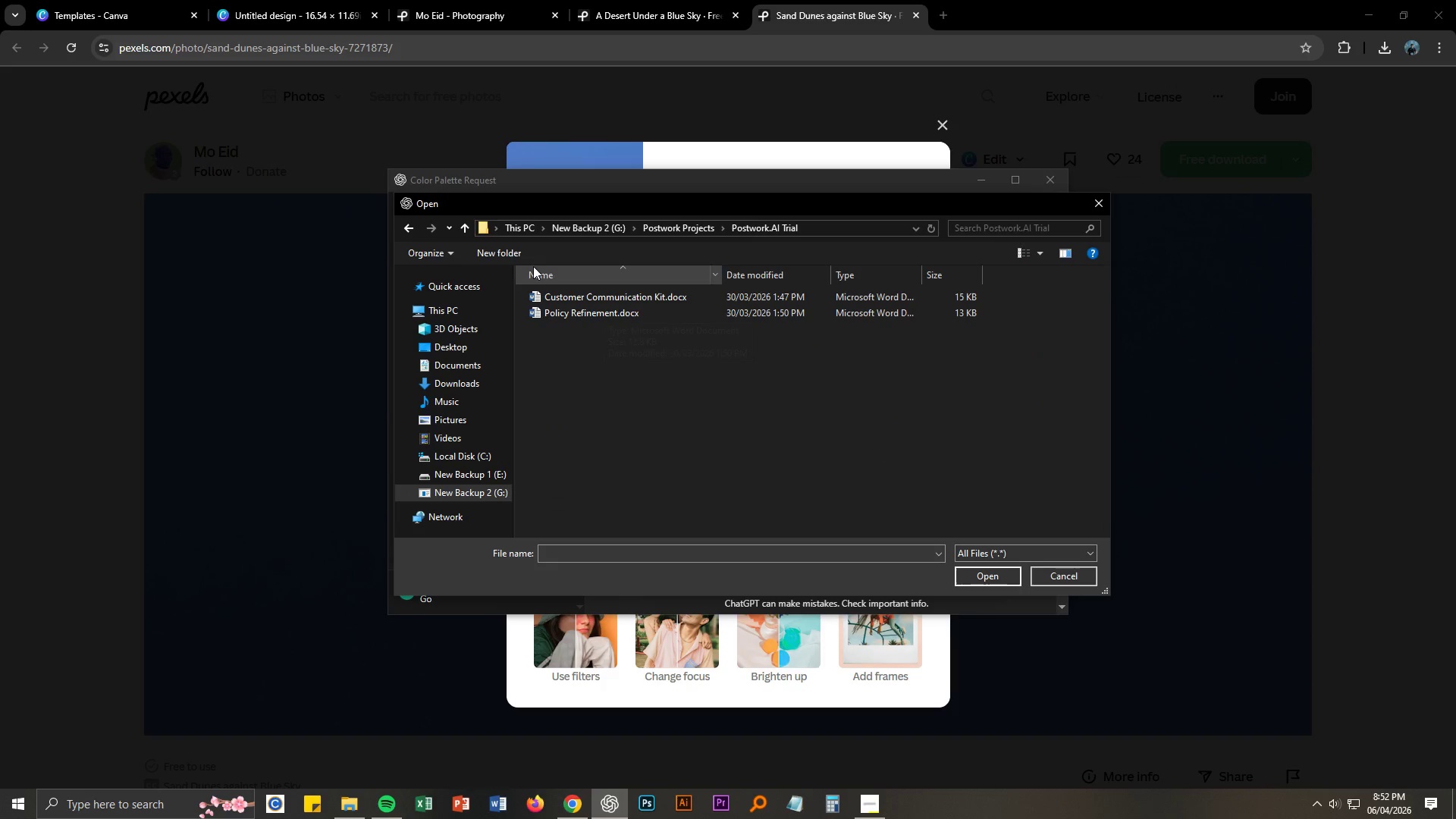 
left_click([412, 227])
 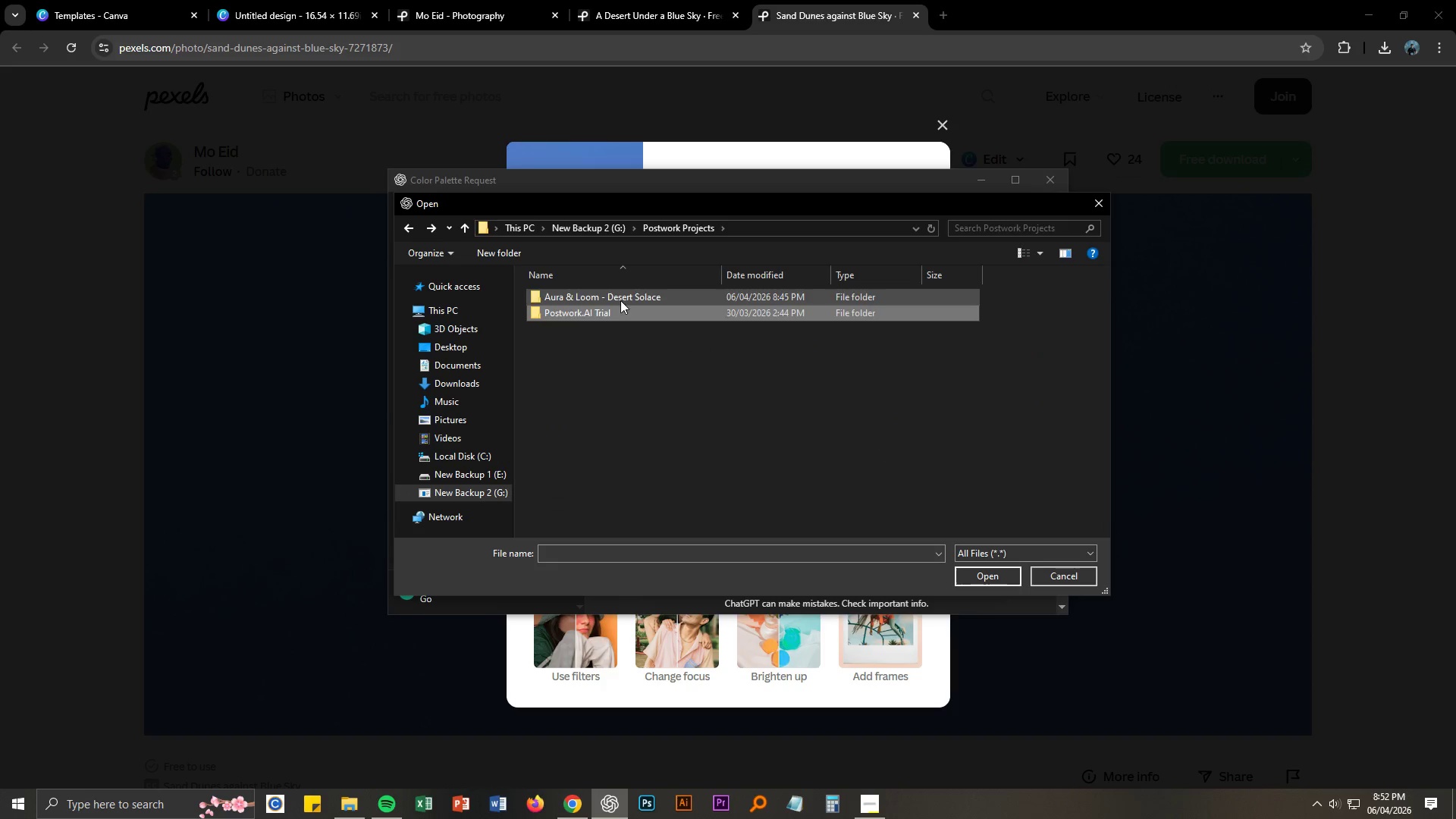 
double_click([619, 296])
 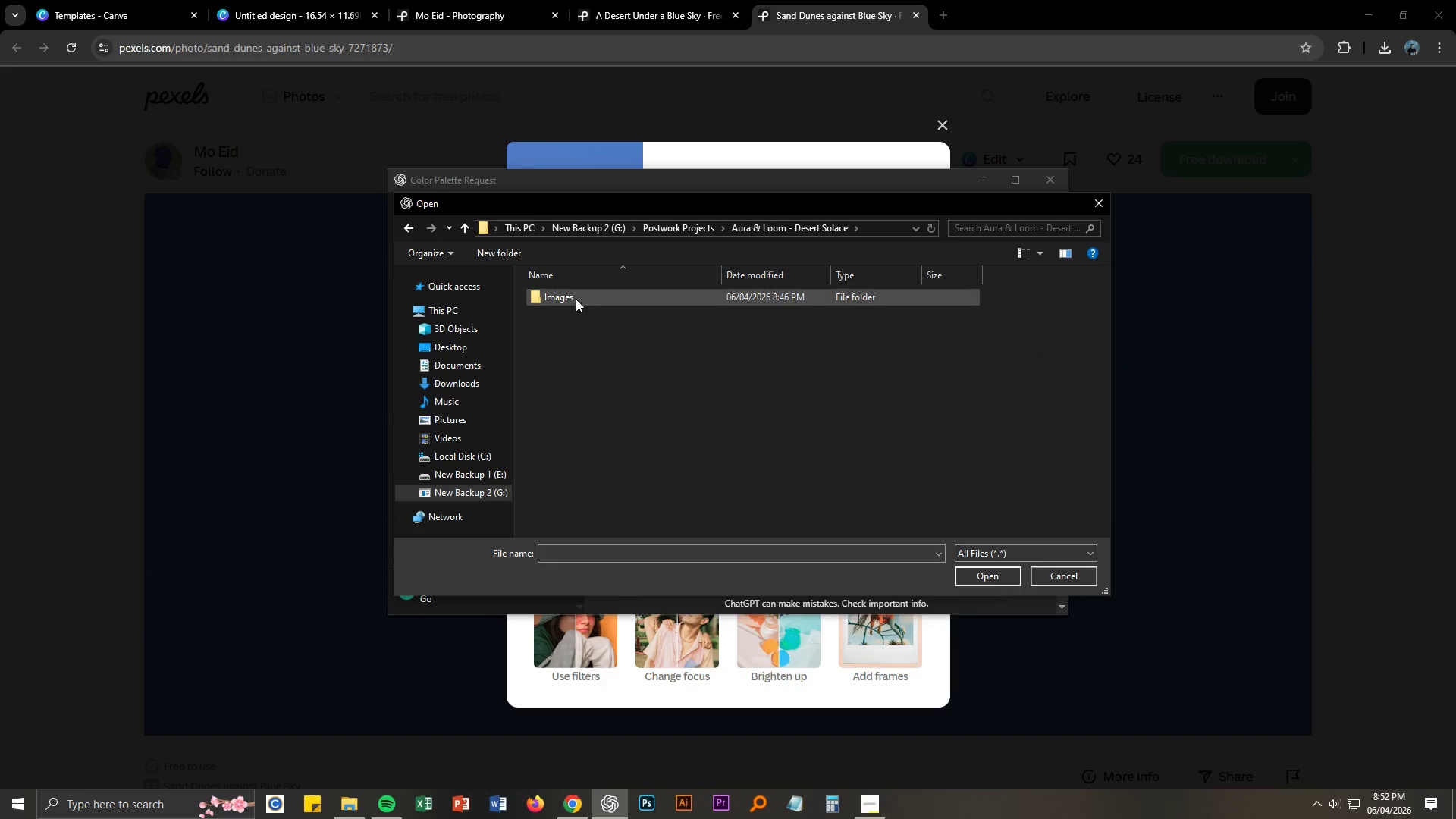 
double_click([576, 297])
 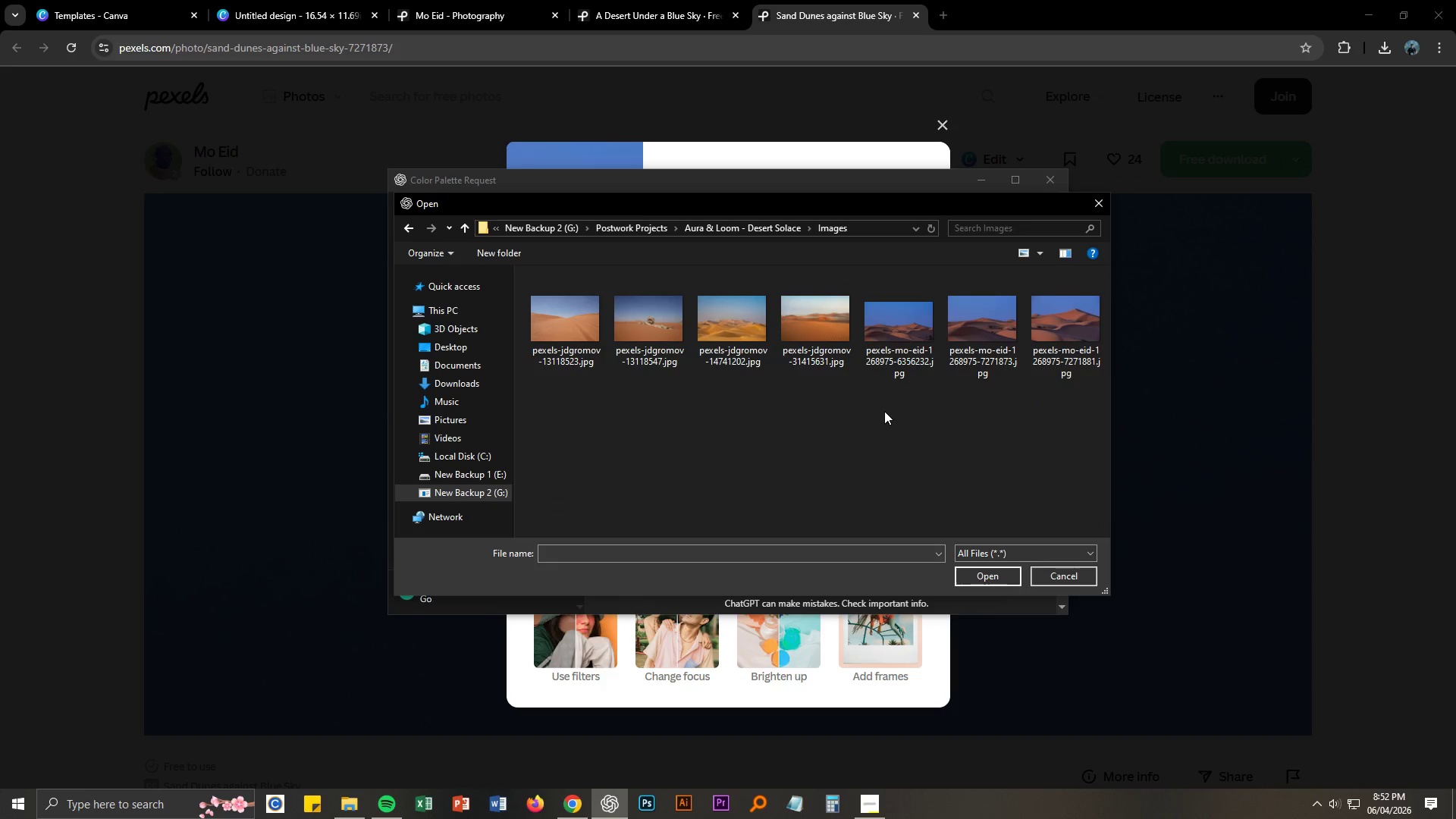 
double_click([897, 360])
 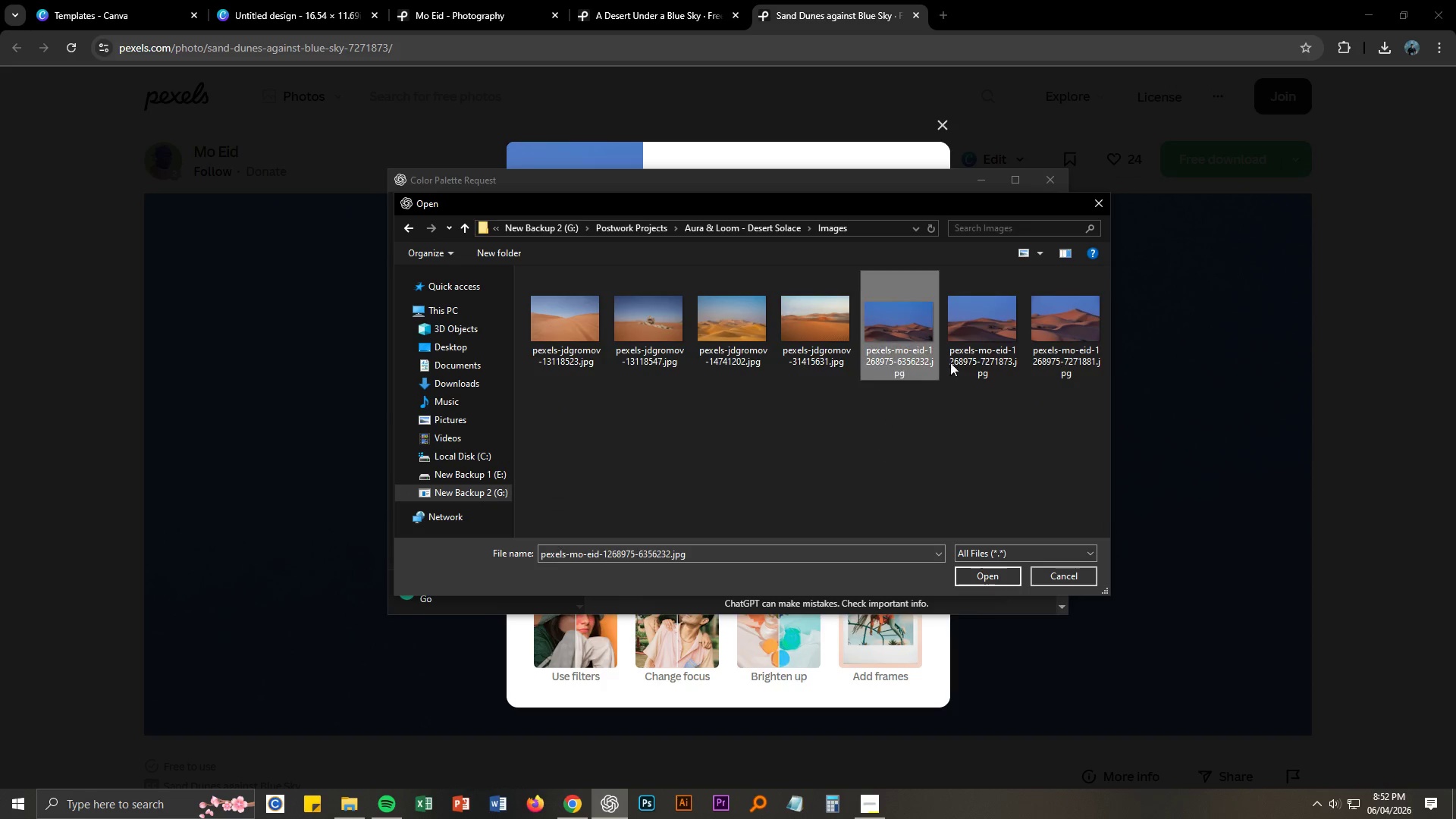 
hold_key(key=ControlLeft, duration=0.64)
triple_click([982, 360])
 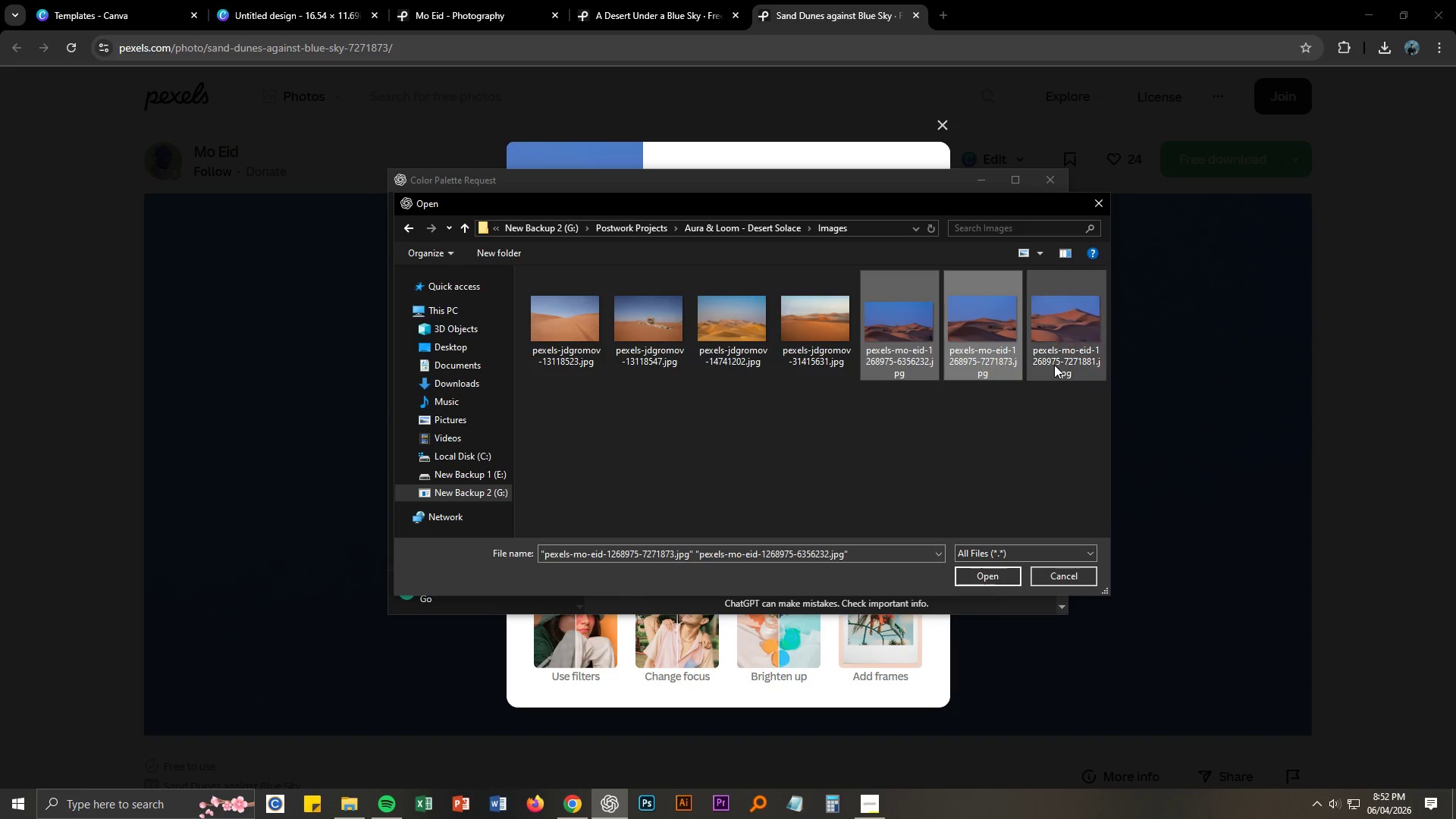 
triple_click([1055, 364])
 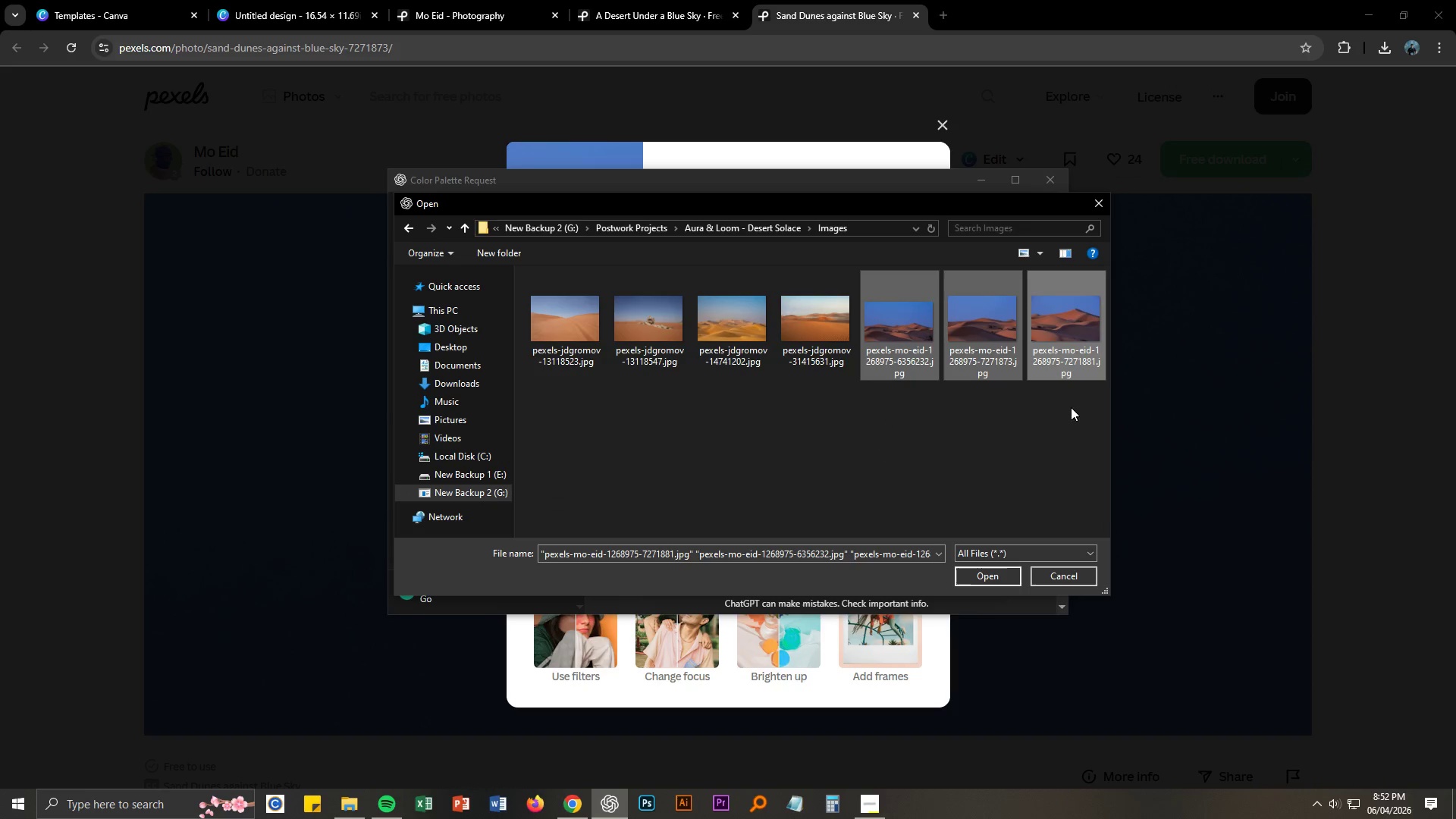 
key(NumpadEnter)
 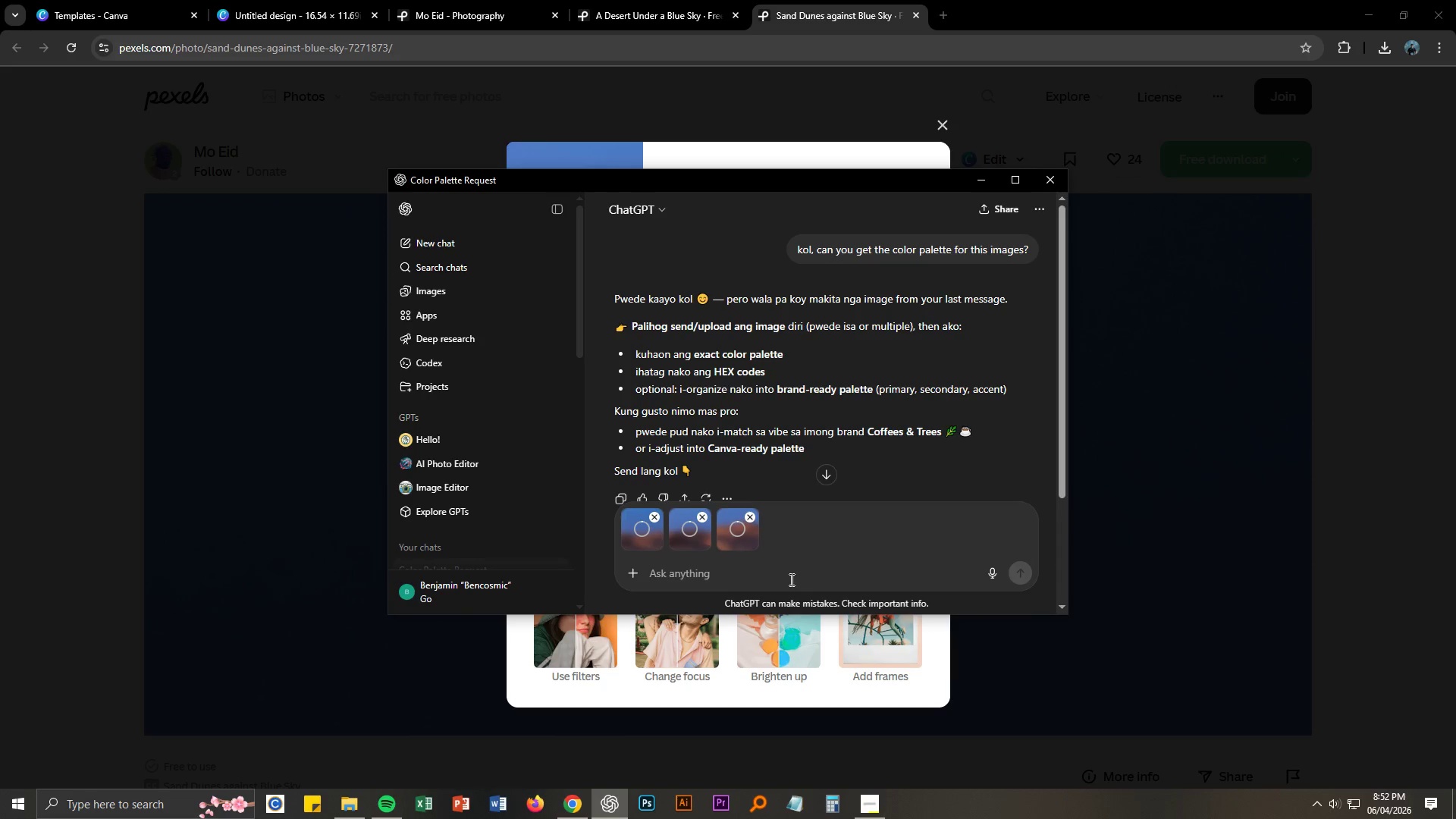 
type(and y)
key(Backspace)
type(do you think these images are cohj)
key(Backspace)
type(esize)
key(Backspace)
key(Backspace)
type(ve?)
 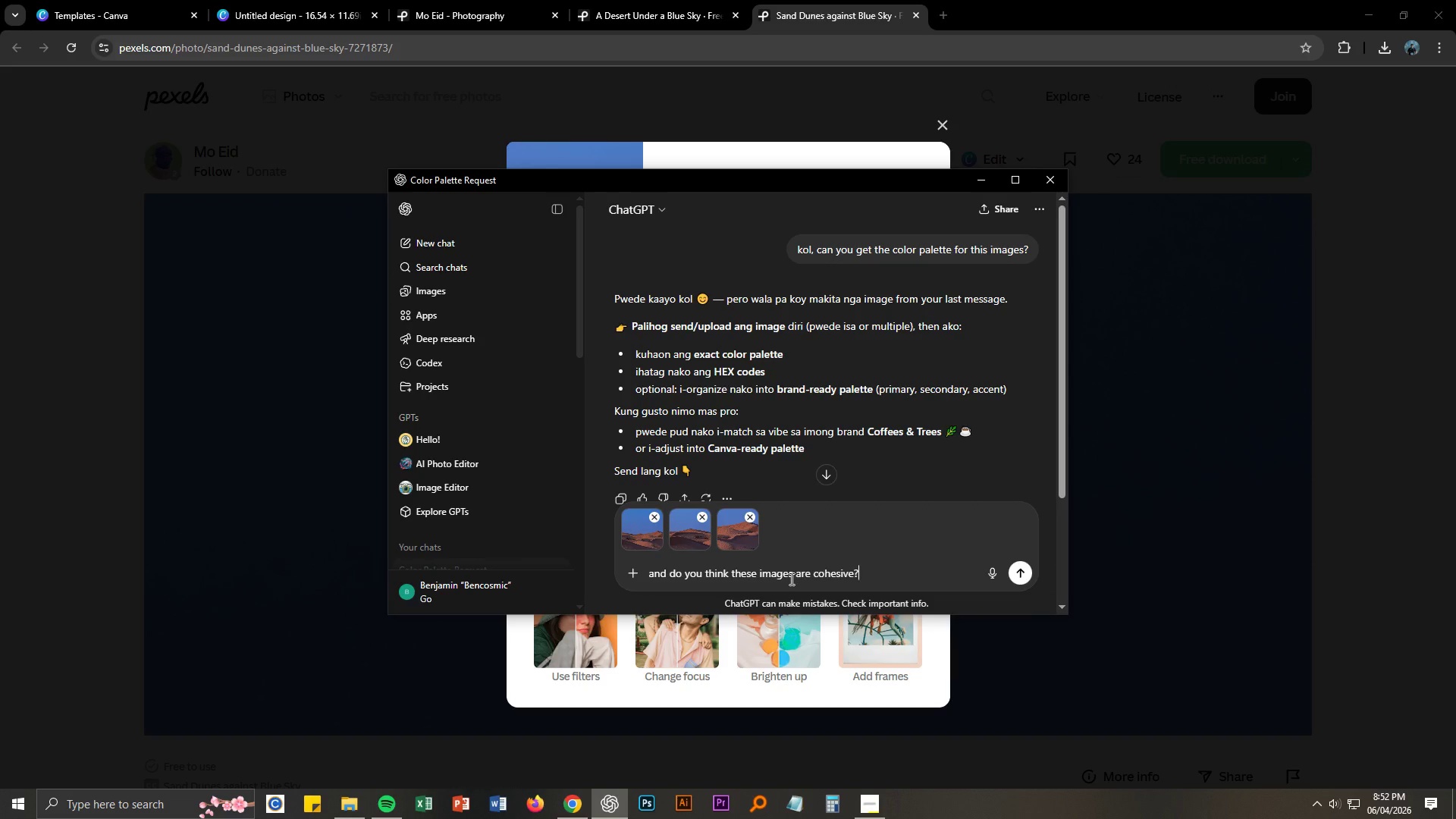 
key(Enter)
 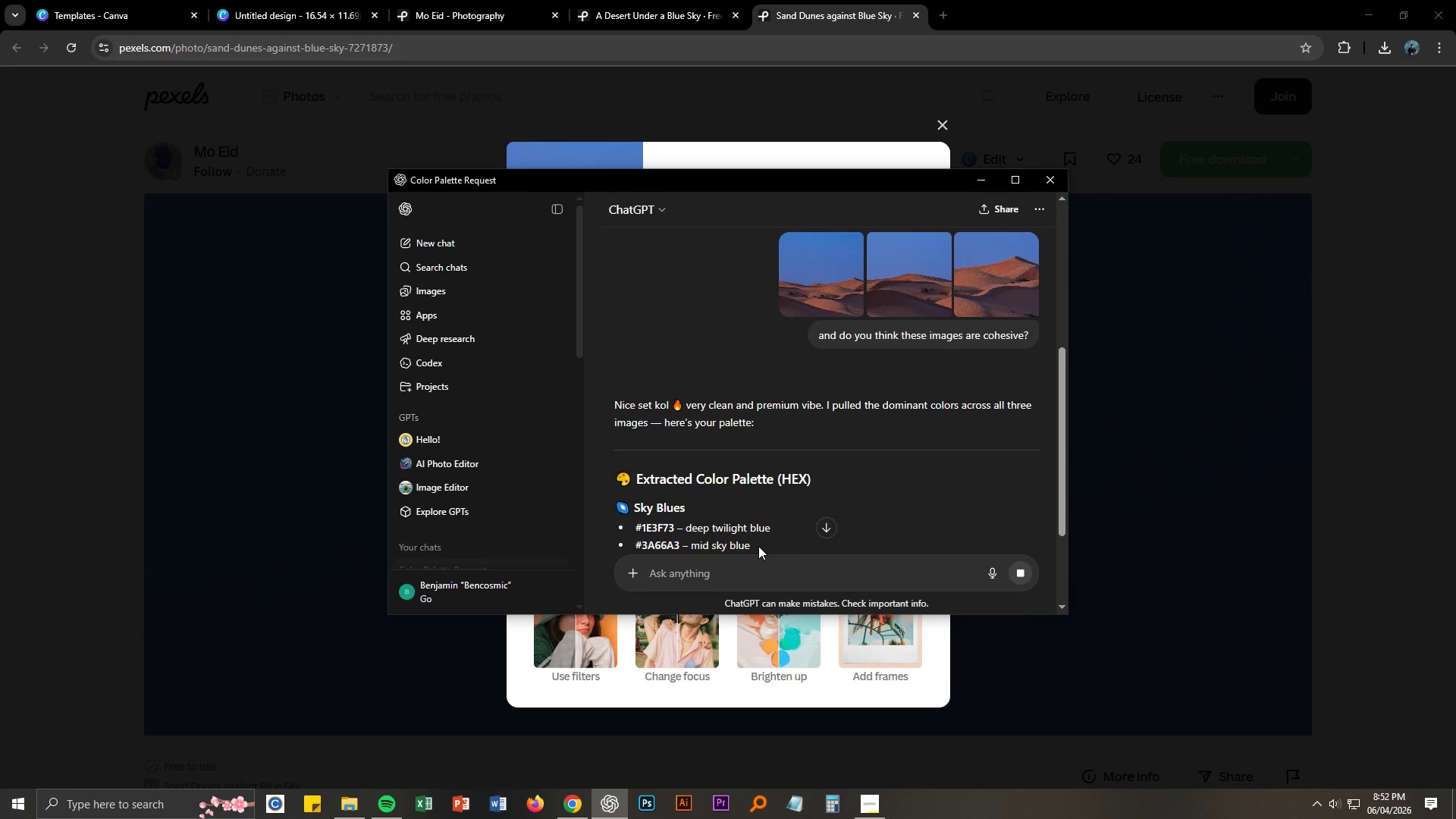 
wait(7.3)
 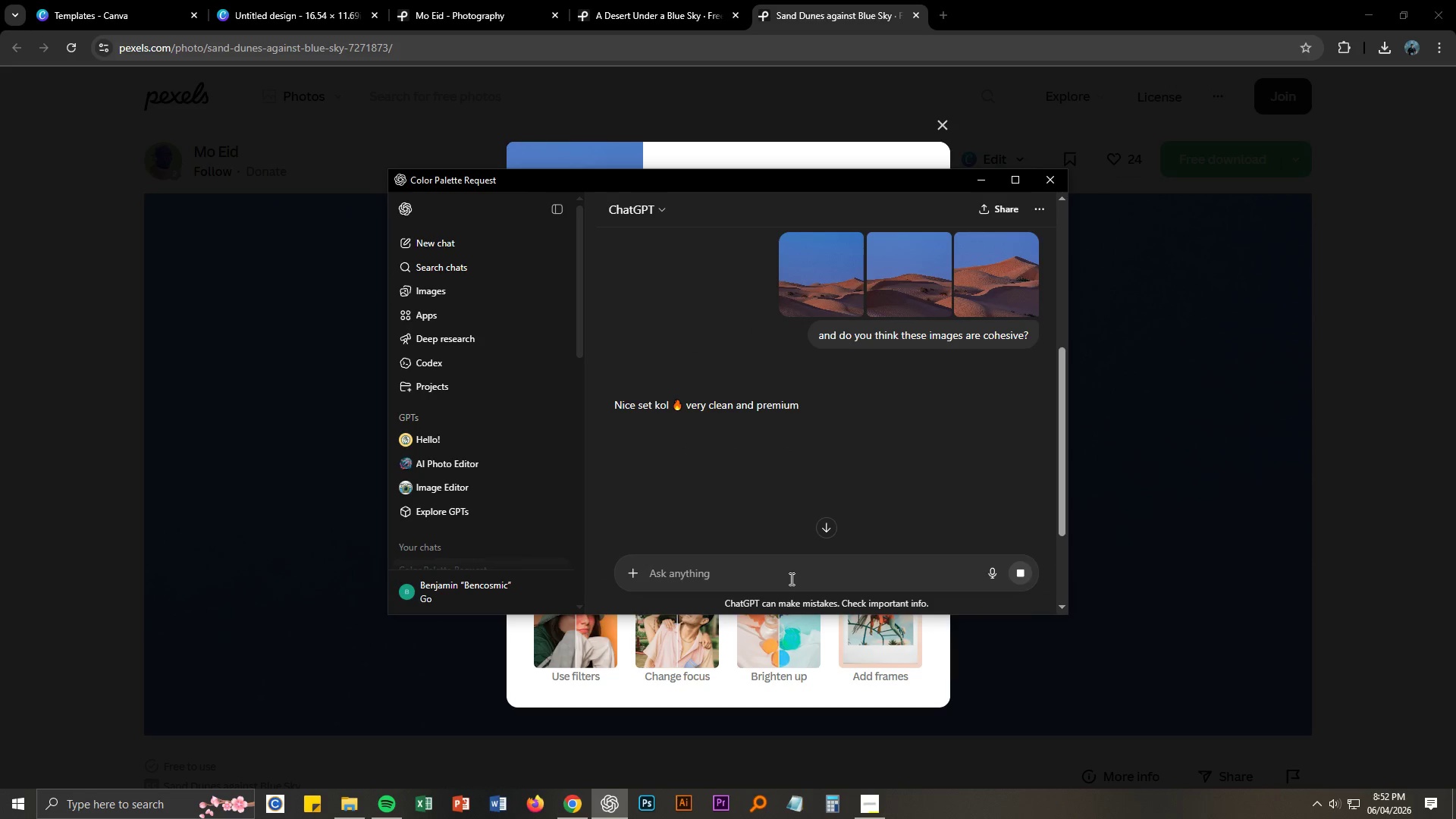 
scroll: coordinate [745, 515], scroll_direction: down, amount: 1.0
 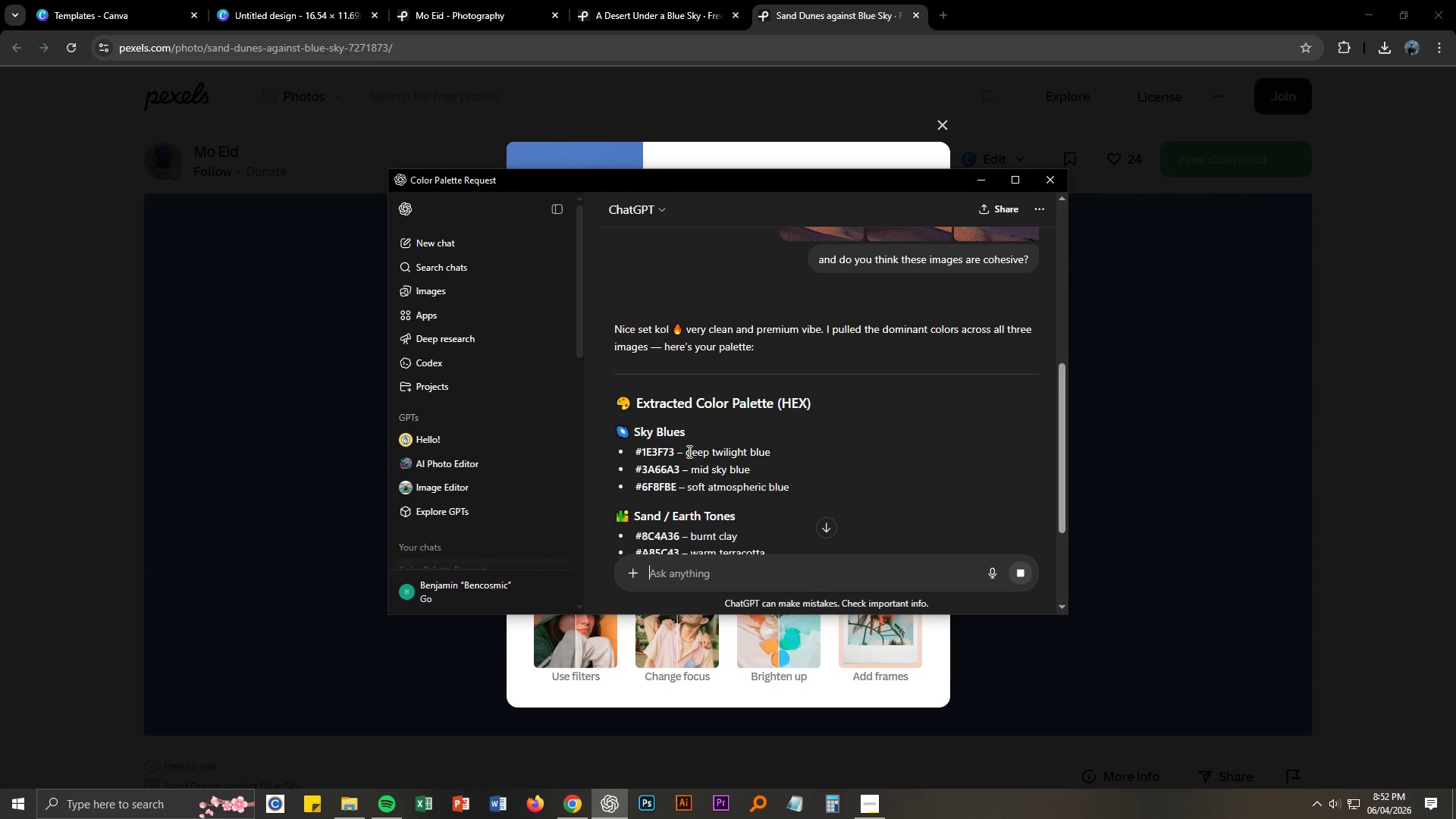 
scroll: coordinate [912, 495], scroll_direction: up, amount: 2.0
 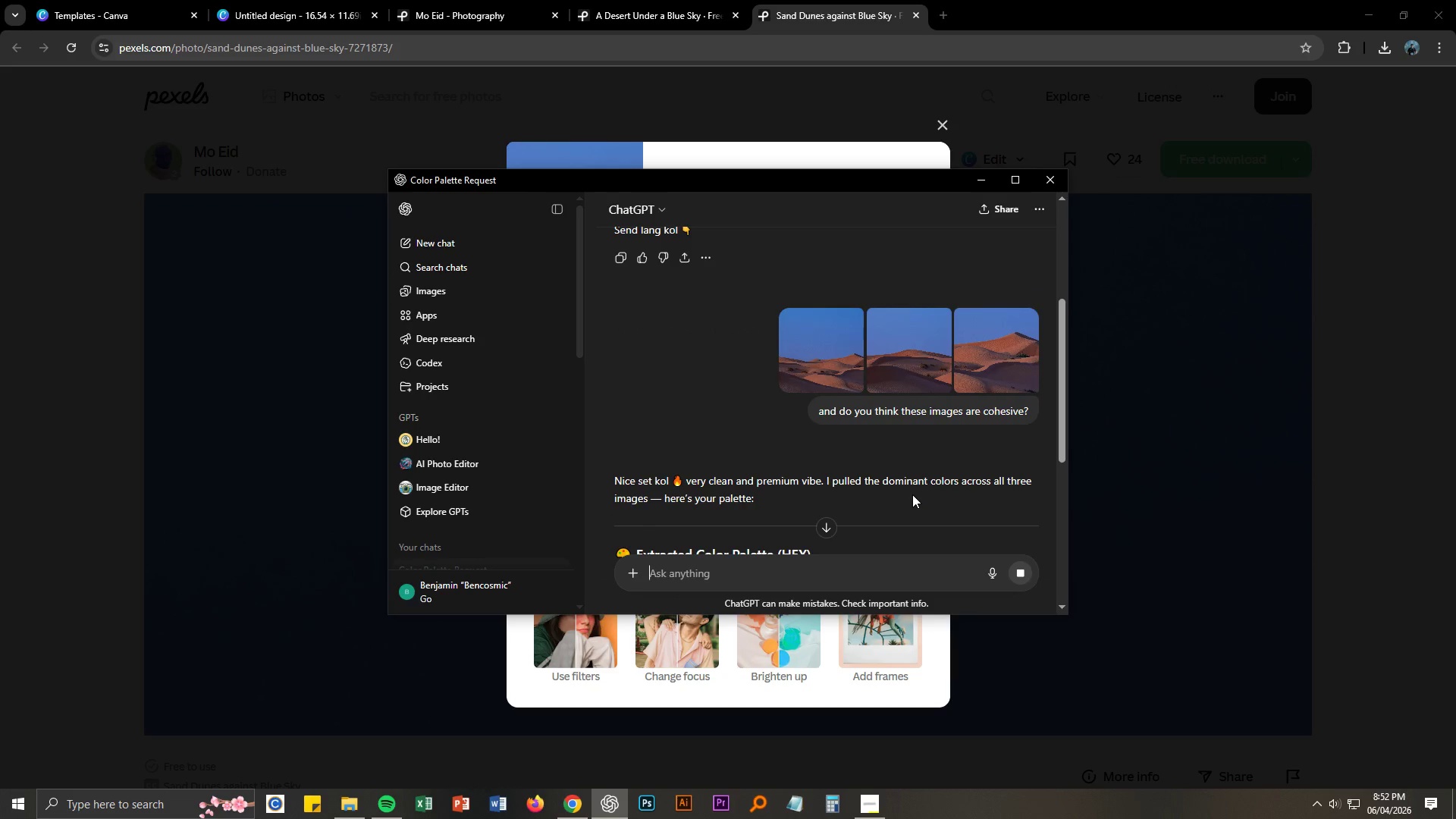 
scroll: coordinate [910, 494], scroll_direction: down, amount: 2.0
 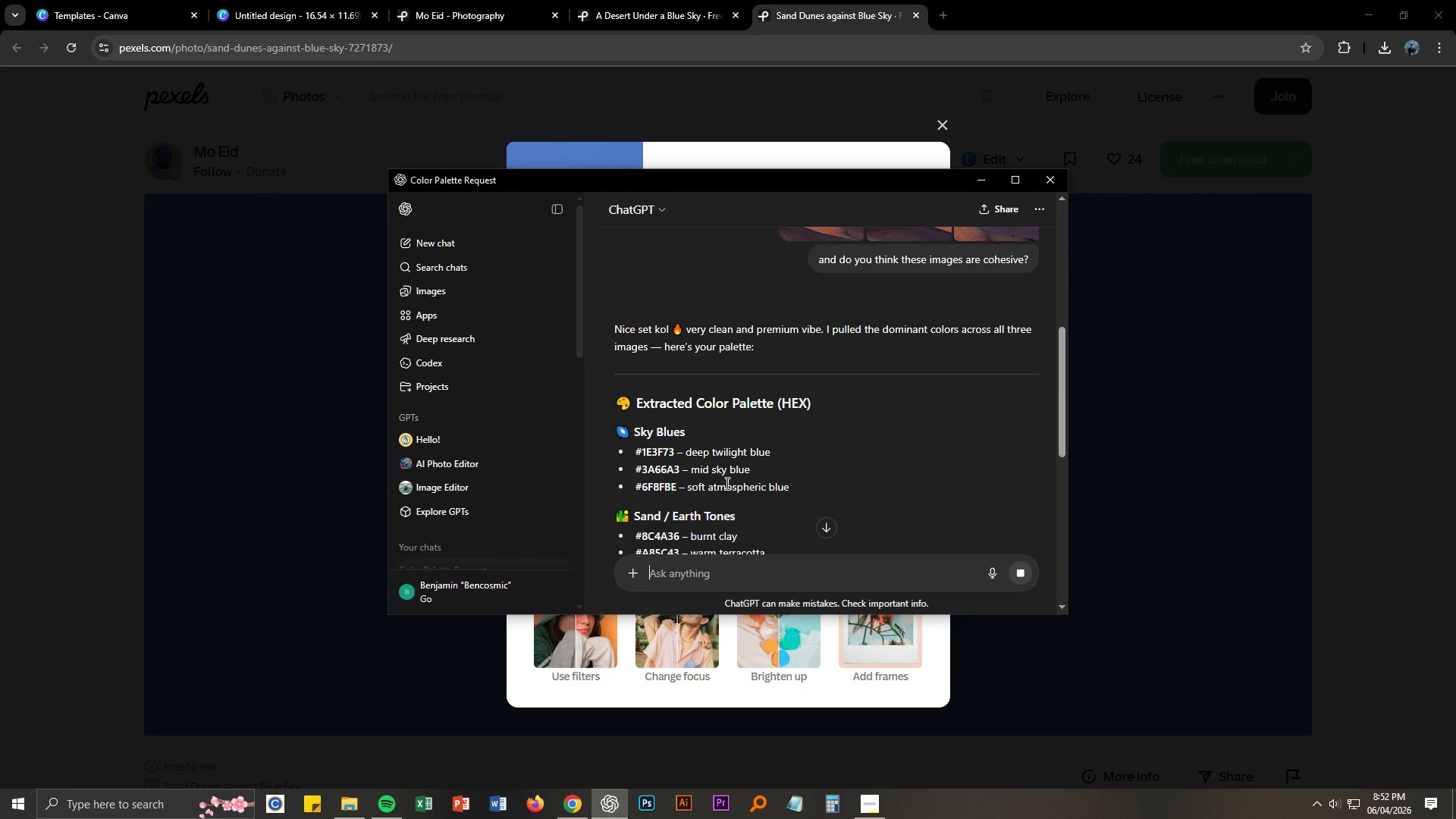 
scroll: coordinate [708, 486], scroll_direction: up, amount: 1.0
 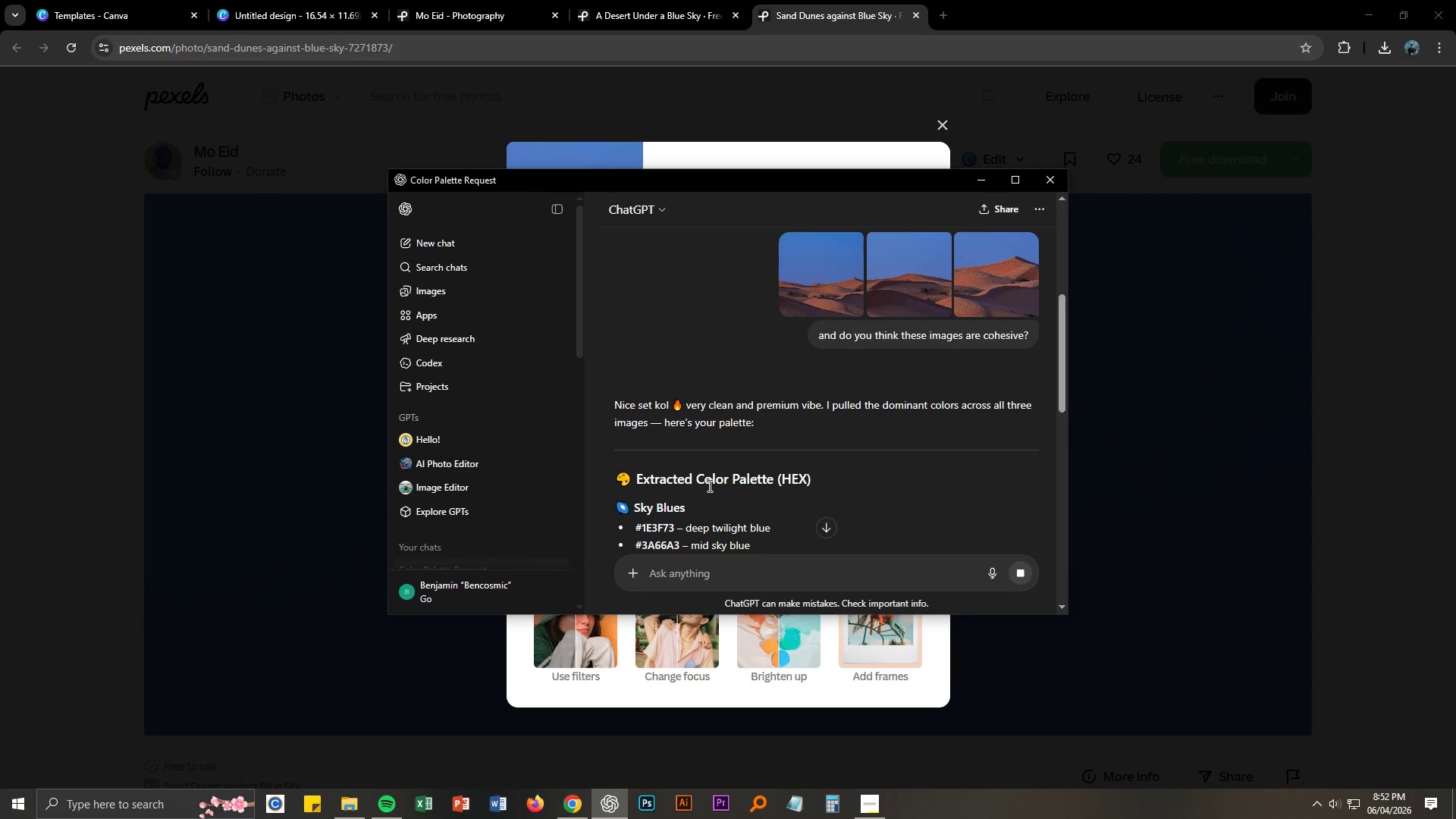 
scroll: coordinate [708, 485], scroll_direction: down, amount: 1.0
 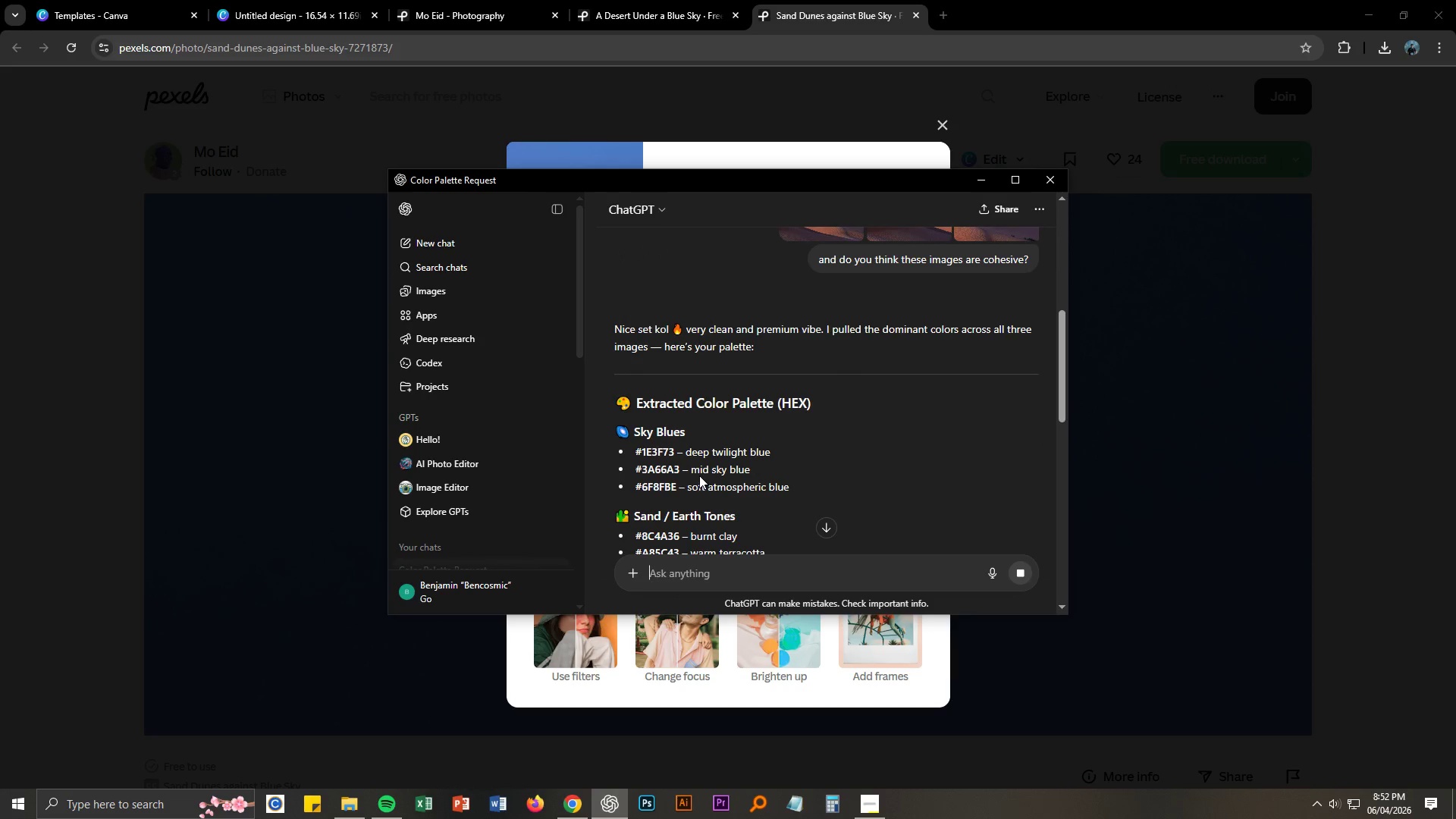 
left_click_drag(start_coordinate=[693, 471], to_coordinate=[748, 466])
 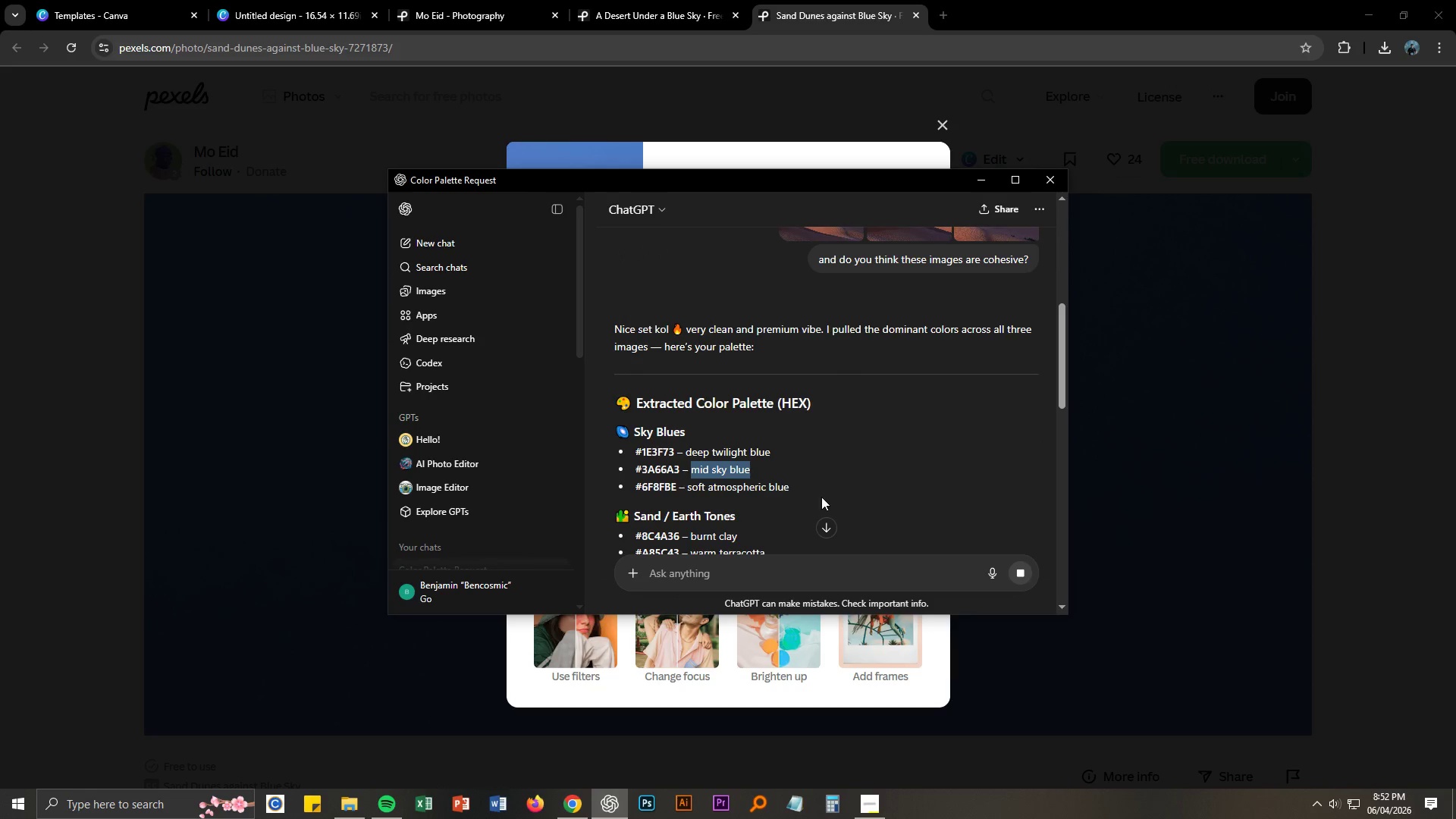 
key(Control+C)
 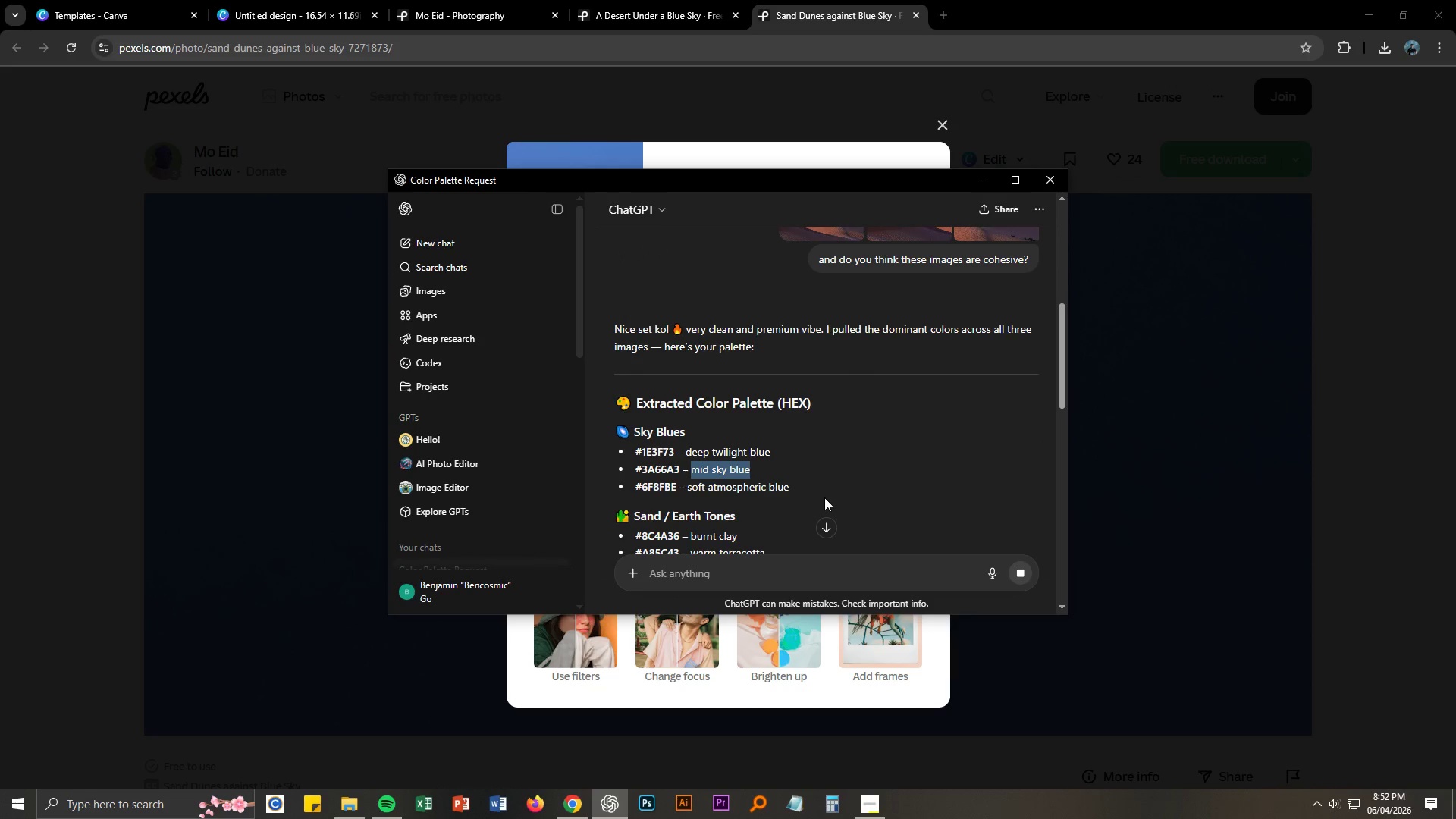 
key(Control+C)
 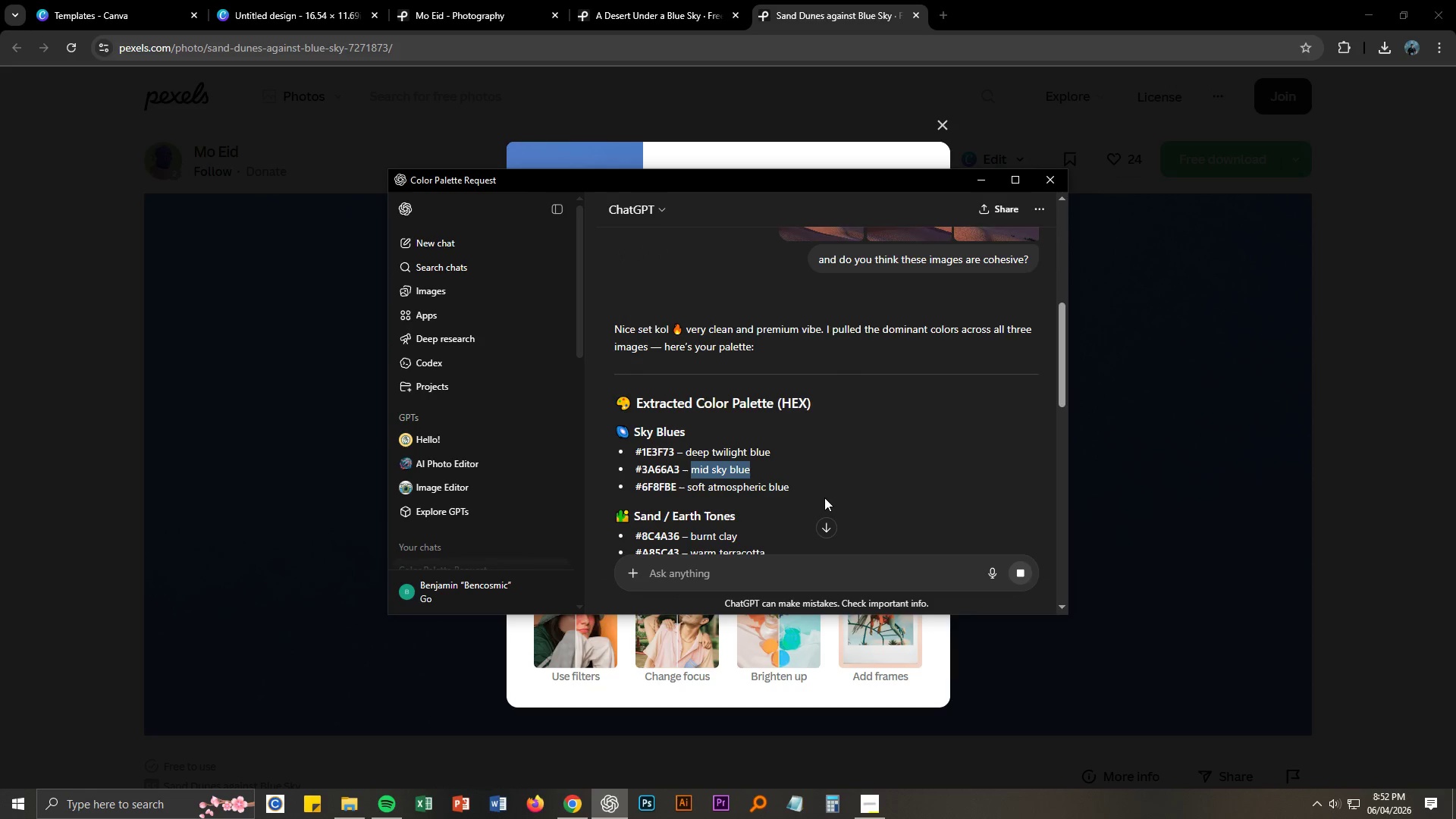 
key(Control+C)
 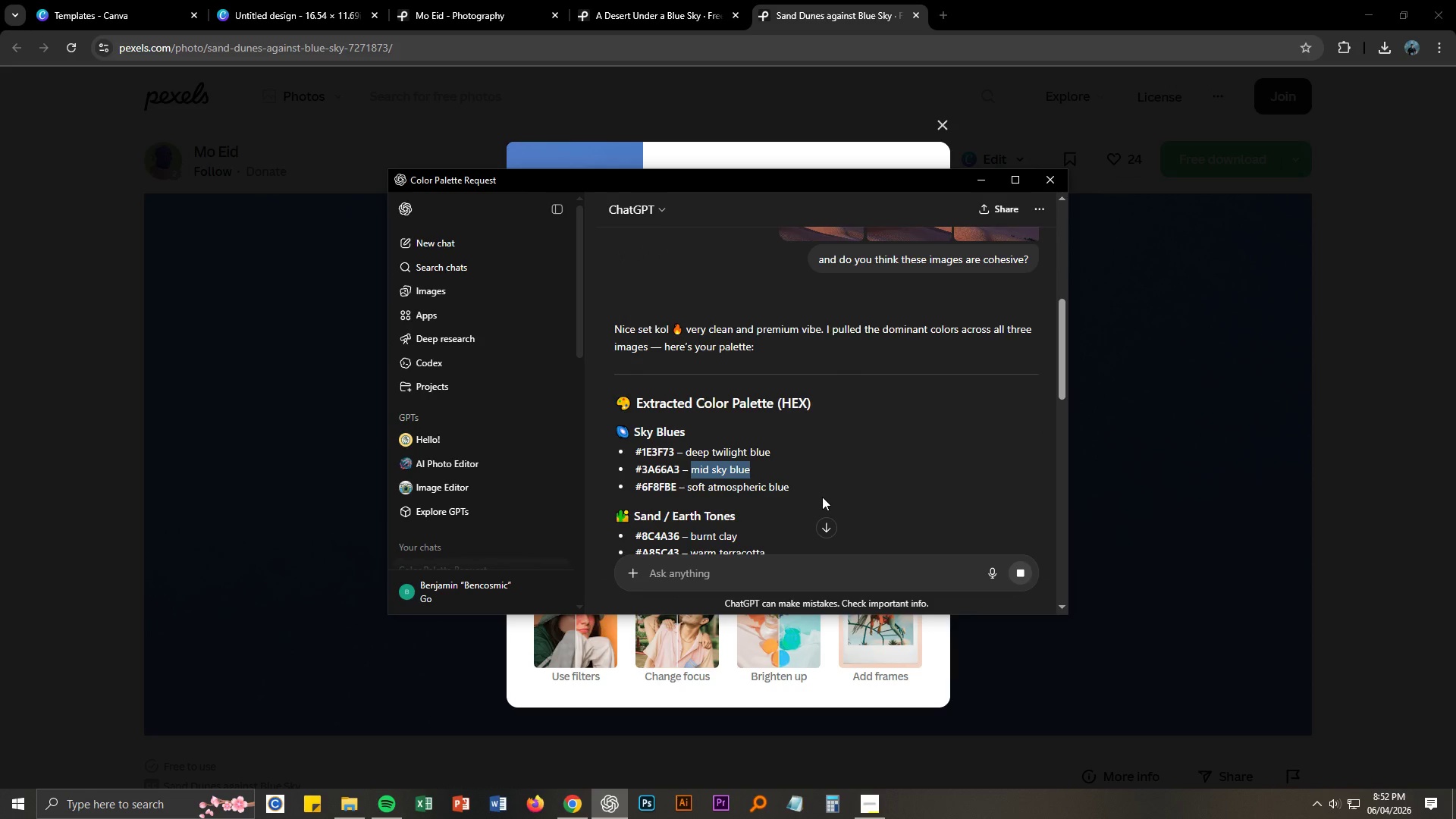 
key(Alt+AltLeft)
 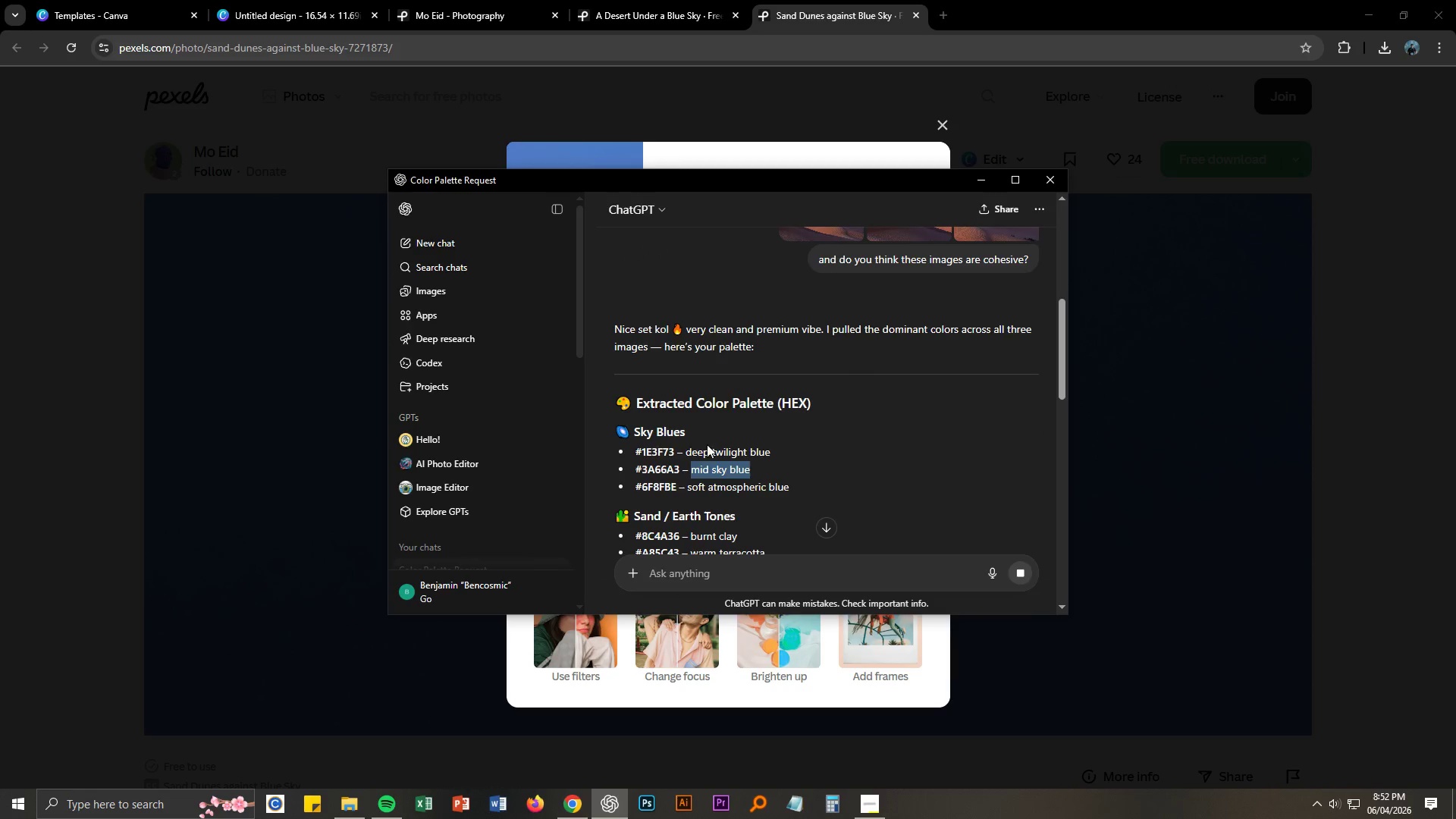 
key(Alt+Tab)
 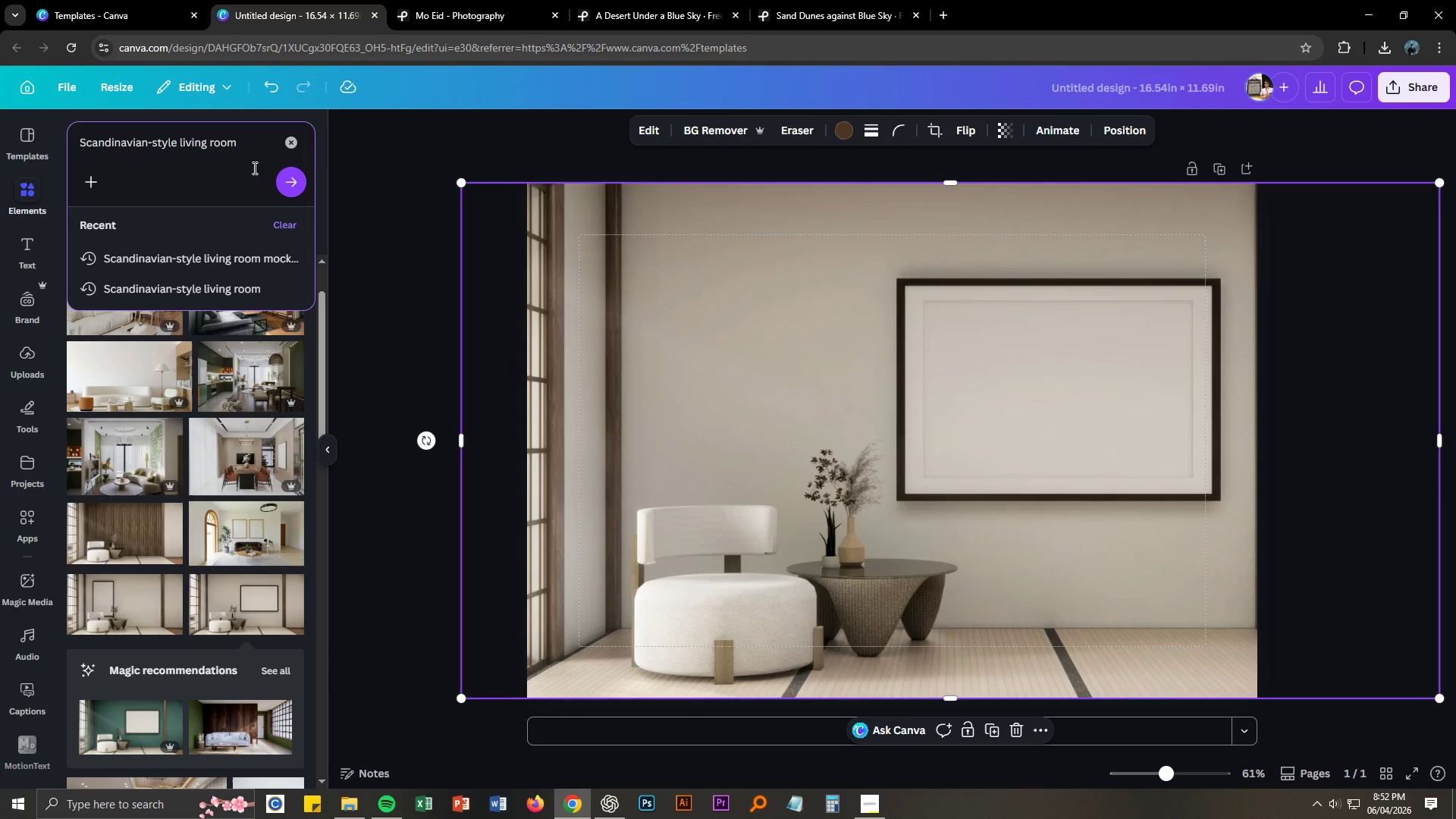 
key(Comma)
 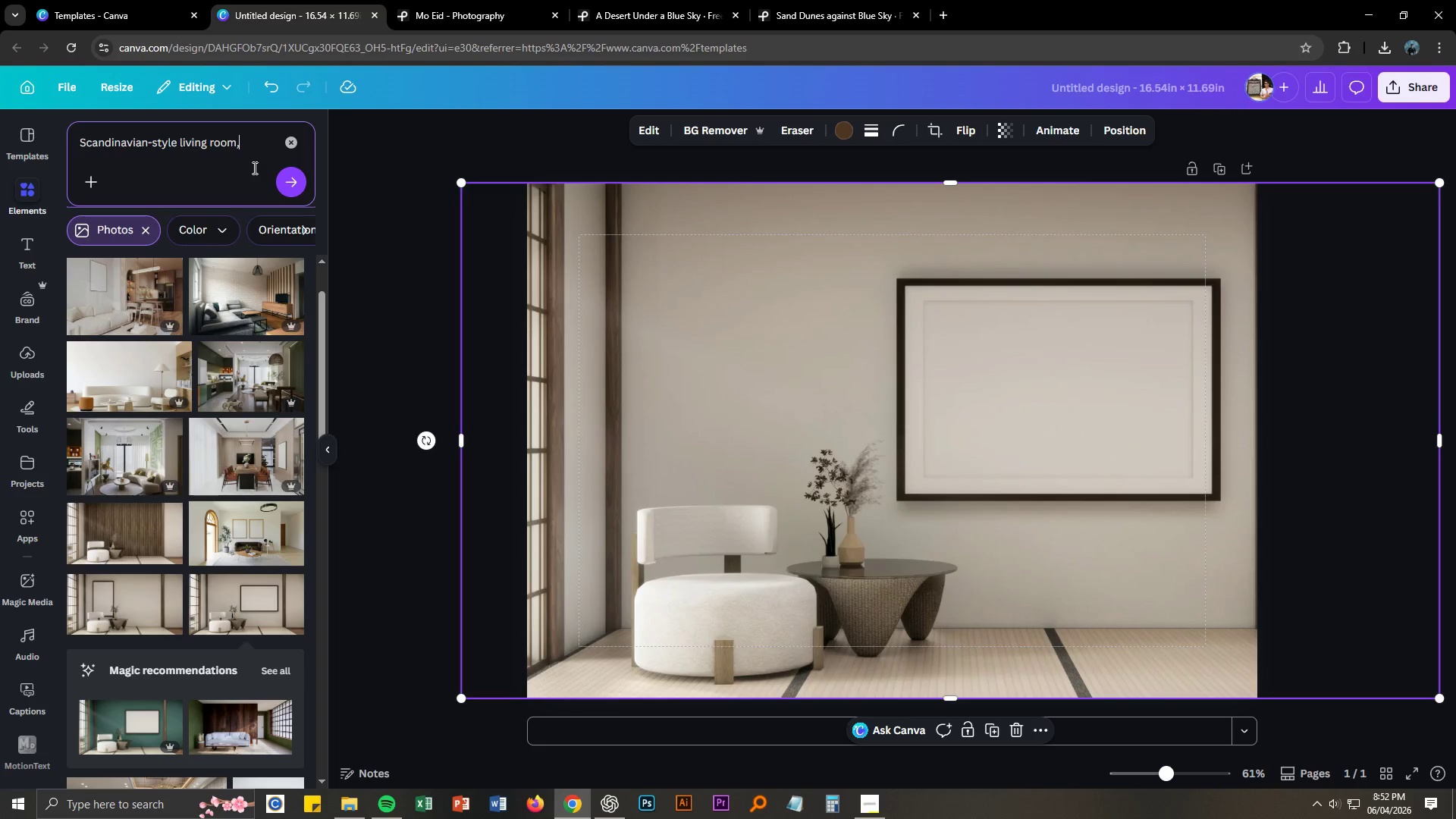 
key(Space)
 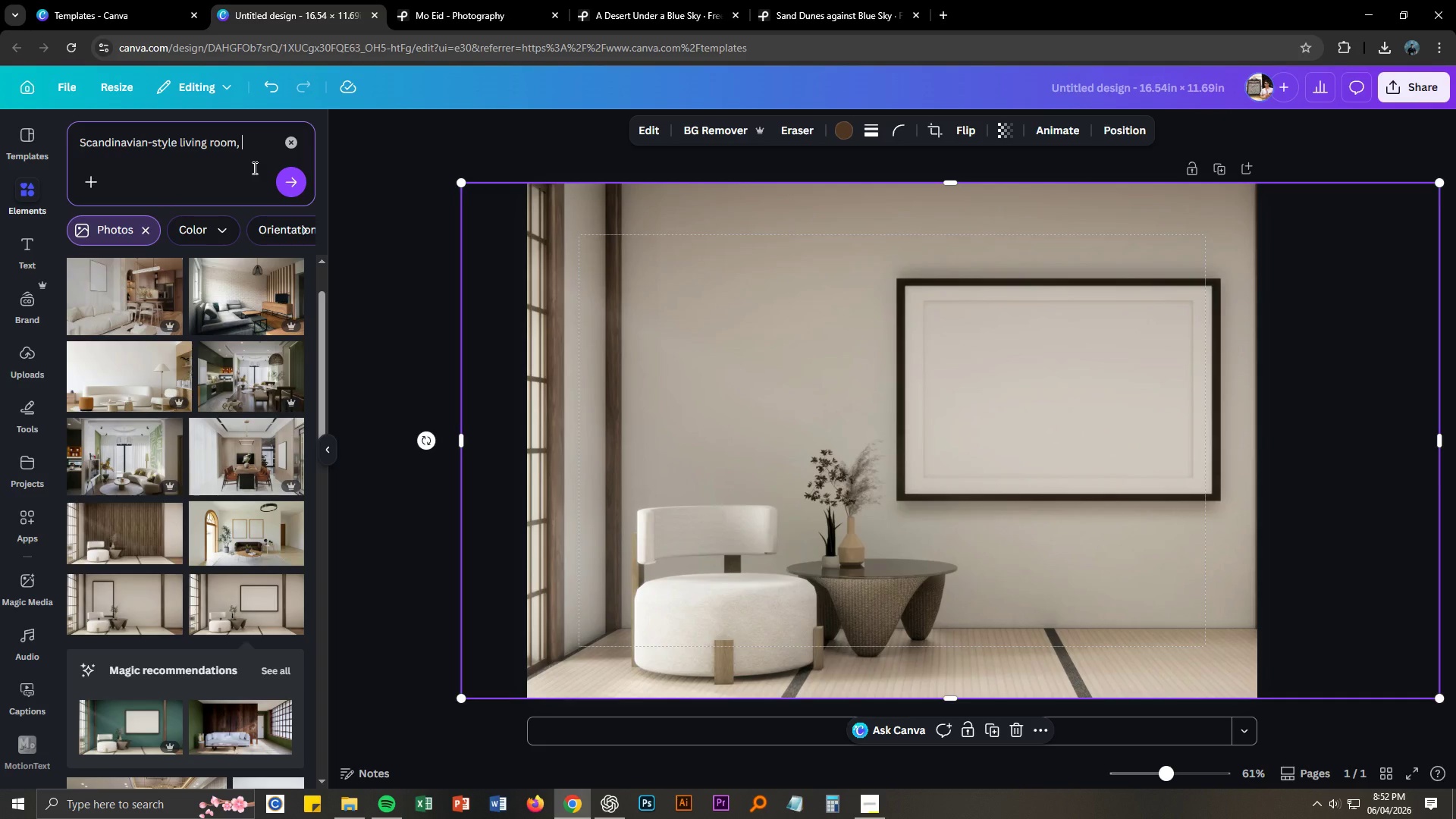 
key(Control+ControlLeft)
 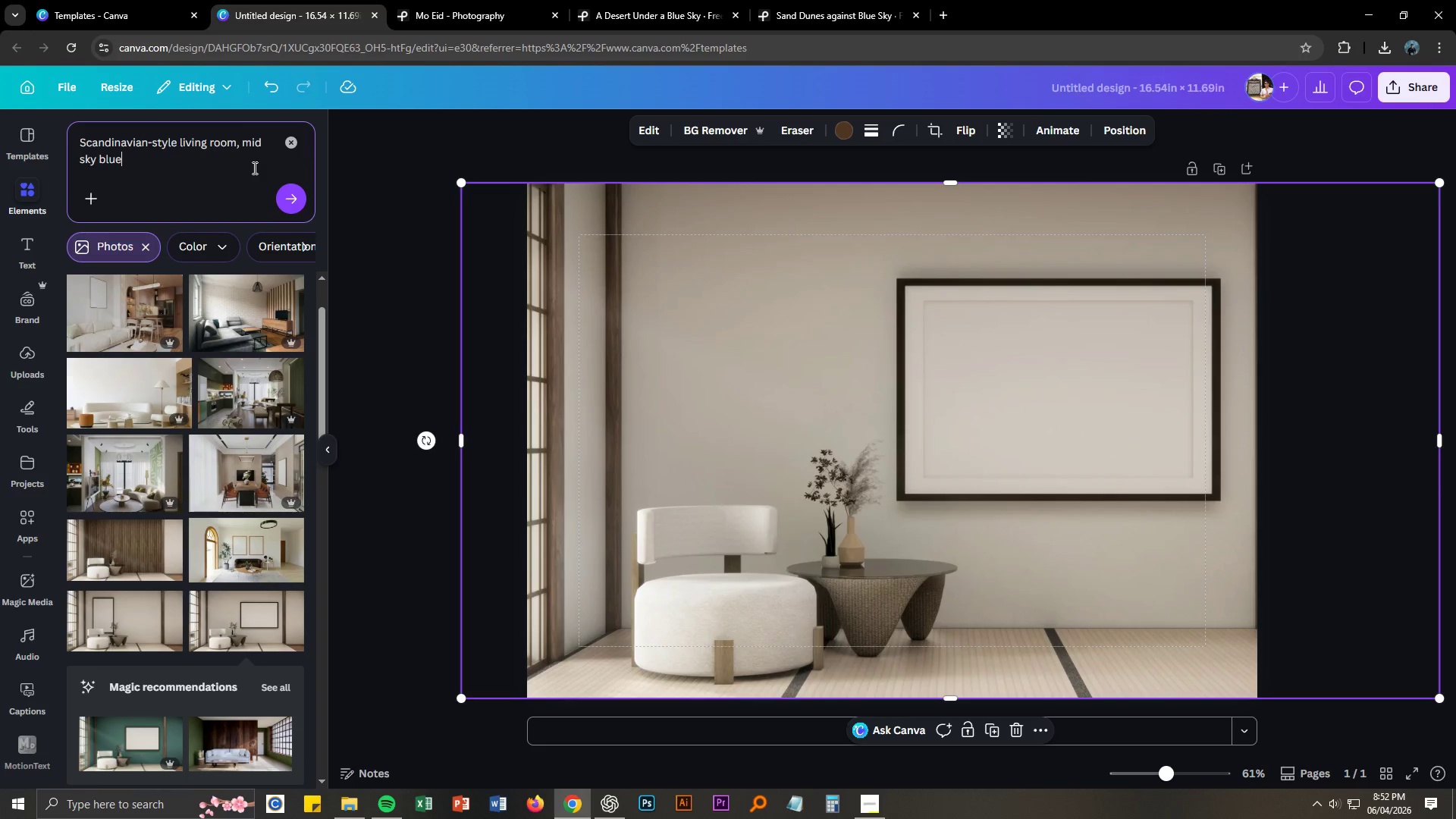 
key(Control+V)
 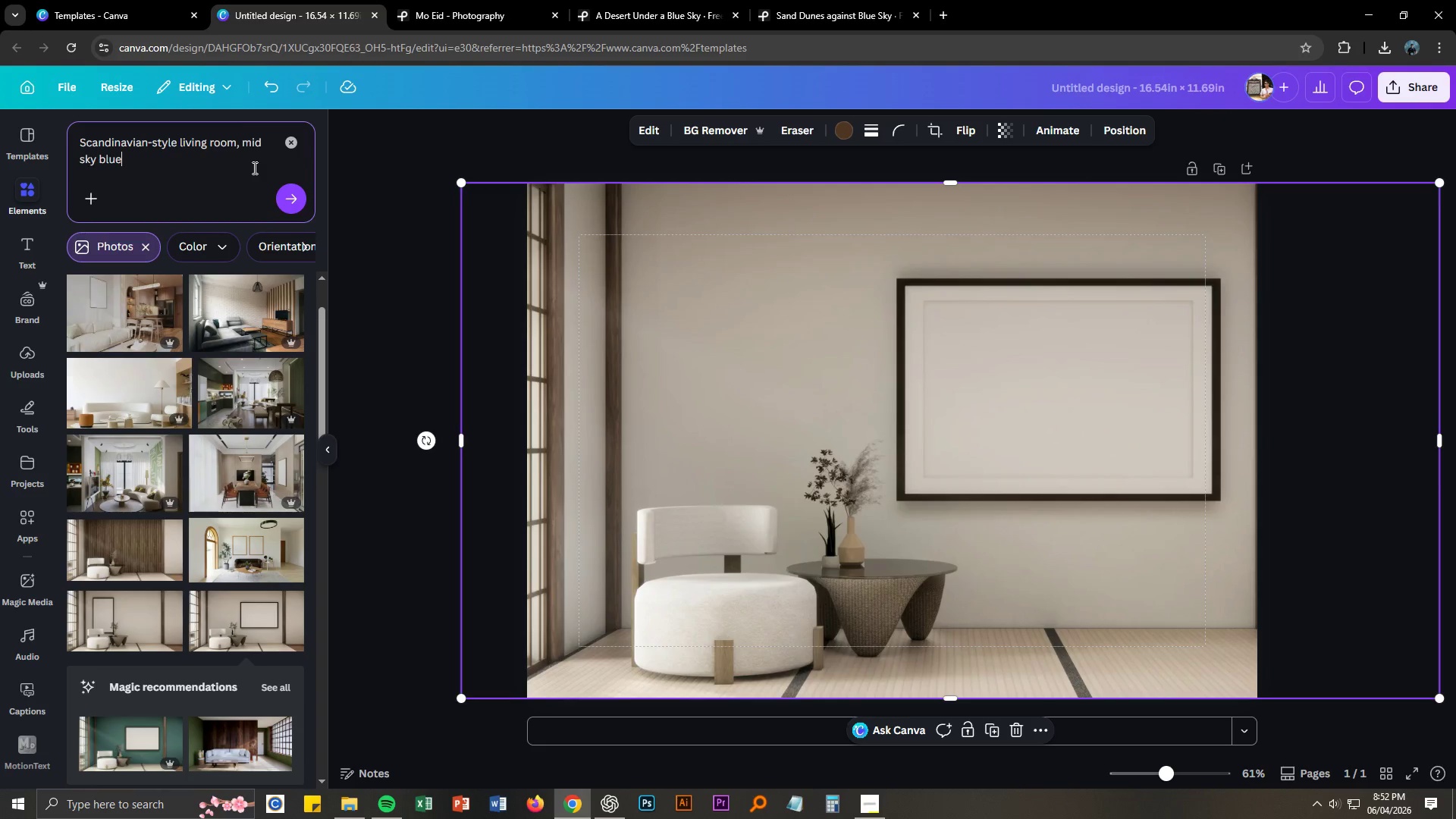 
key(Control+C)
 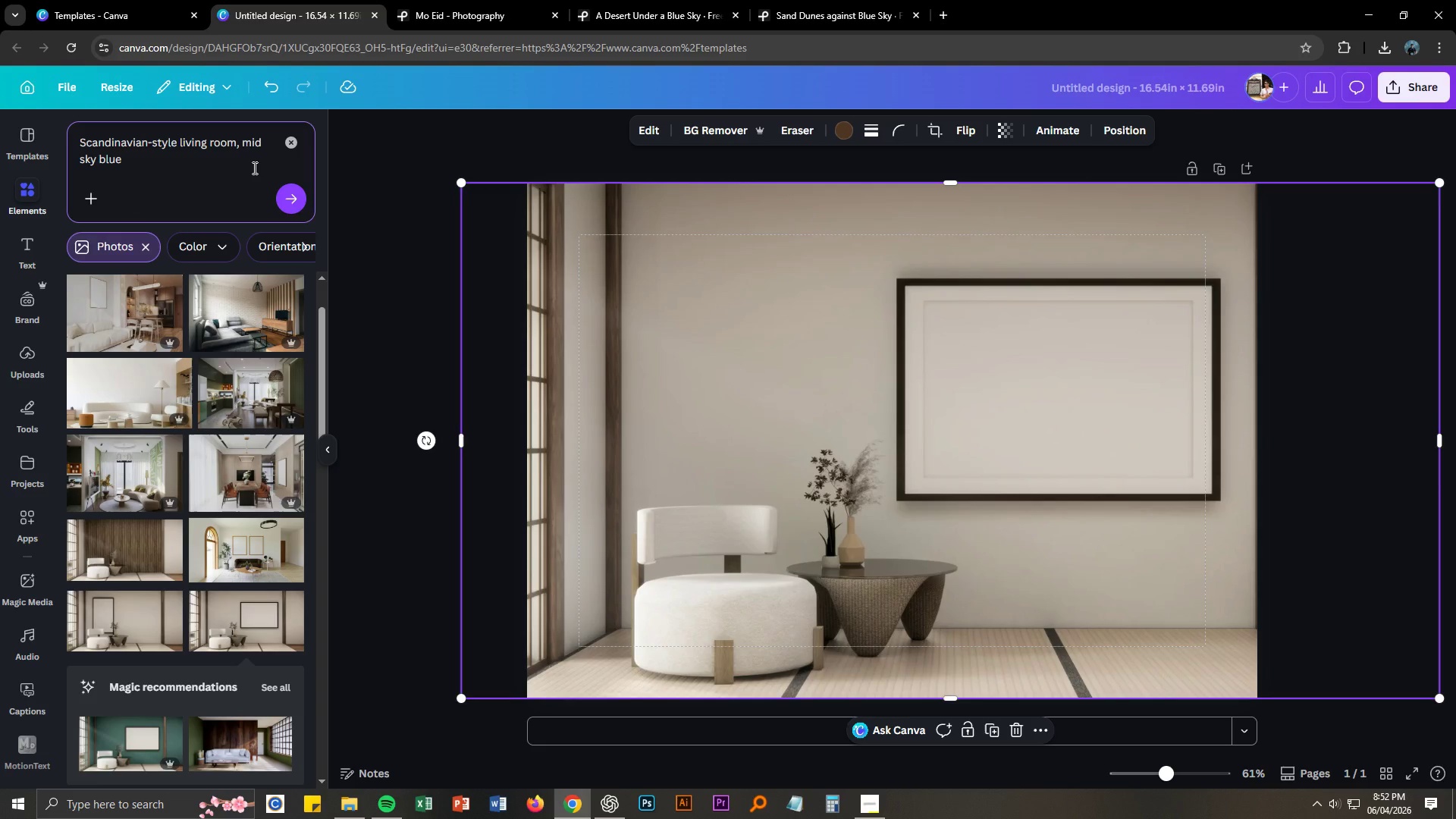 
key(Alt+AltLeft)
 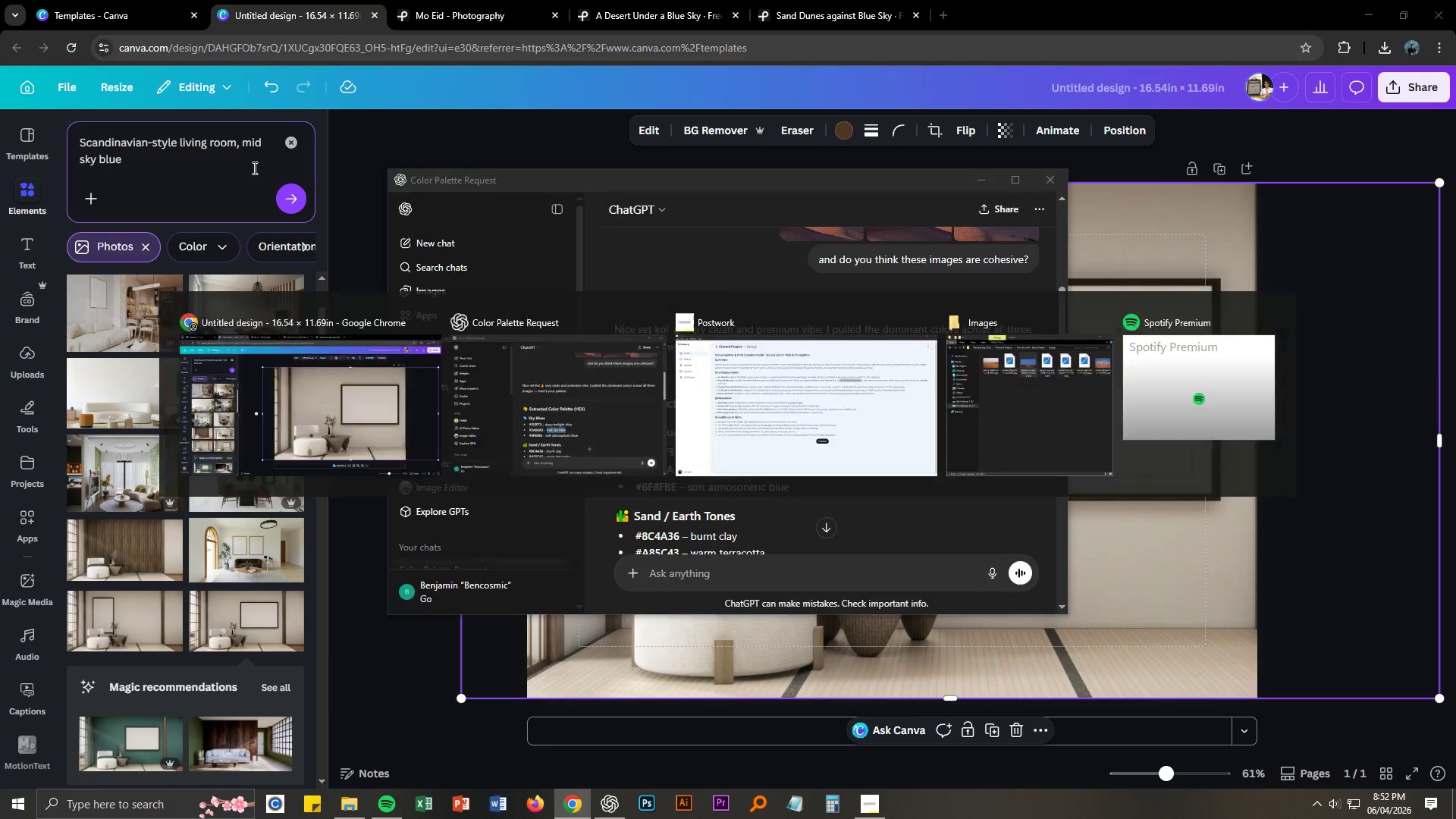 
key(Alt+Tab)
 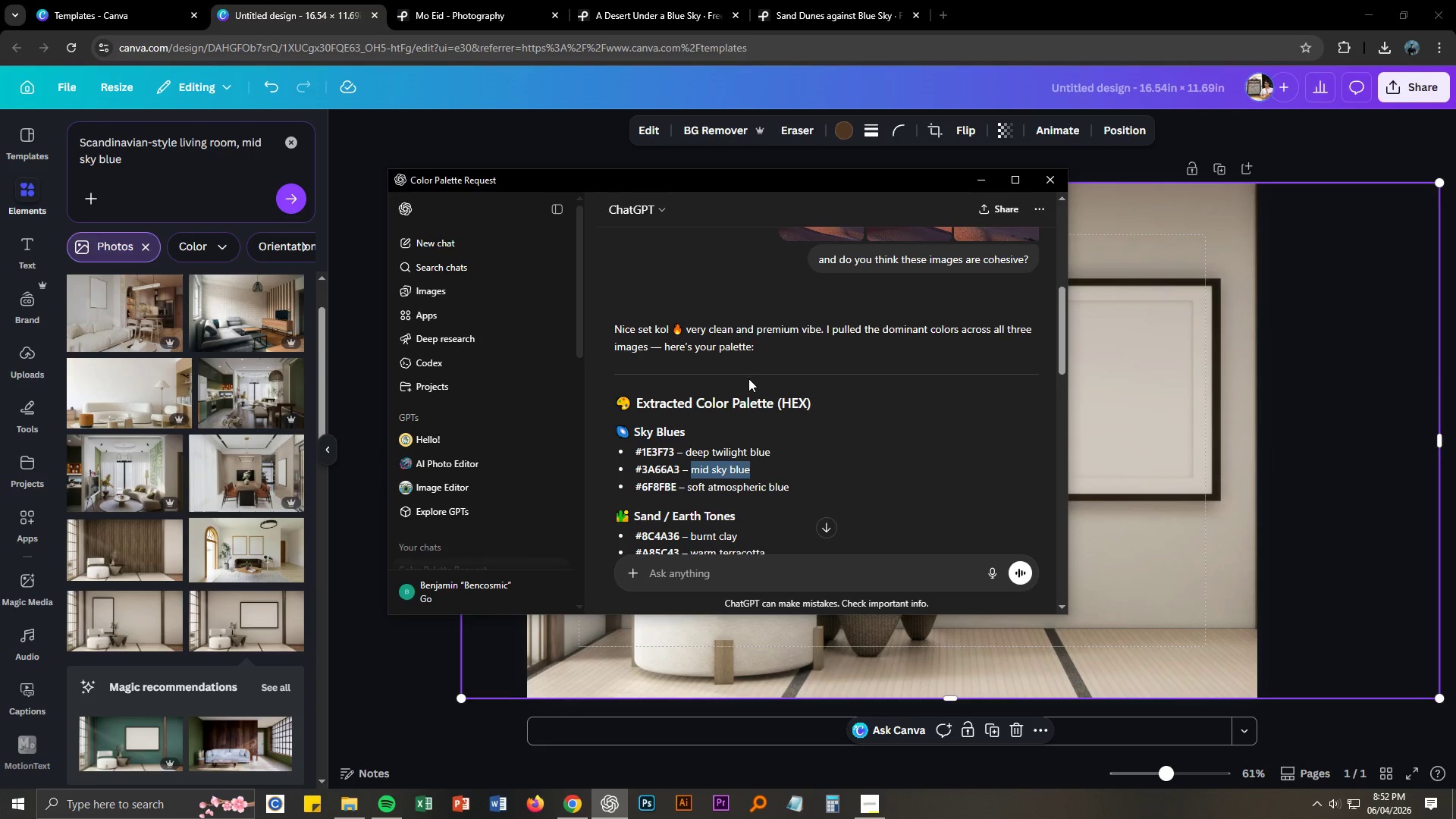 
scroll: coordinate [747, 438], scroll_direction: down, amount: 1.0
 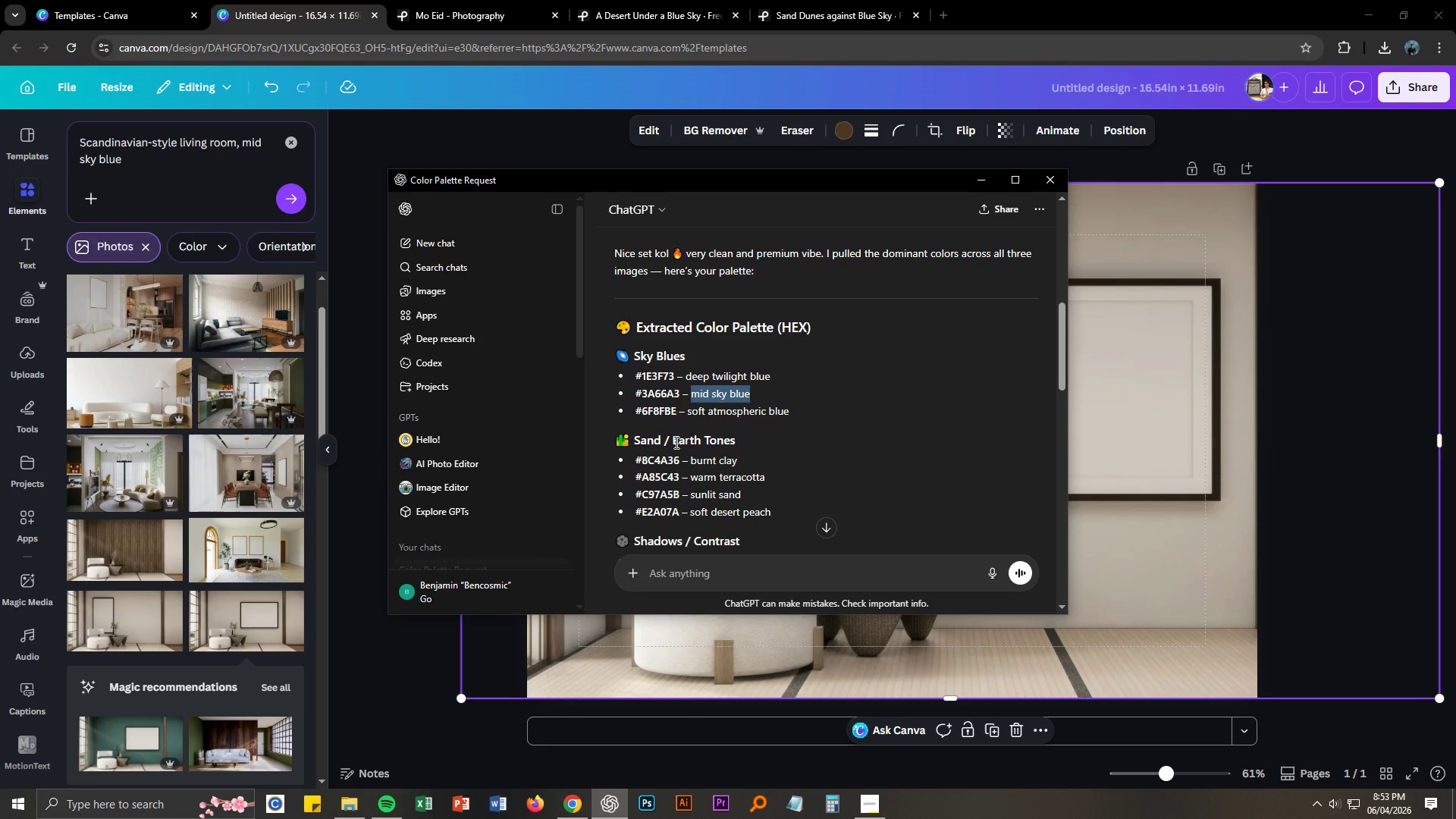 
left_click_drag(start_coordinate=[674, 441], to_coordinate=[739, 439])
 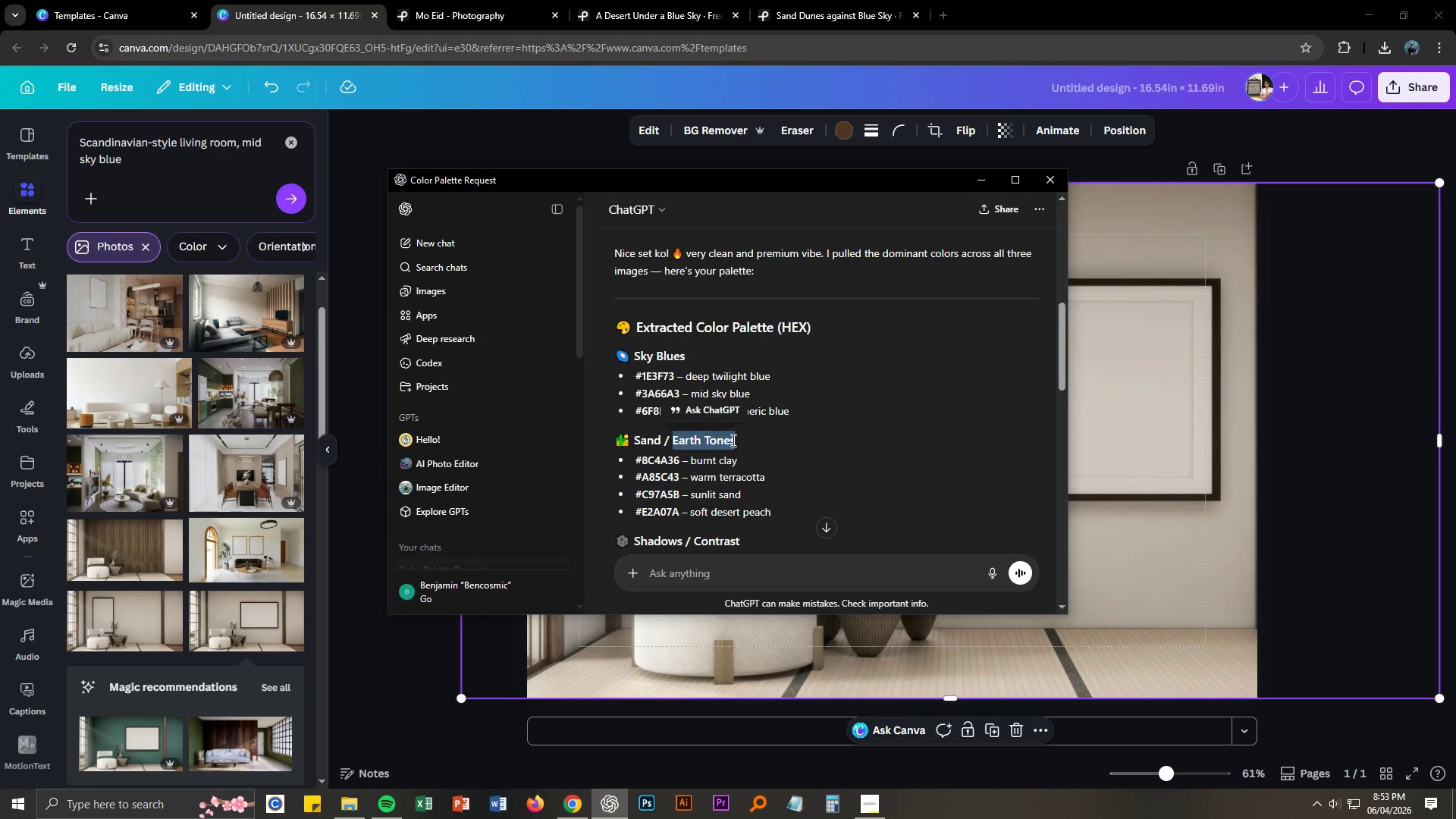 
key(Control+ControlLeft)
 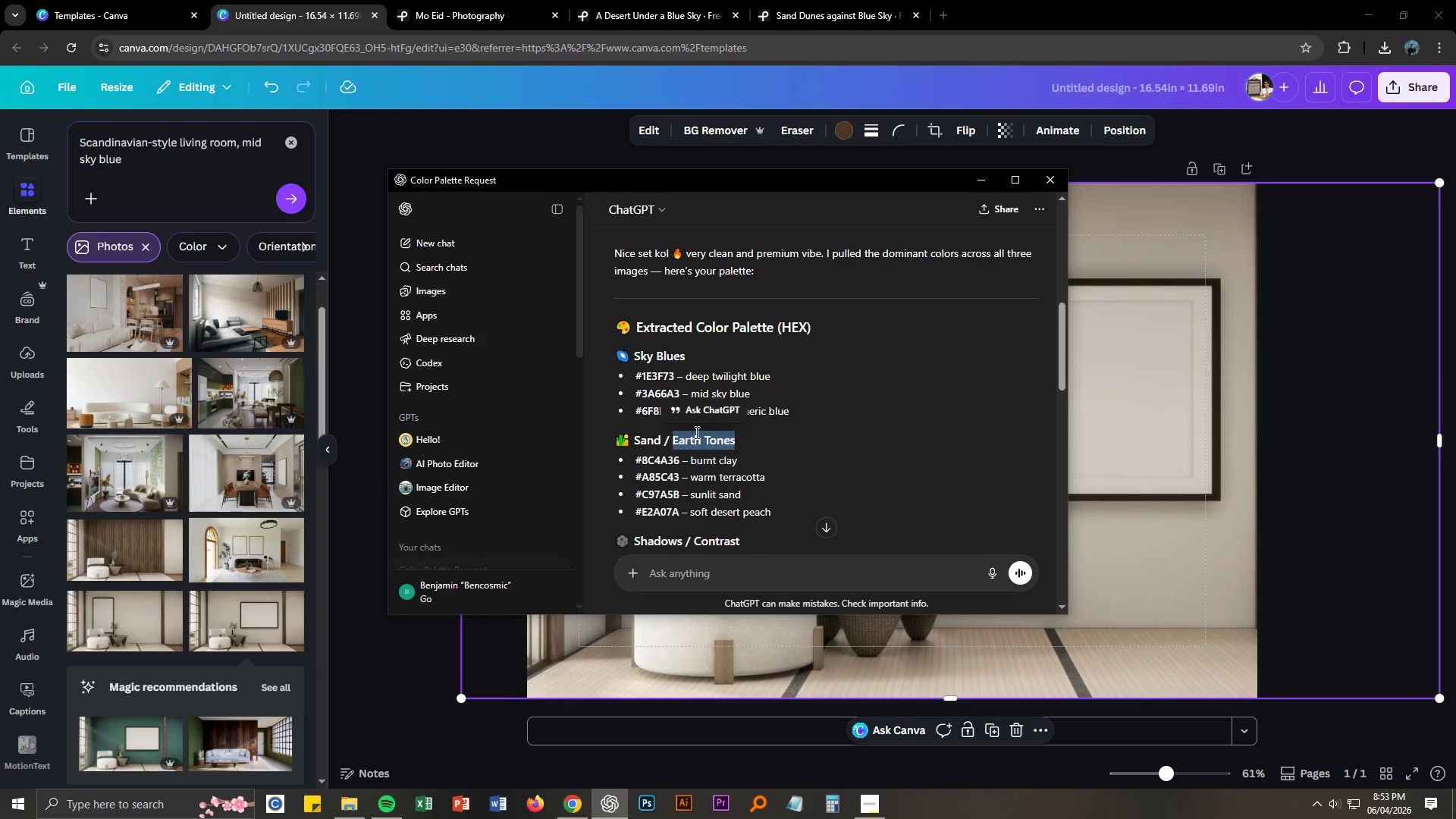 
key(Control+C)
 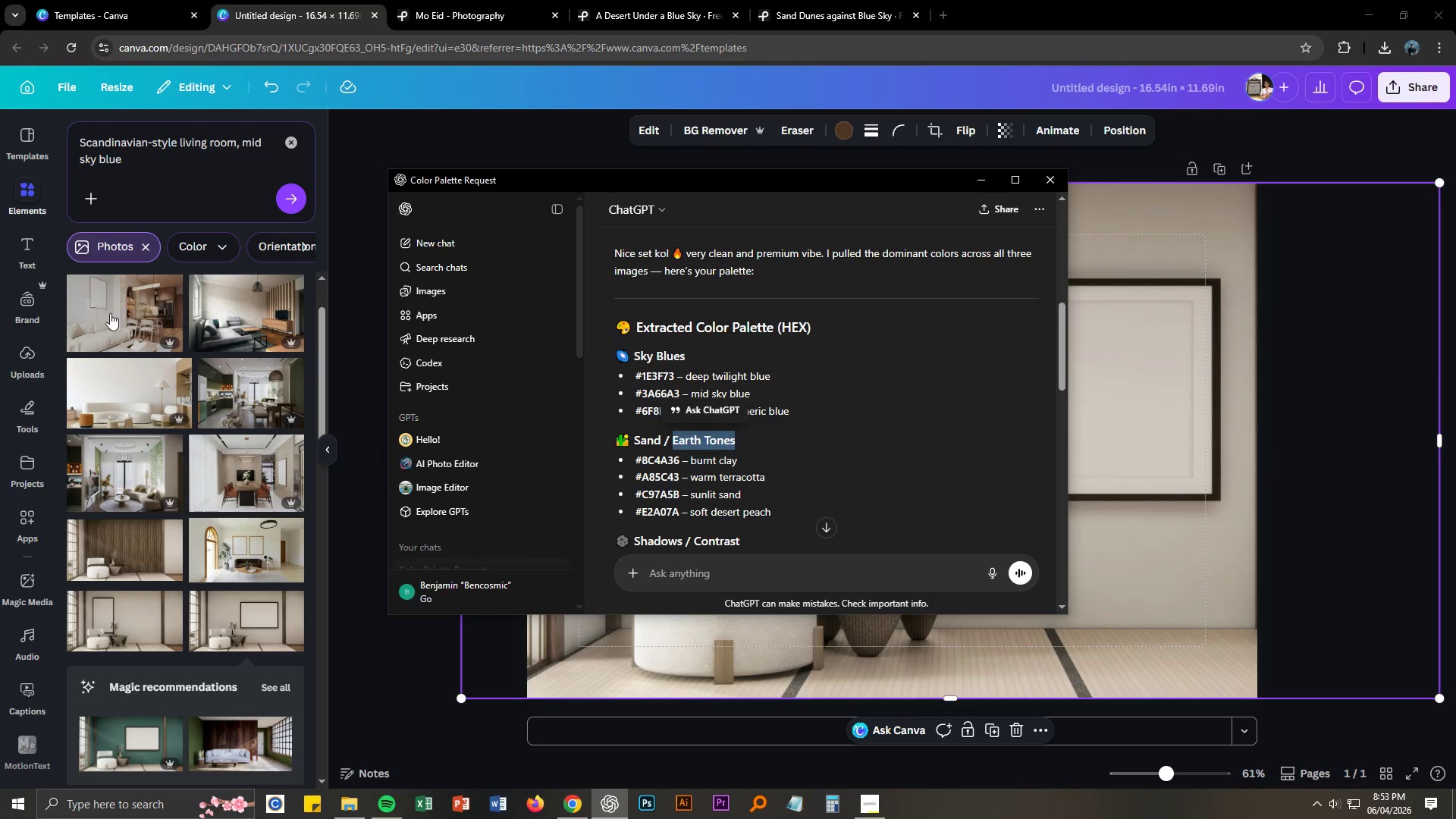 
key(Alt+AltLeft)
 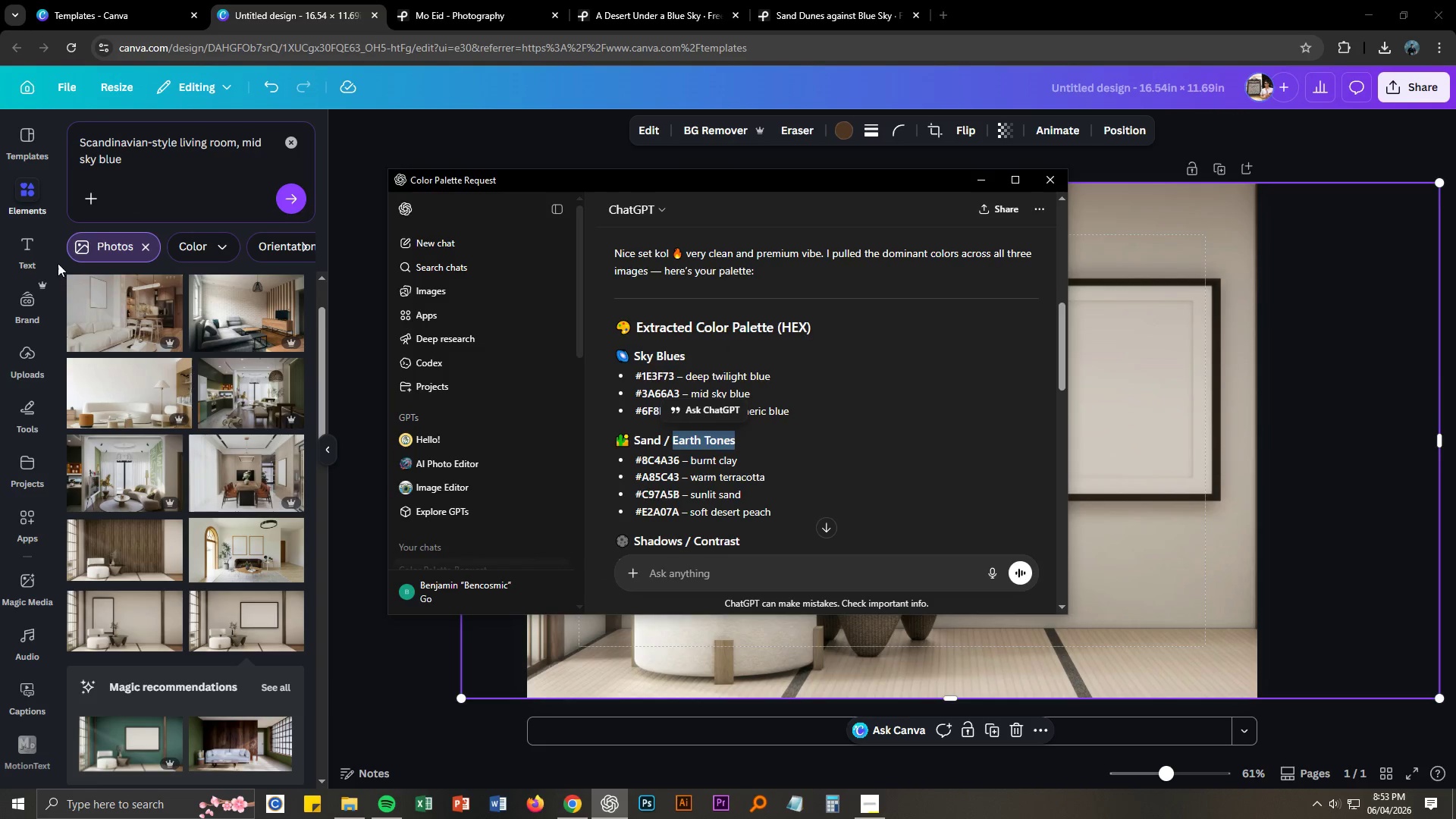 
key(Alt+Tab)
 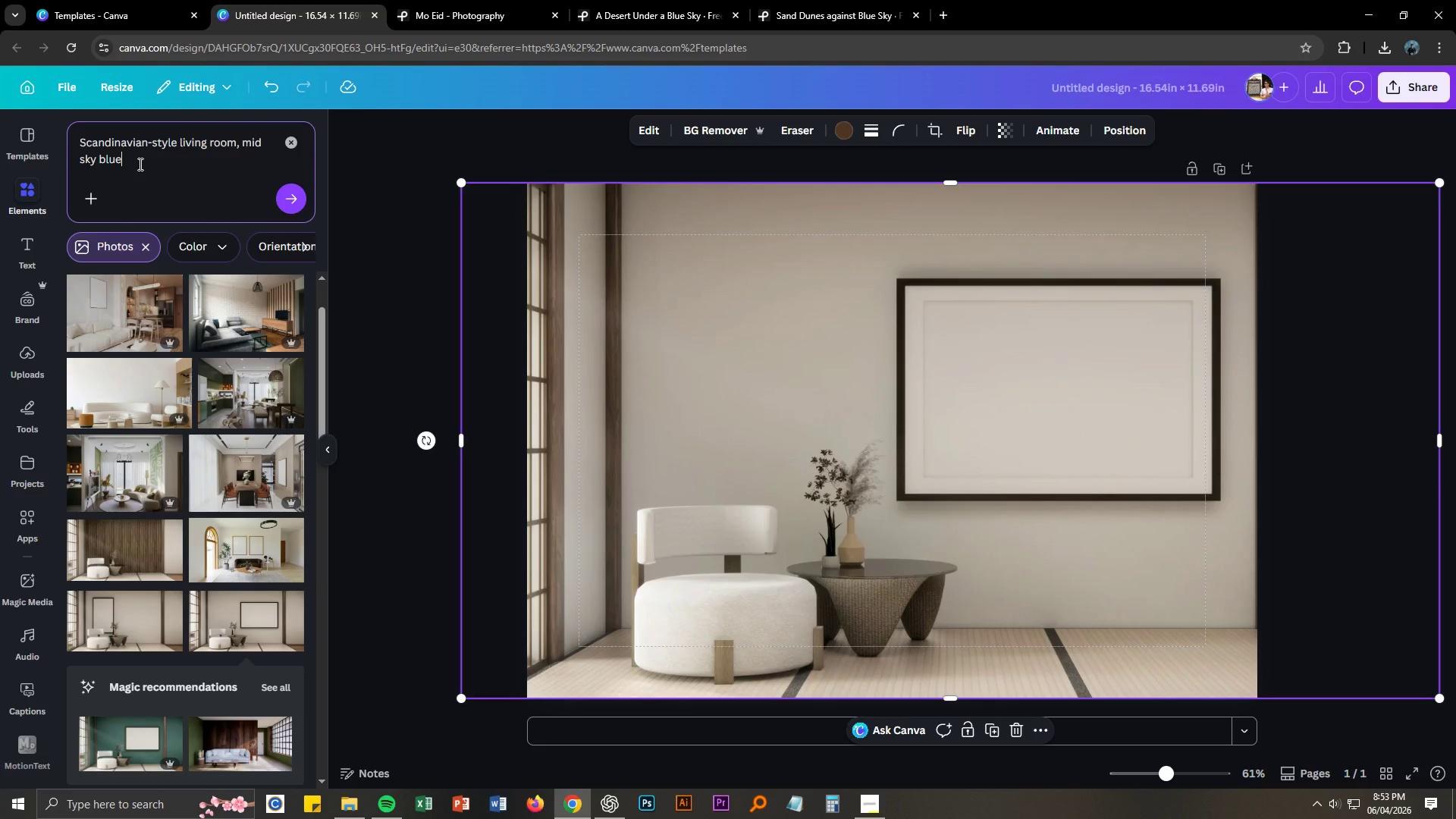 
key(Space)
 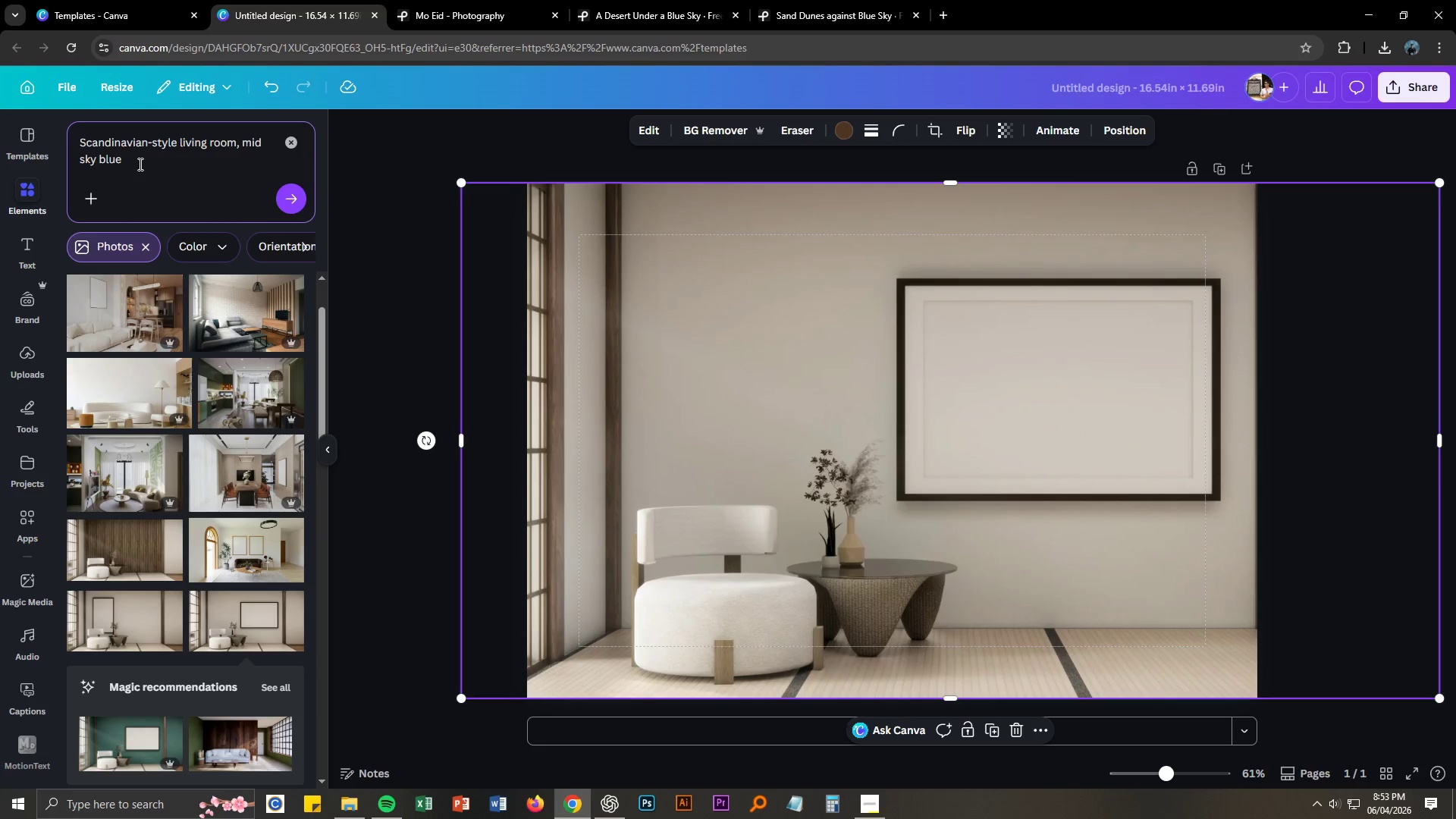 
key(Shift+7)
 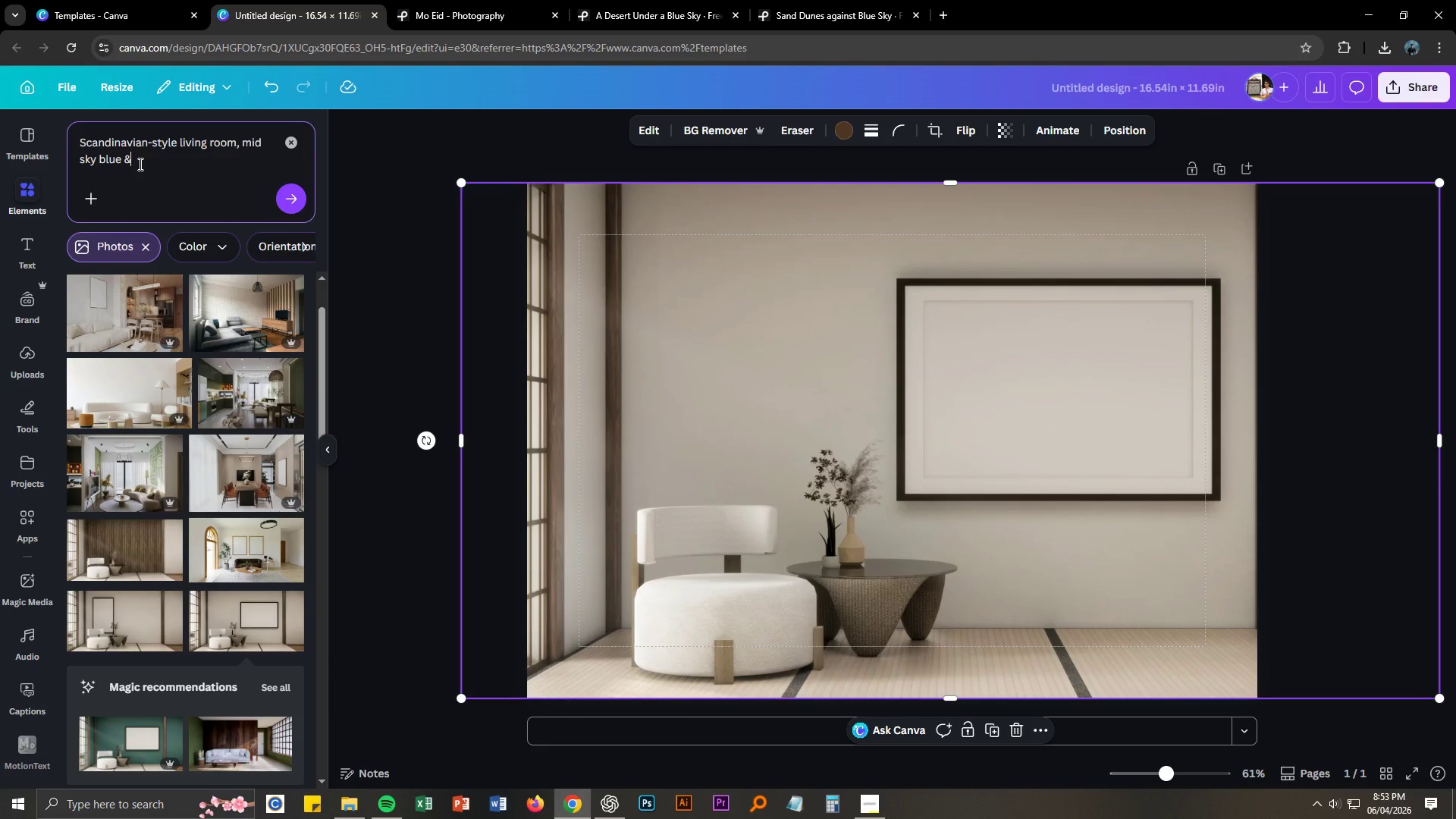 
key(Space)
 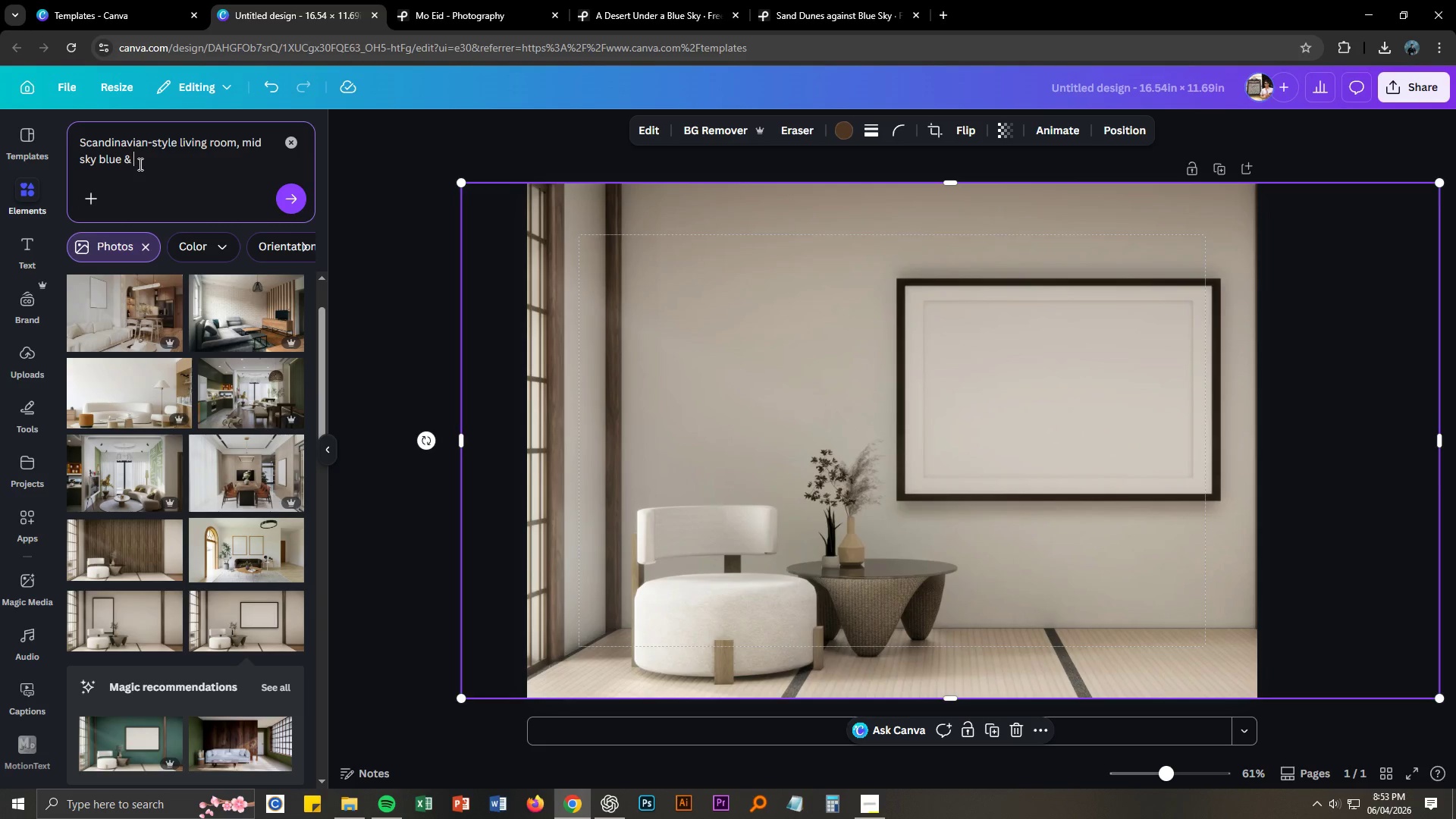 
key(Control+ControlLeft)
 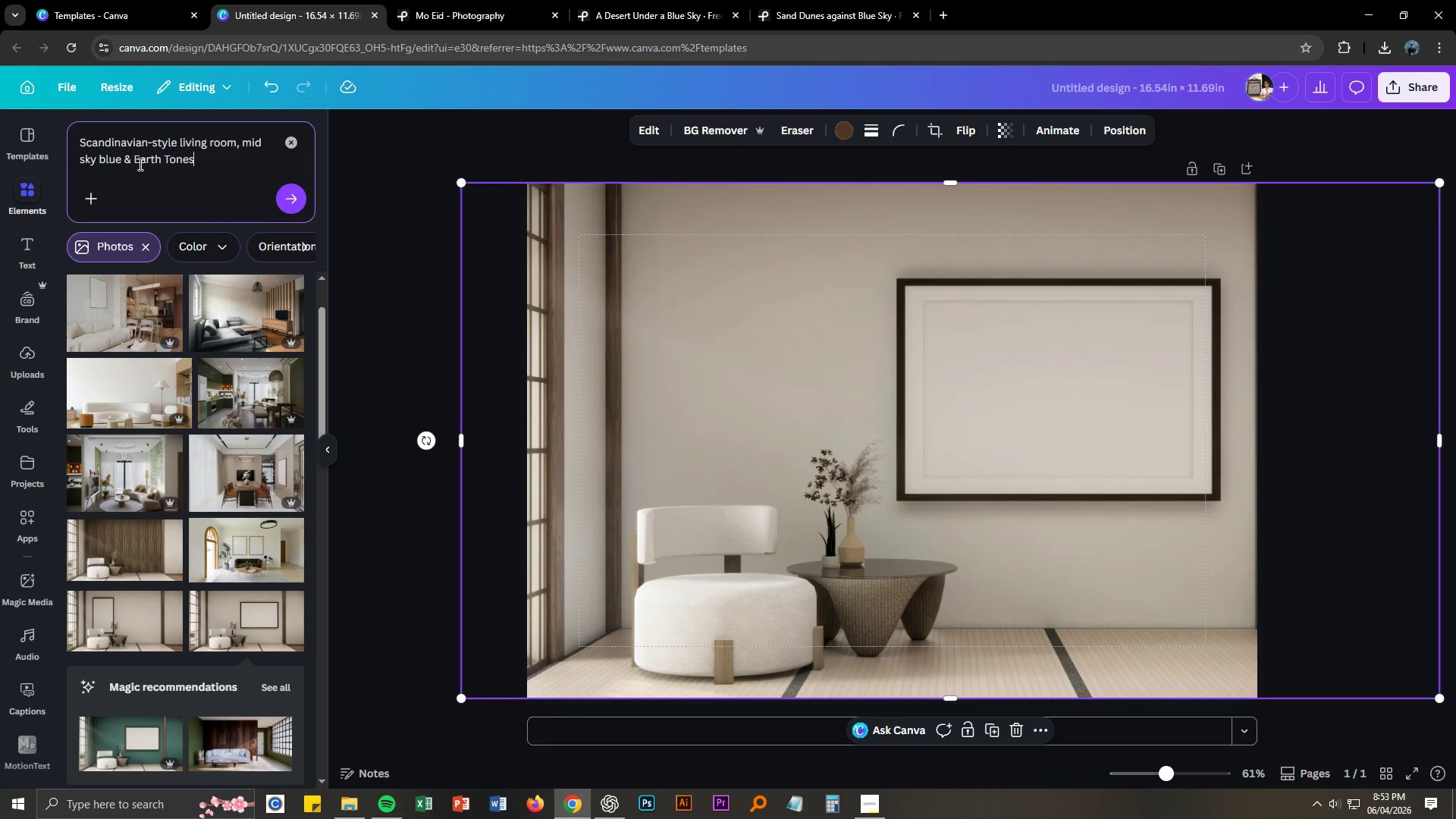 
key(Control+V)
 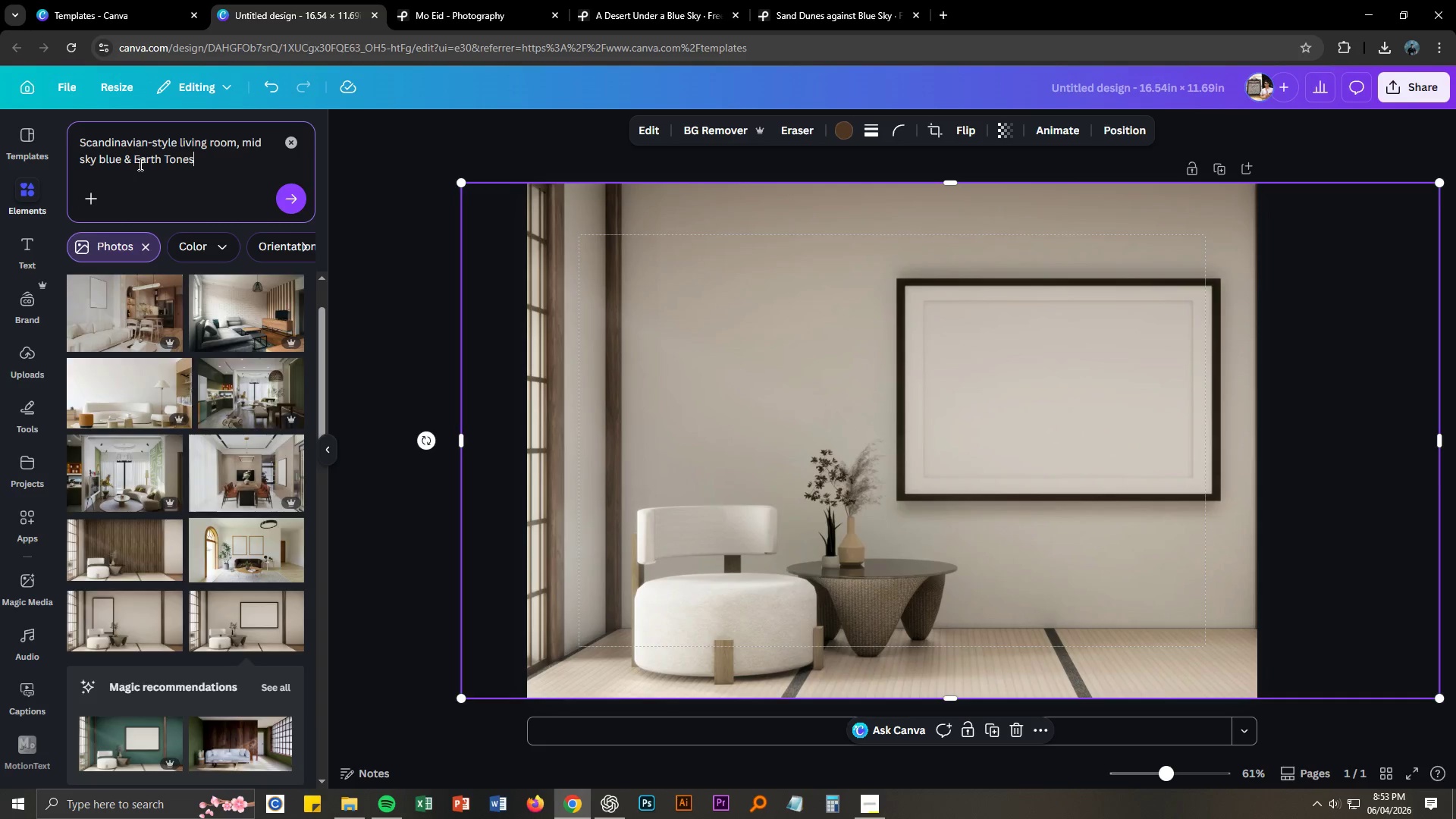 
key(Enter)
 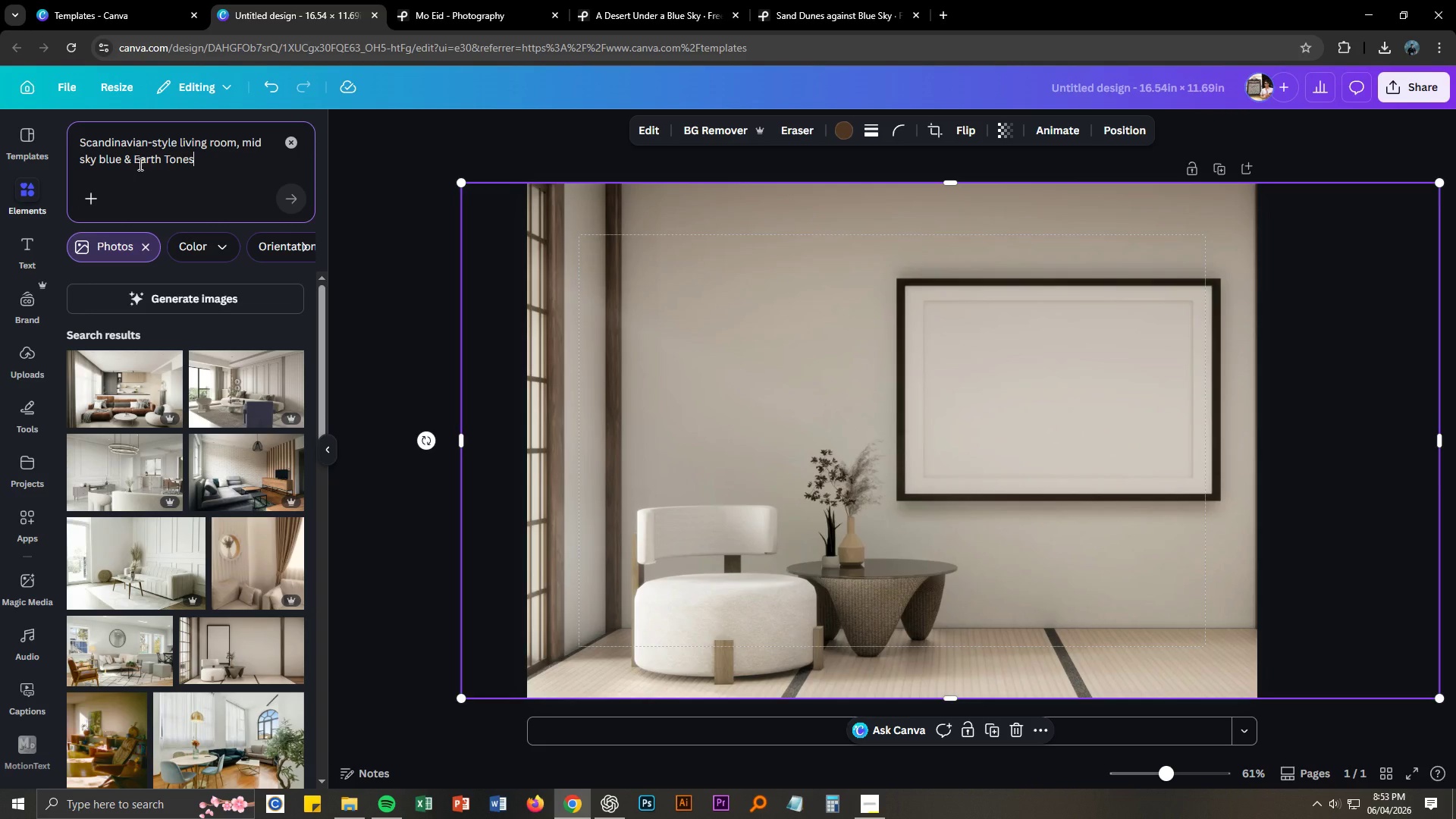 
mouse_move([125, 369])
 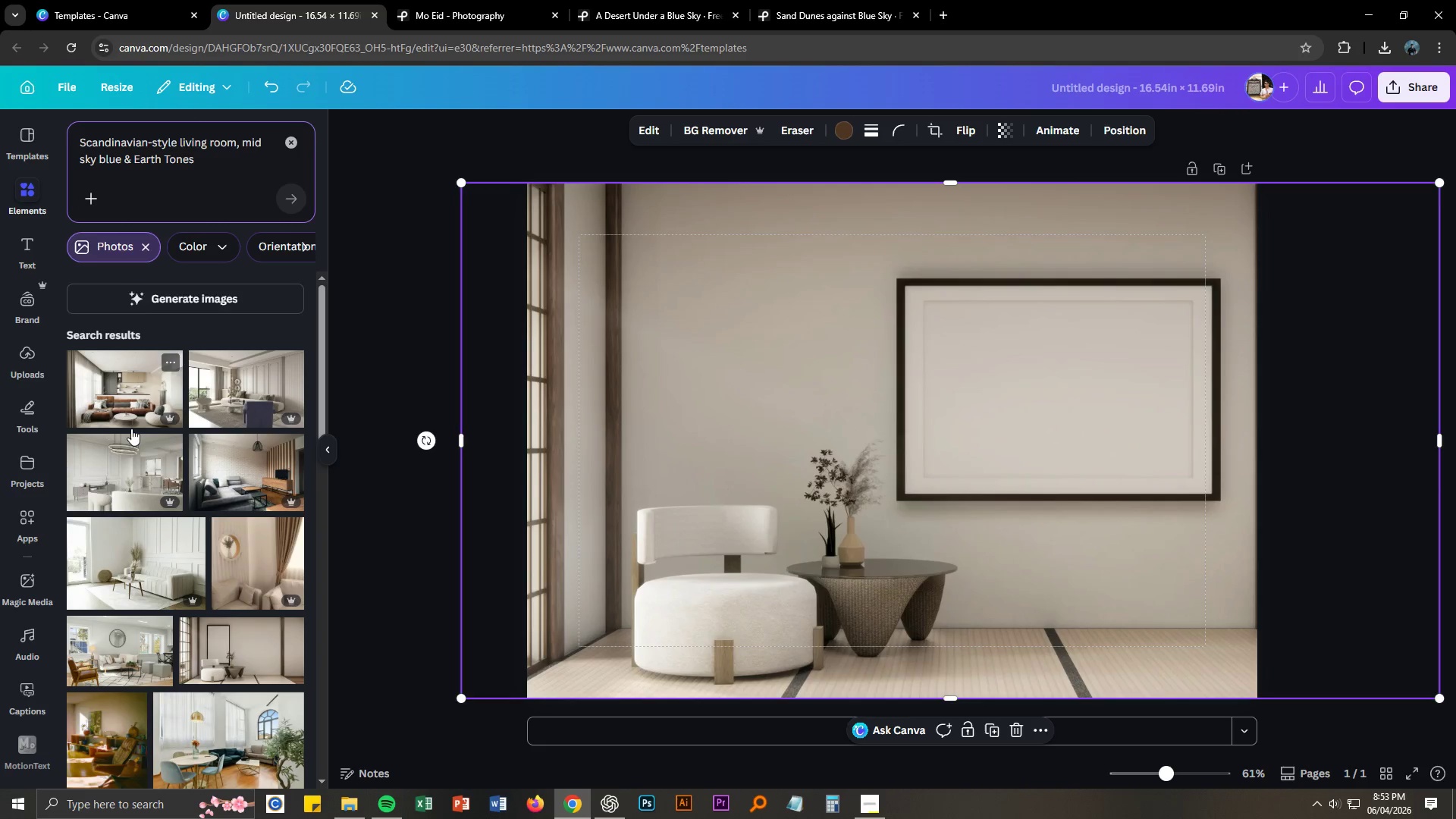 
scroll: coordinate [133, 433], scroll_direction: down, amount: 9.0
 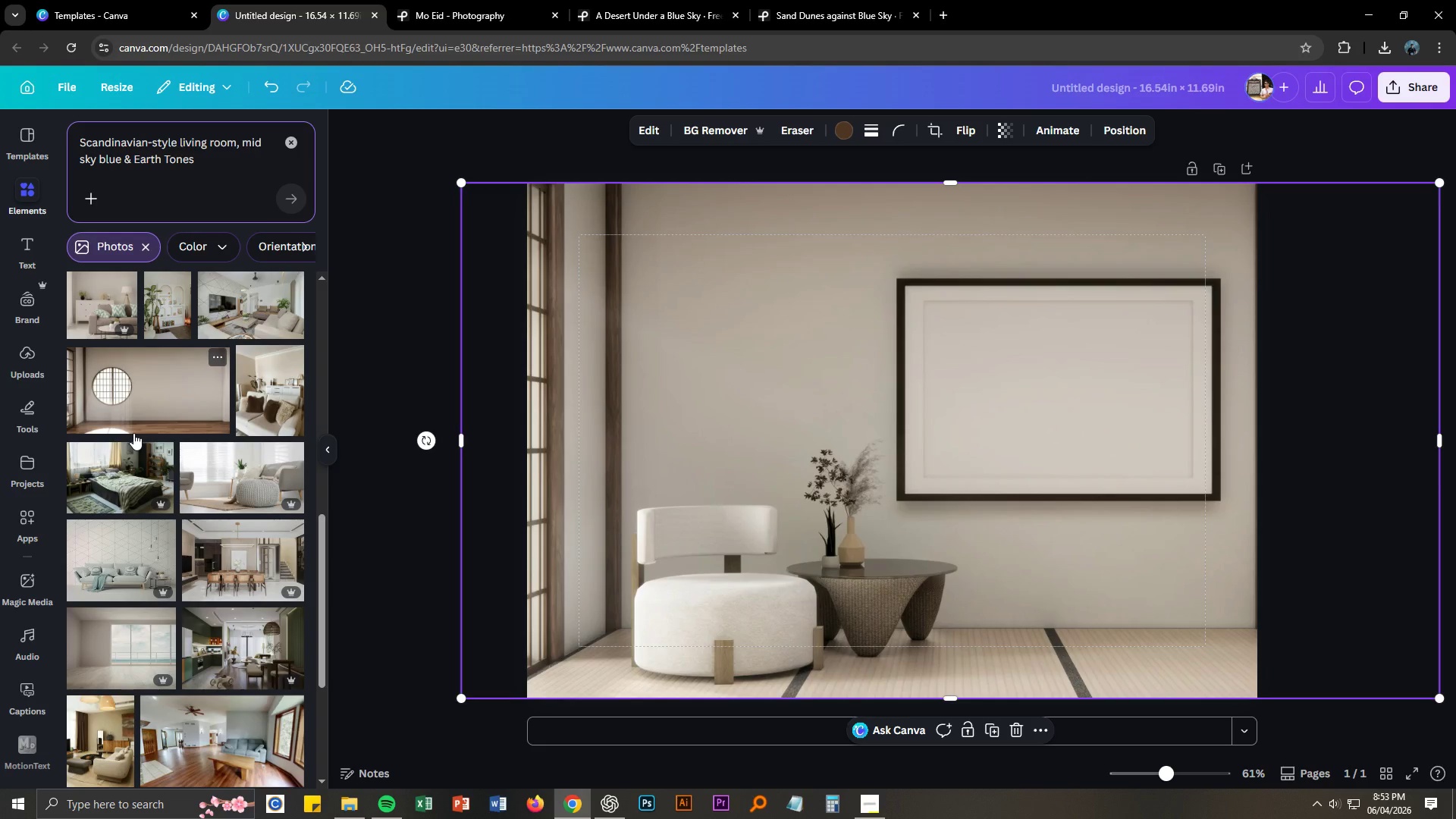 
wait(12.89)
 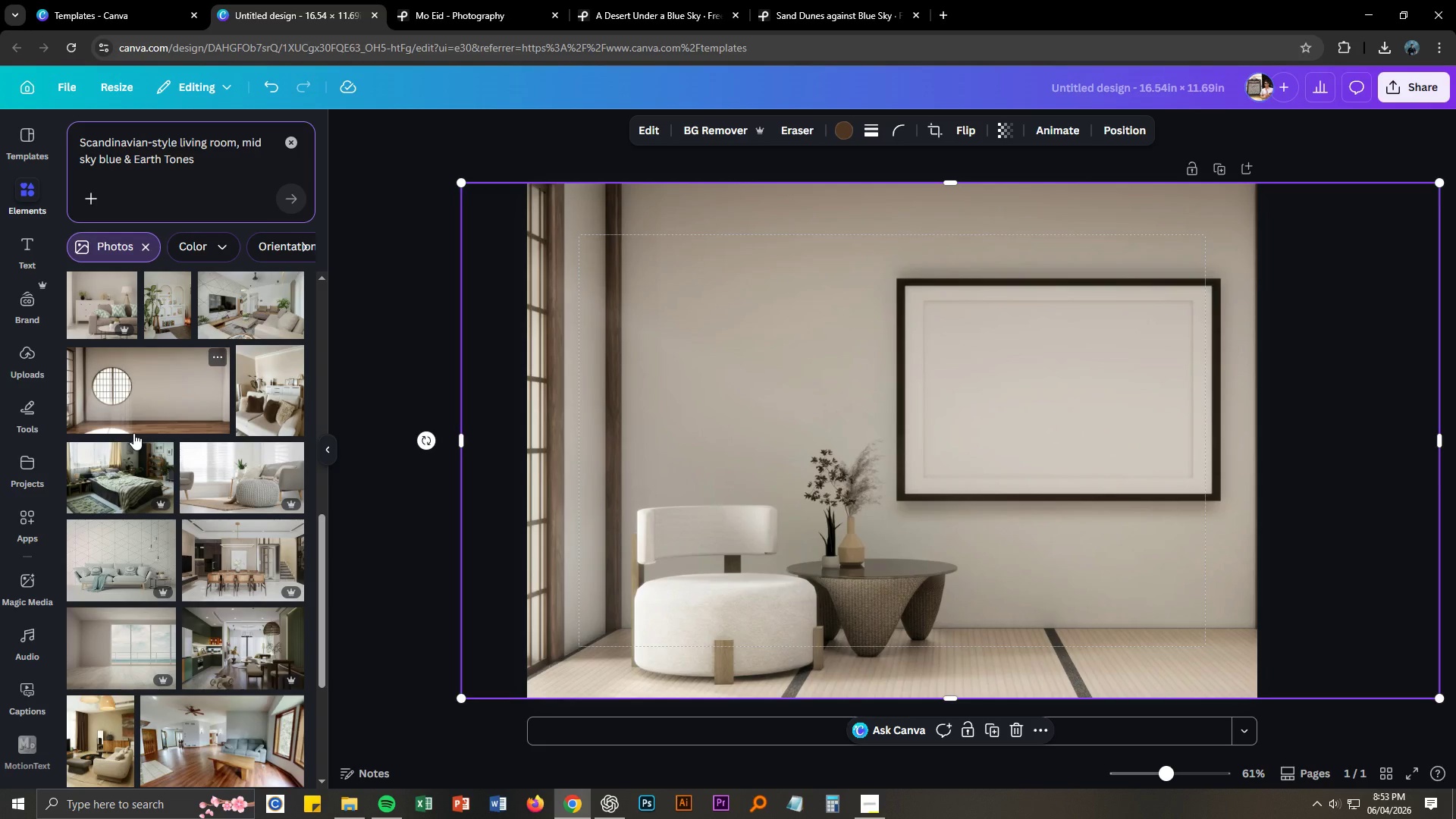 
scroll: coordinate [231, 548], scroll_direction: down, amount: 13.0
 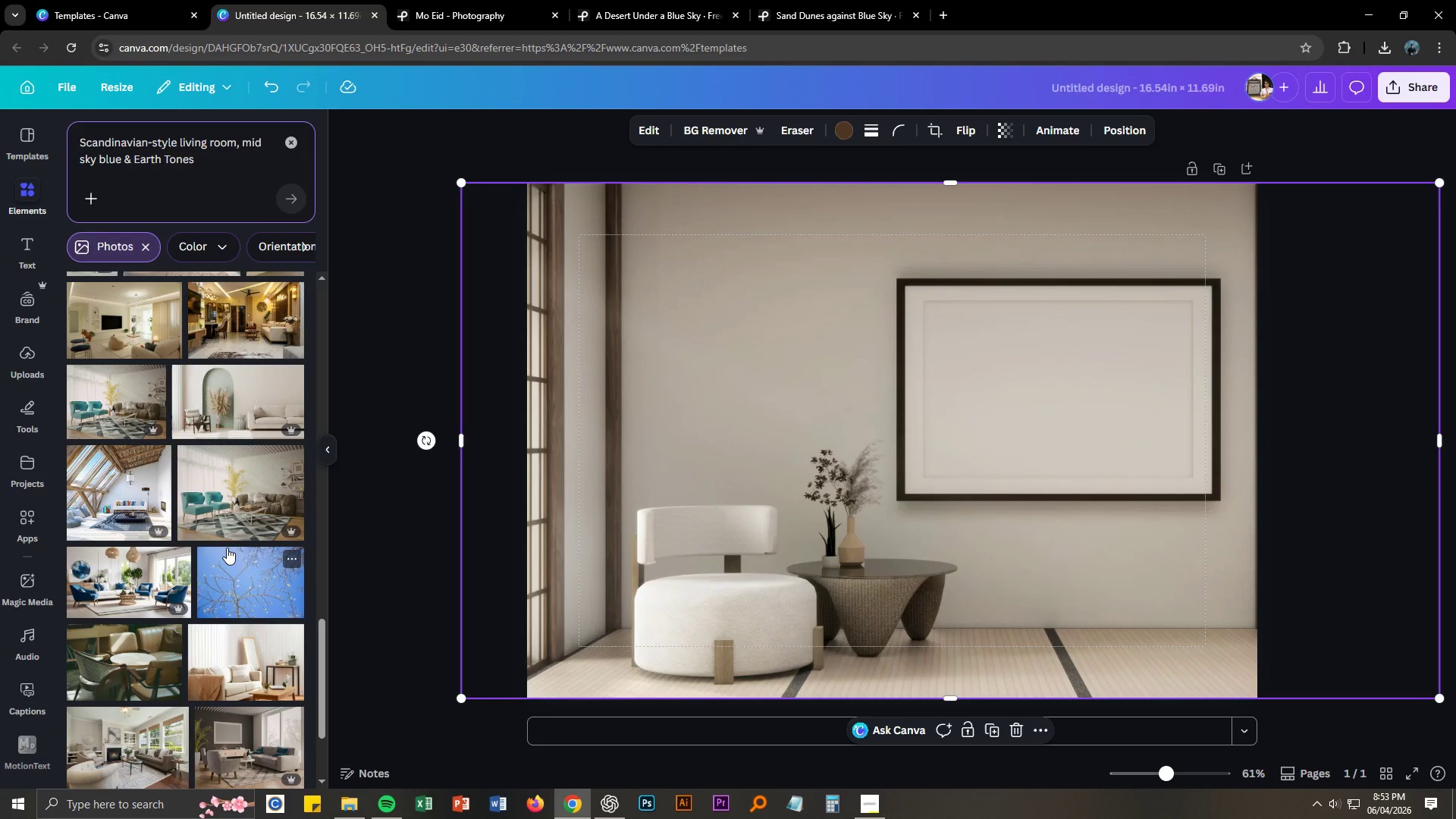 
scroll: coordinate [227, 548], scroll_direction: down, amount: 2.0
 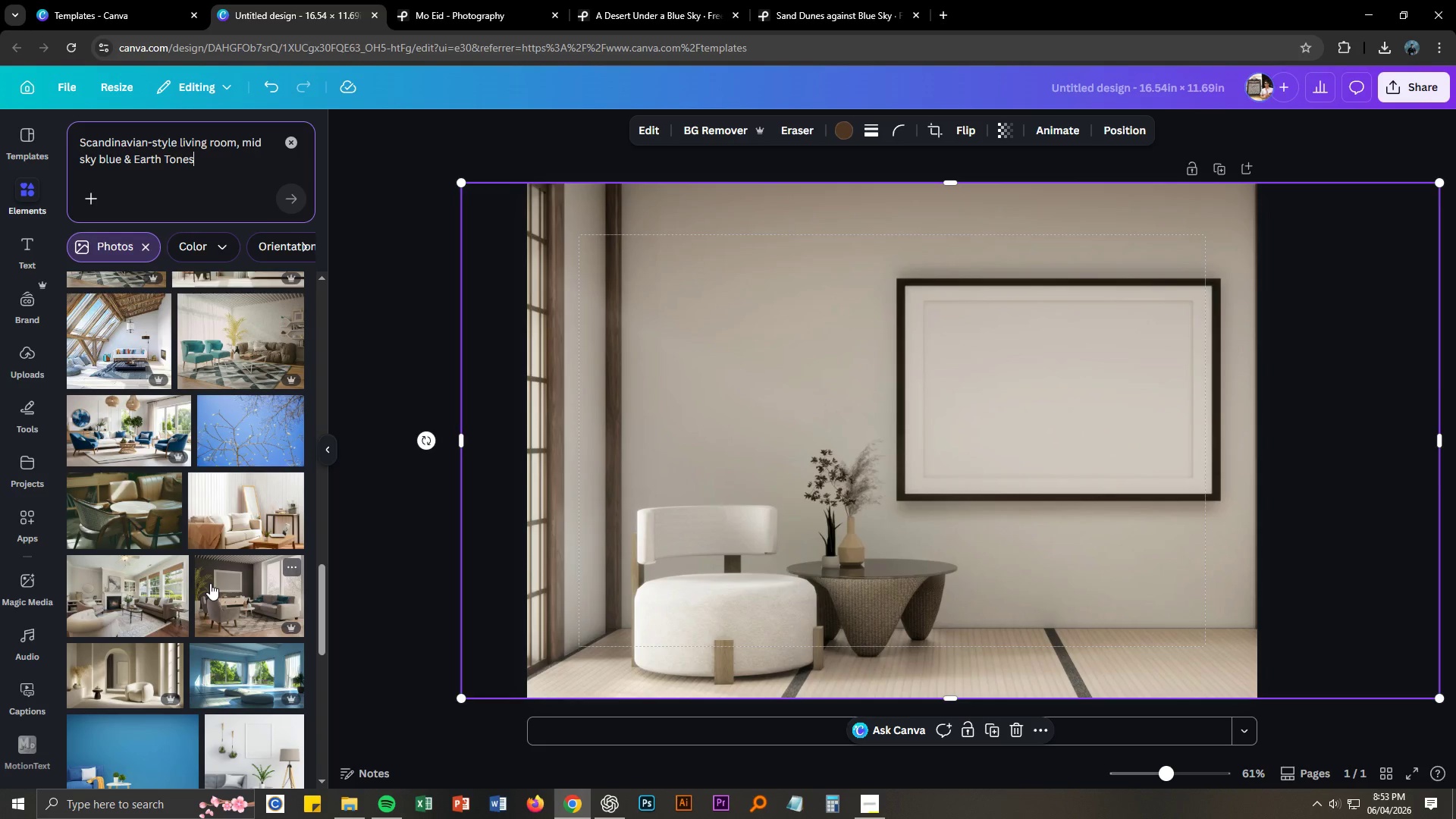 
left_click([236, 583])
 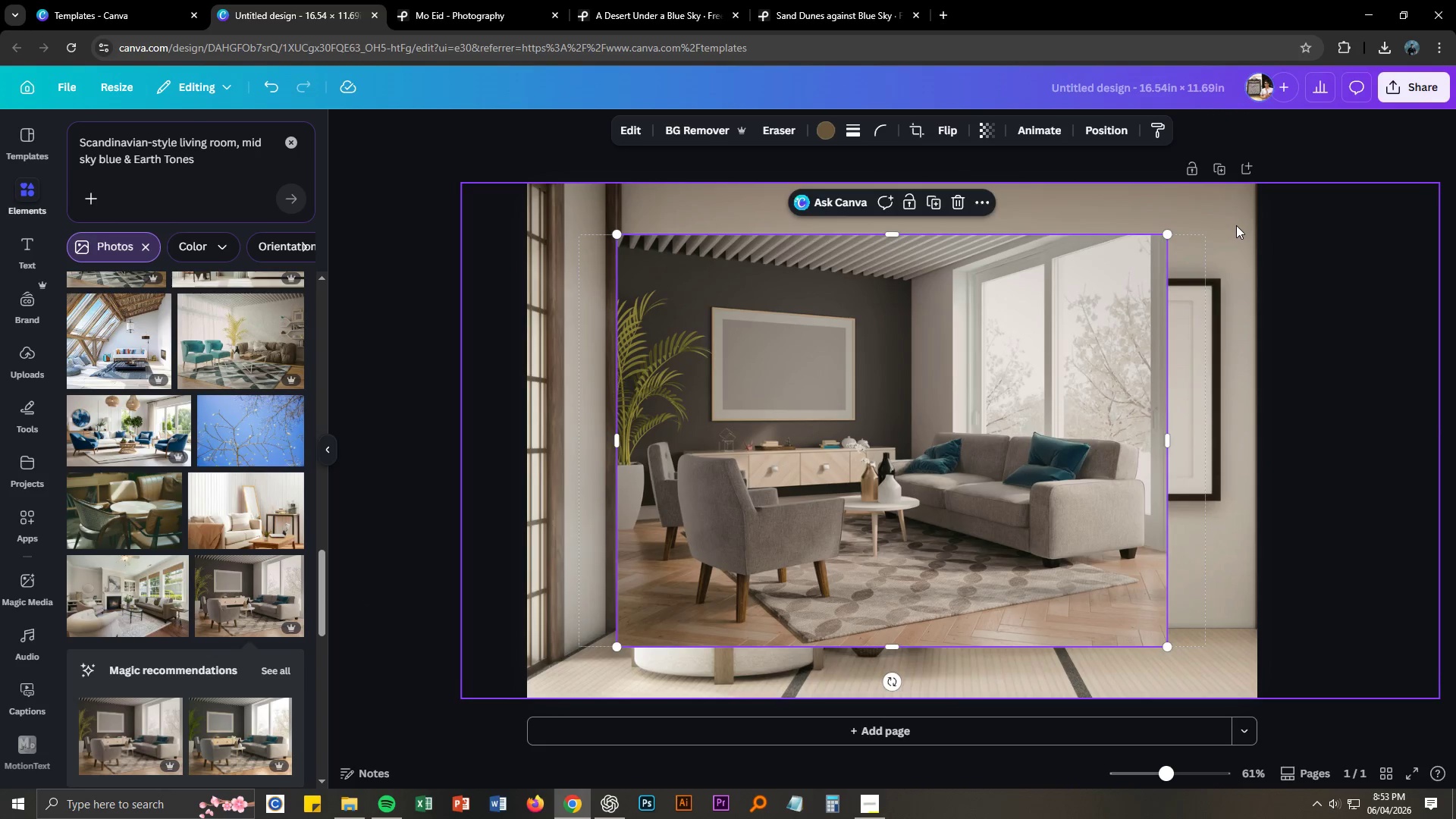 
key(Delete)
 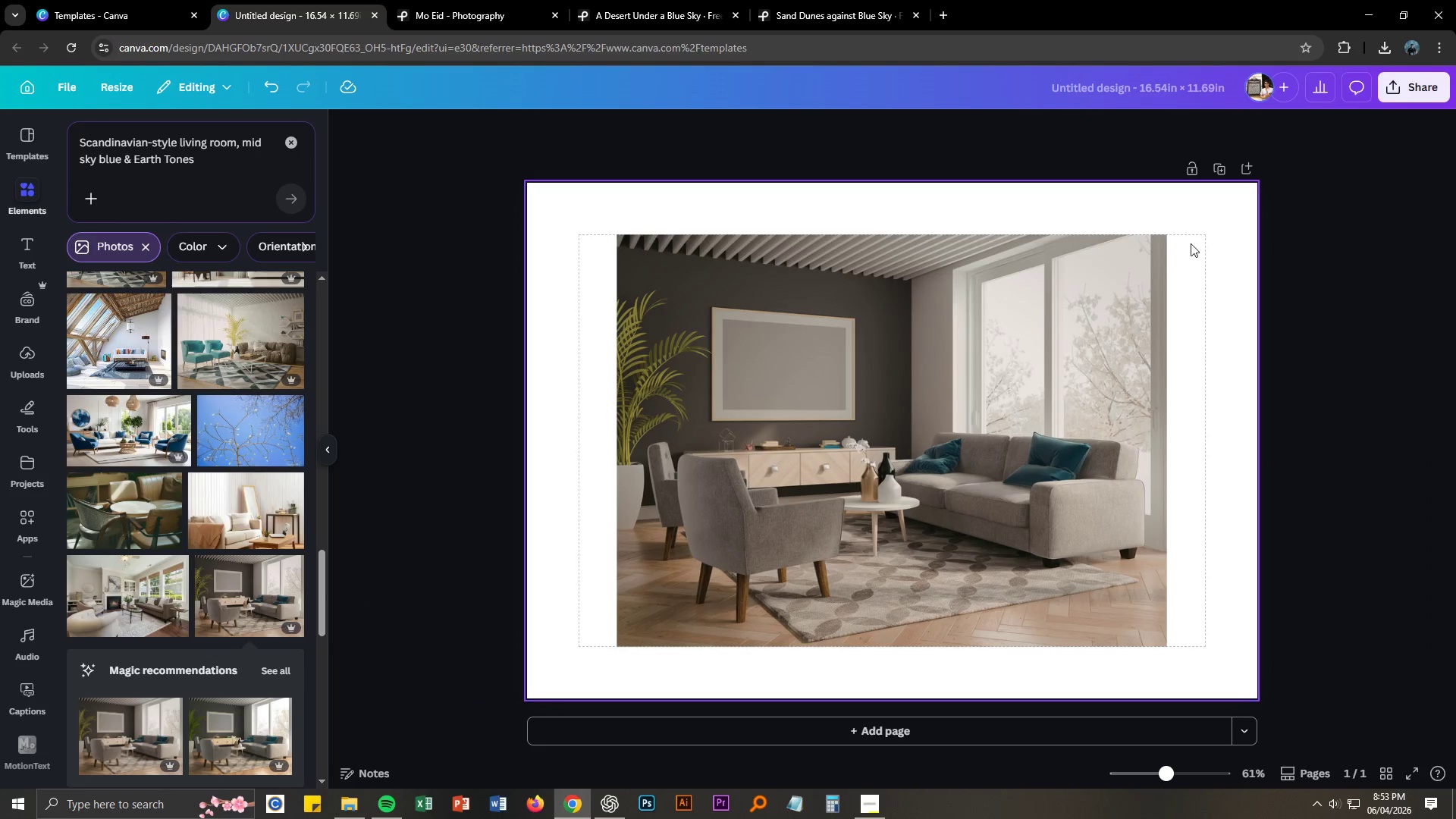 
left_click([1161, 259])
 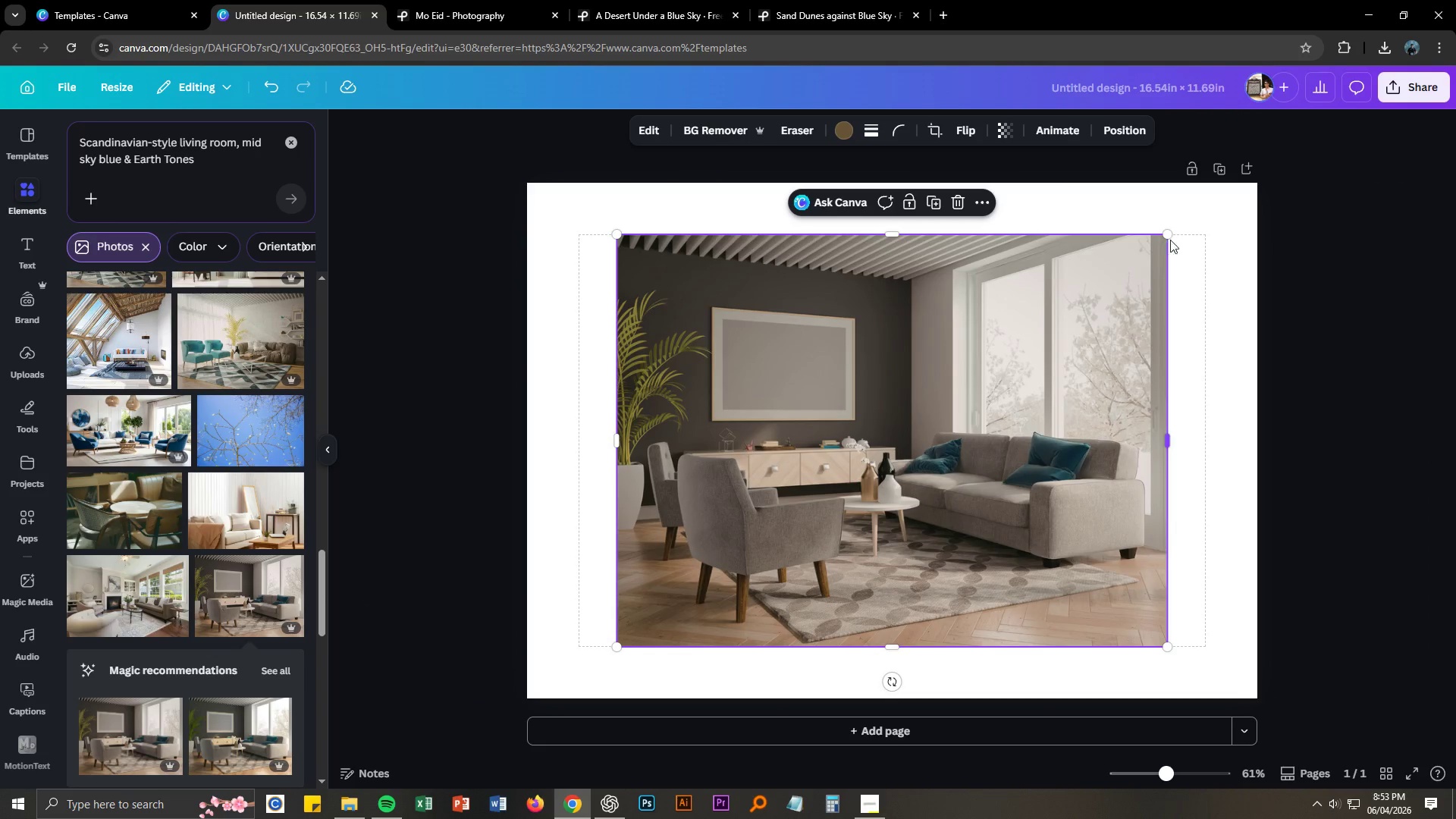 
left_click_drag(start_coordinate=[1170, 240], to_coordinate=[1279, 199])
 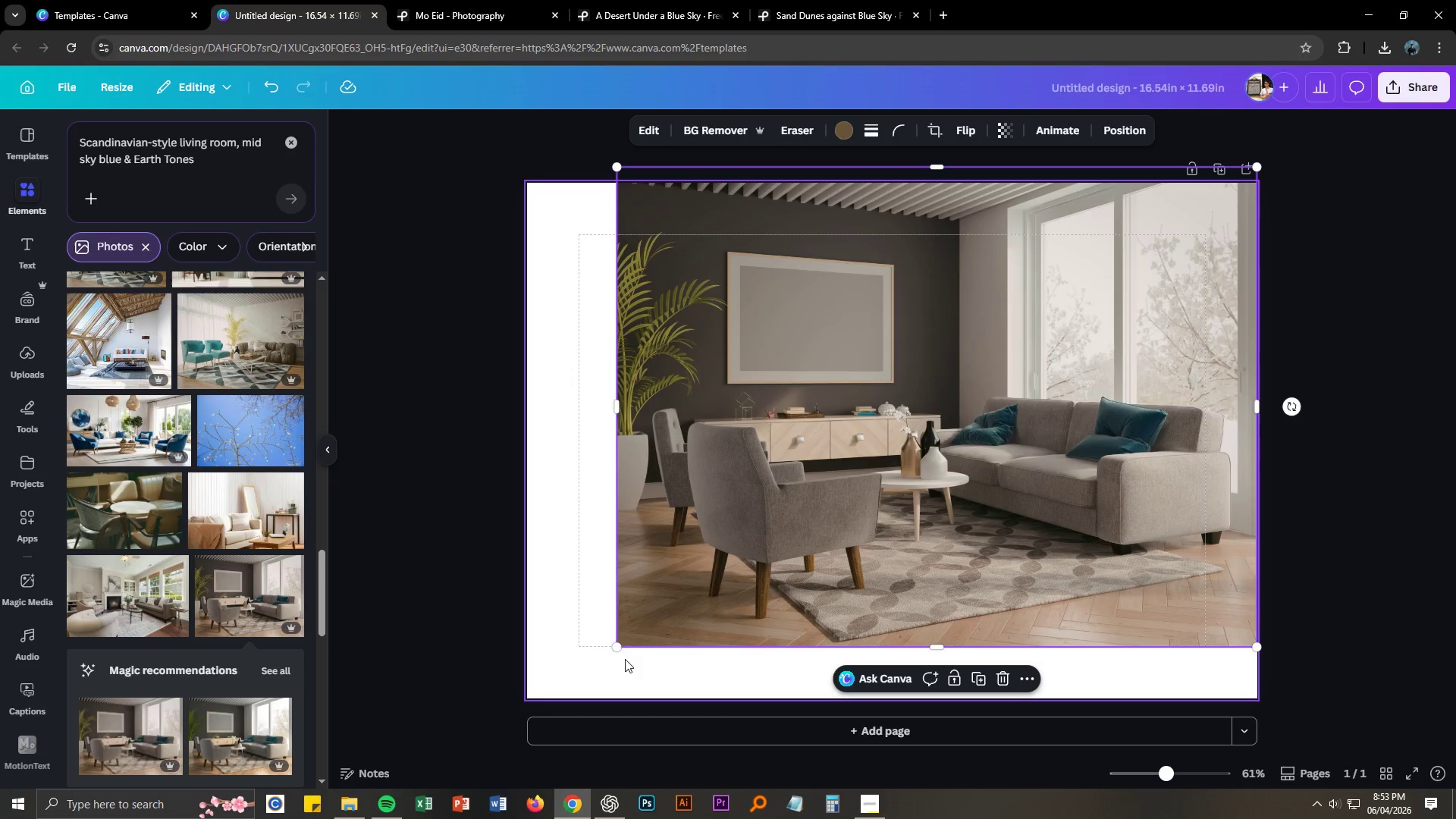 
left_click_drag(start_coordinate=[618, 645], to_coordinate=[513, 693])
 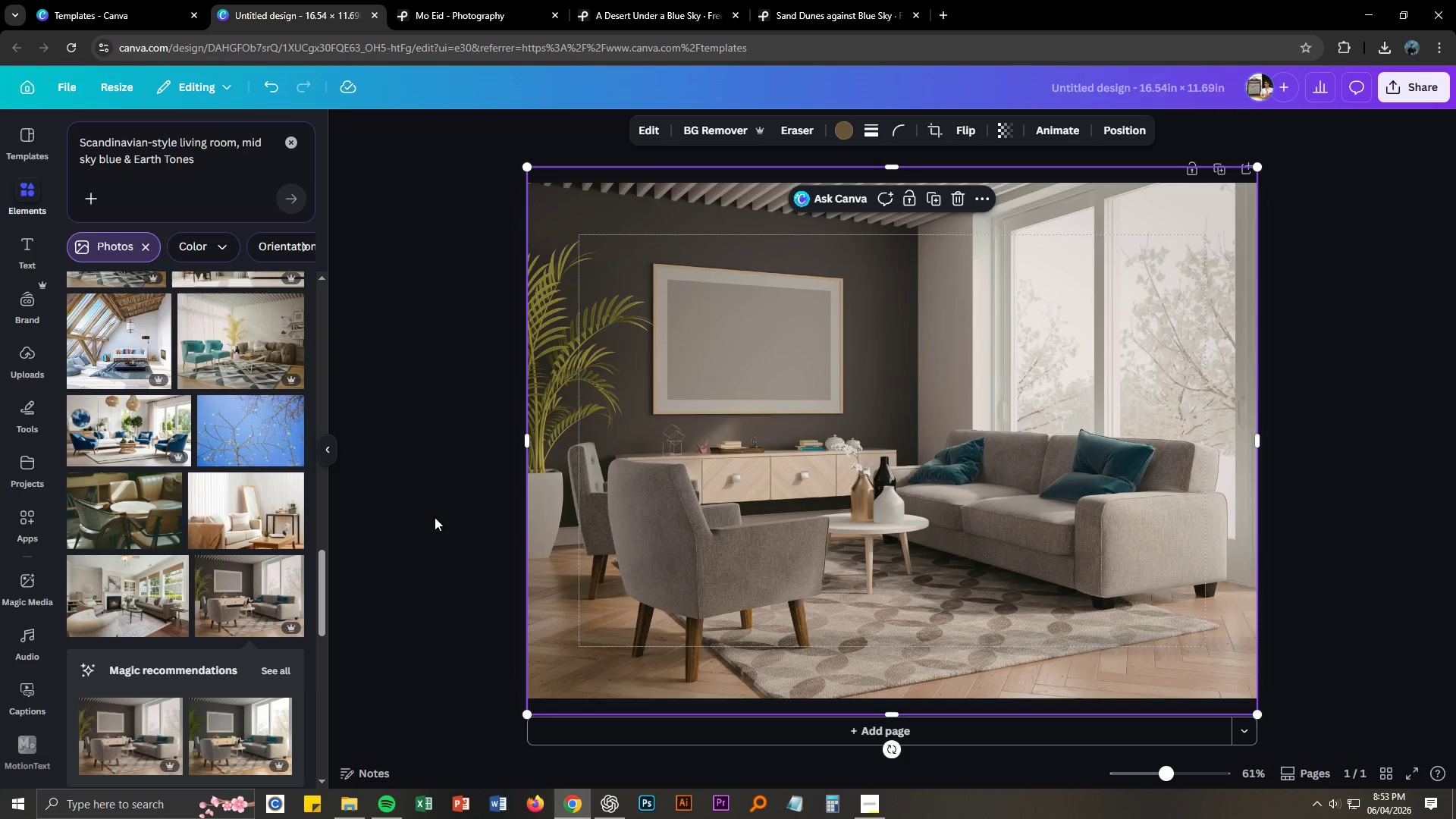 
left_click([438, 516])
 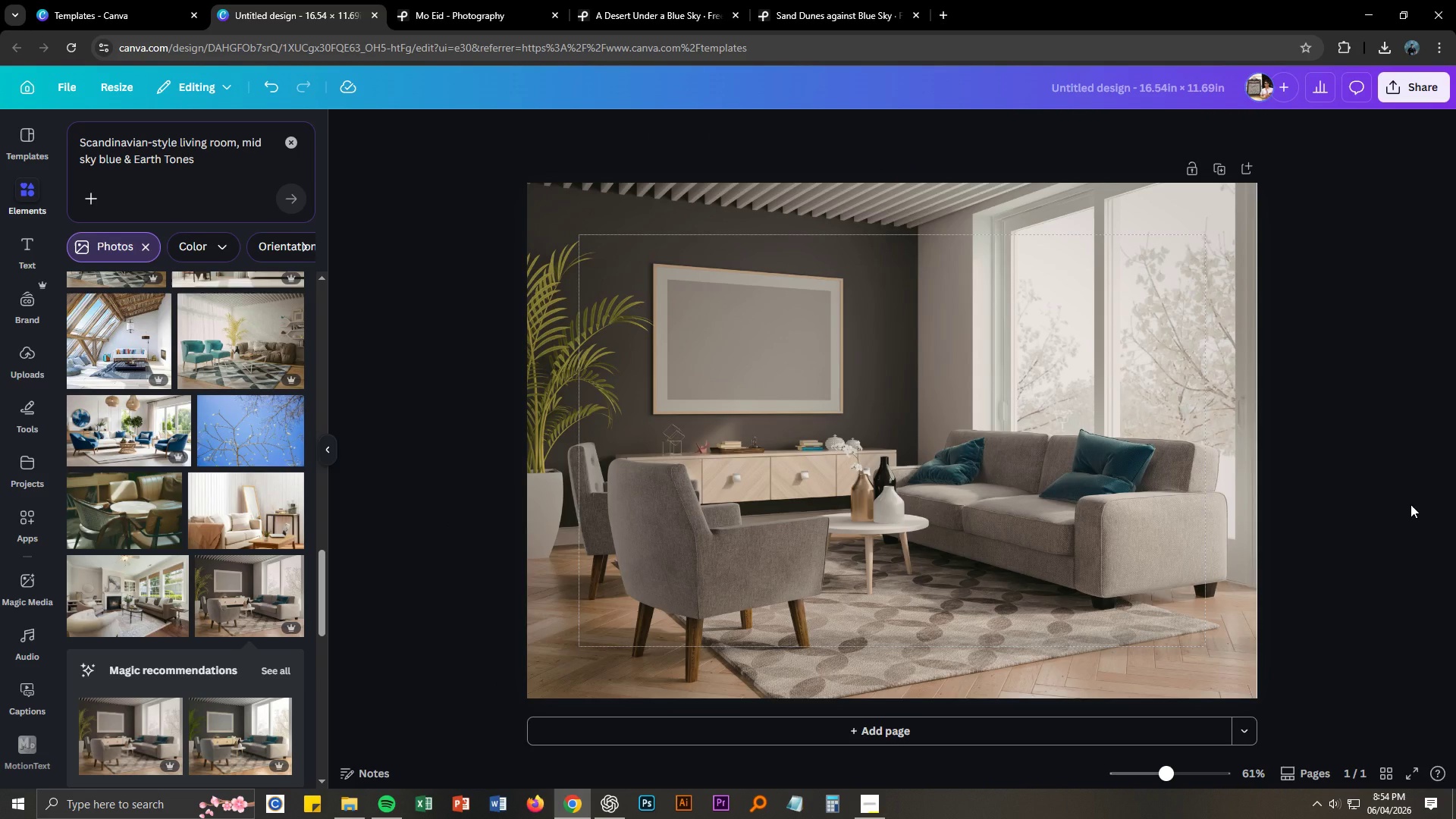 
wait(10.28)
 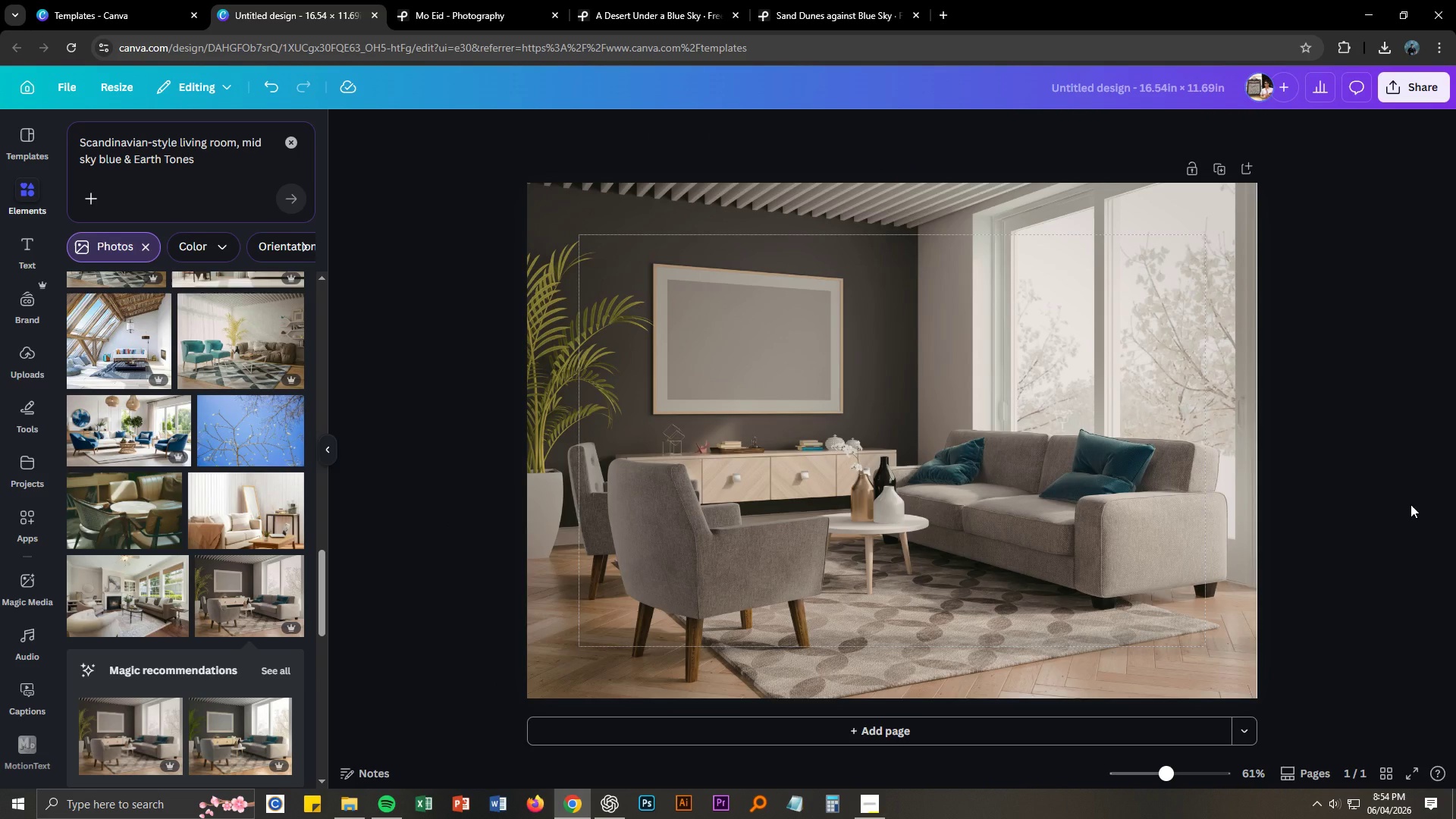 
left_click([344, 807])
 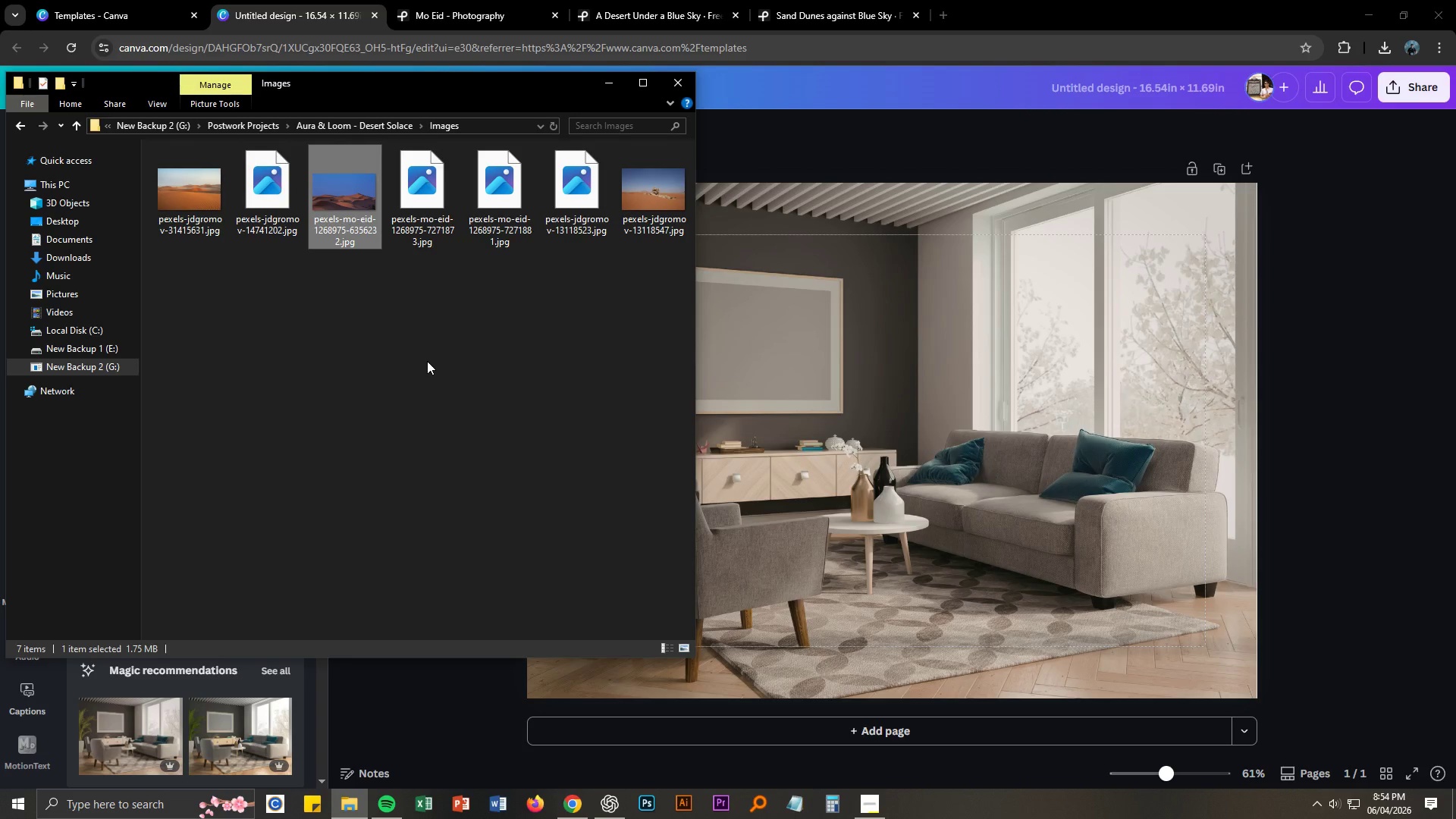 
left_click([427, 361])
 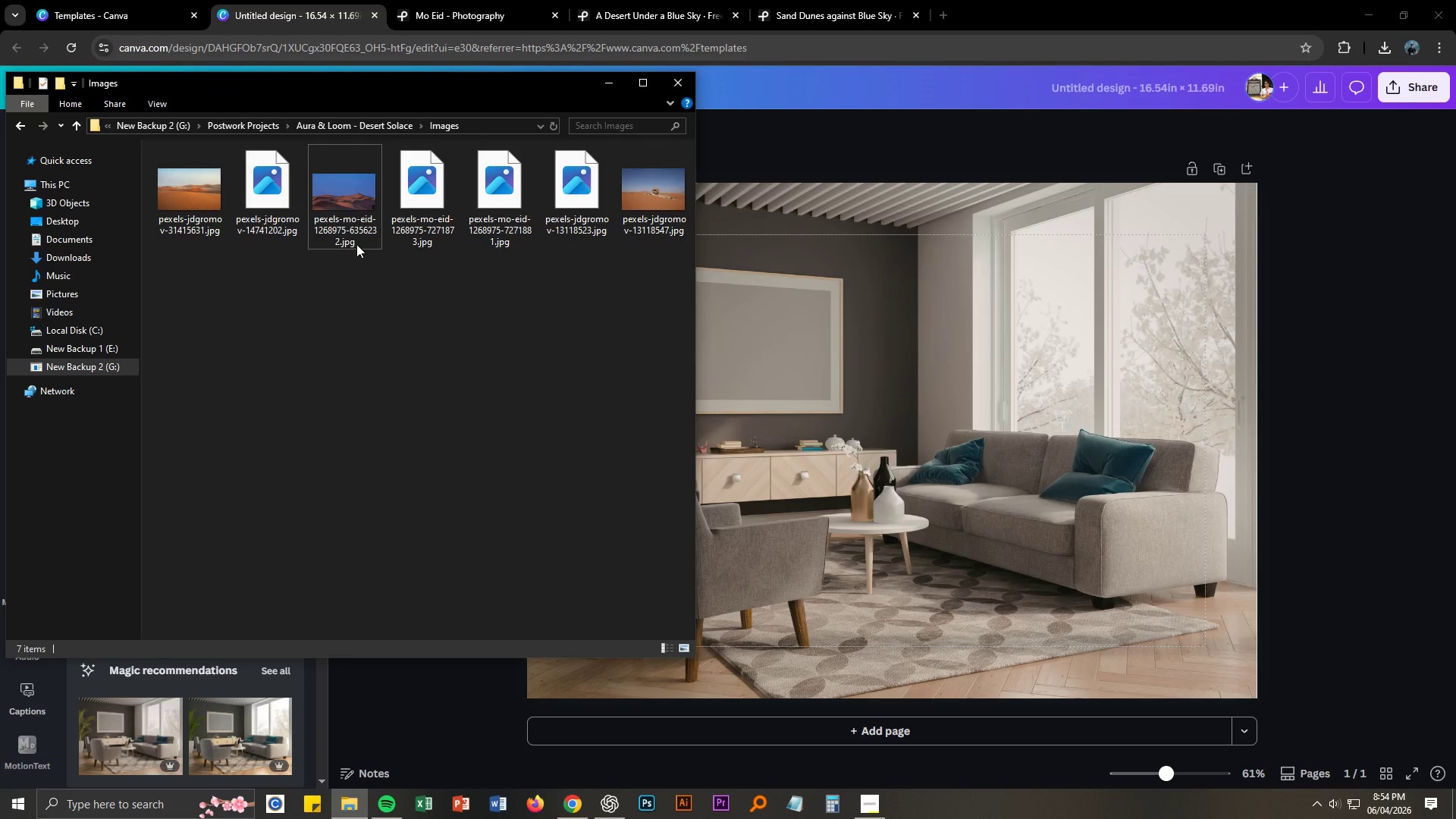 
left_click_drag(start_coordinate=[347, 209], to_coordinate=[850, 355])
 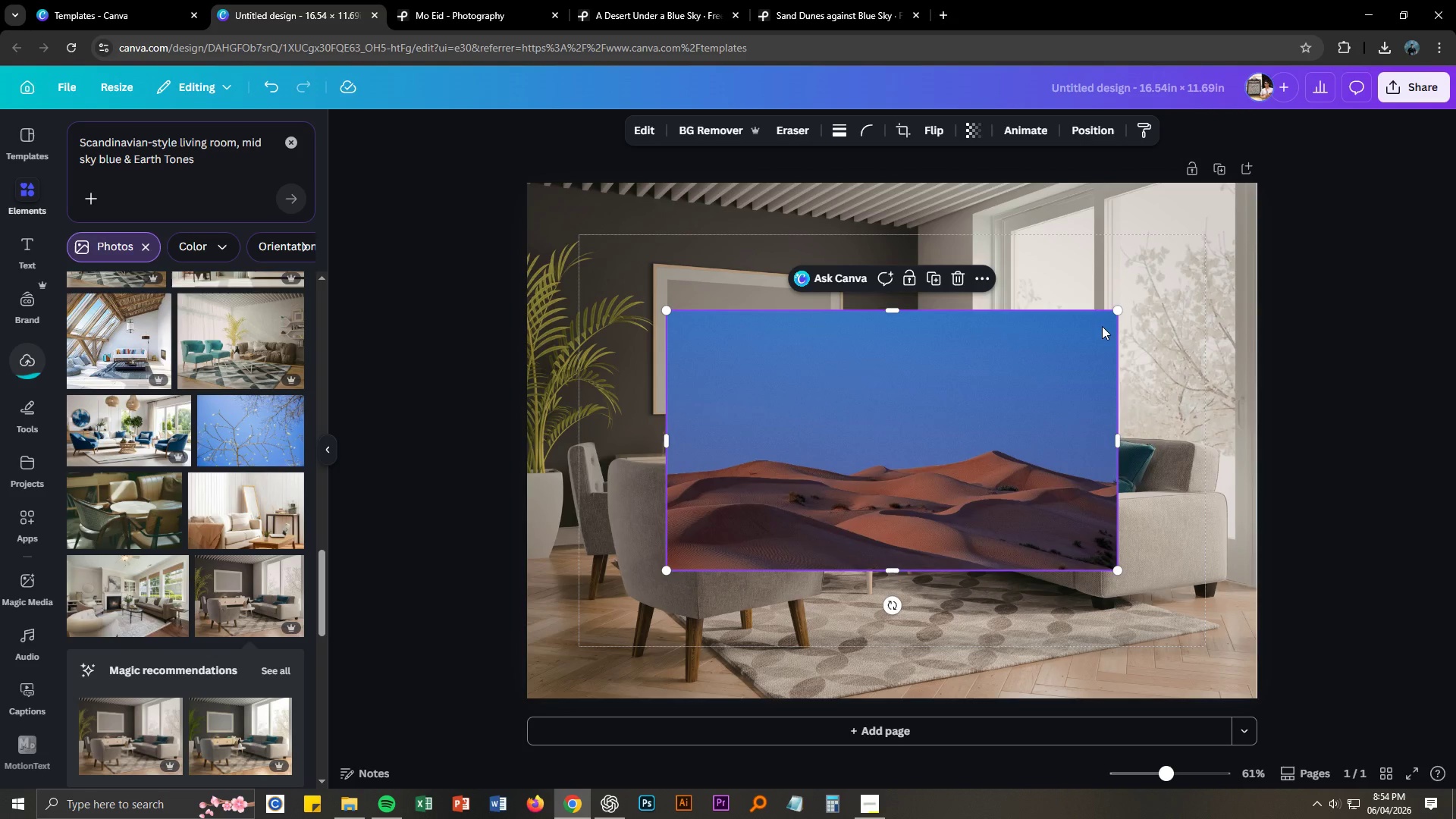 
left_click_drag(start_coordinate=[1118, 310], to_coordinate=[867, 388])
 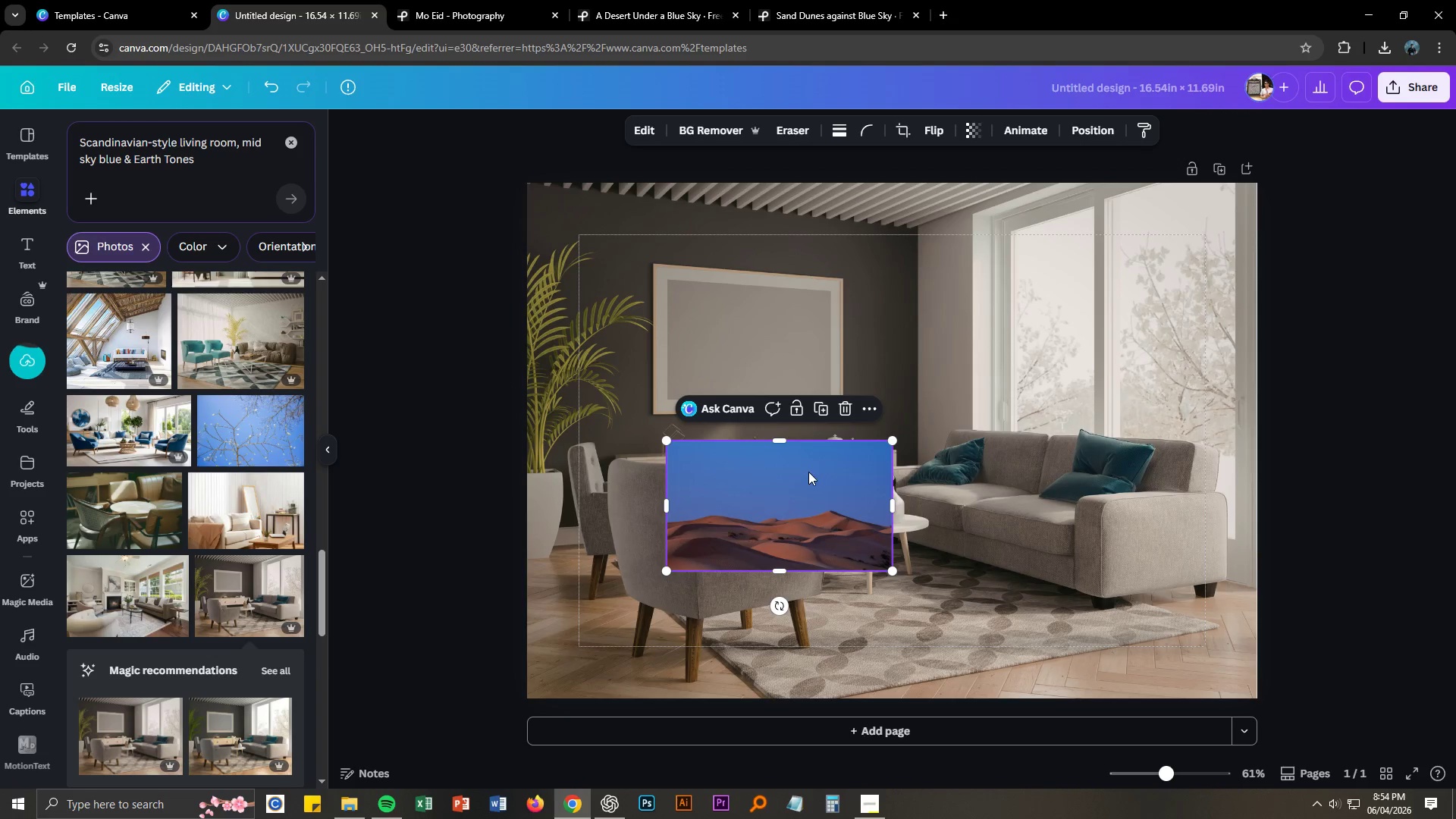 
left_click_drag(start_coordinate=[808, 472], to_coordinate=[806, 307])
 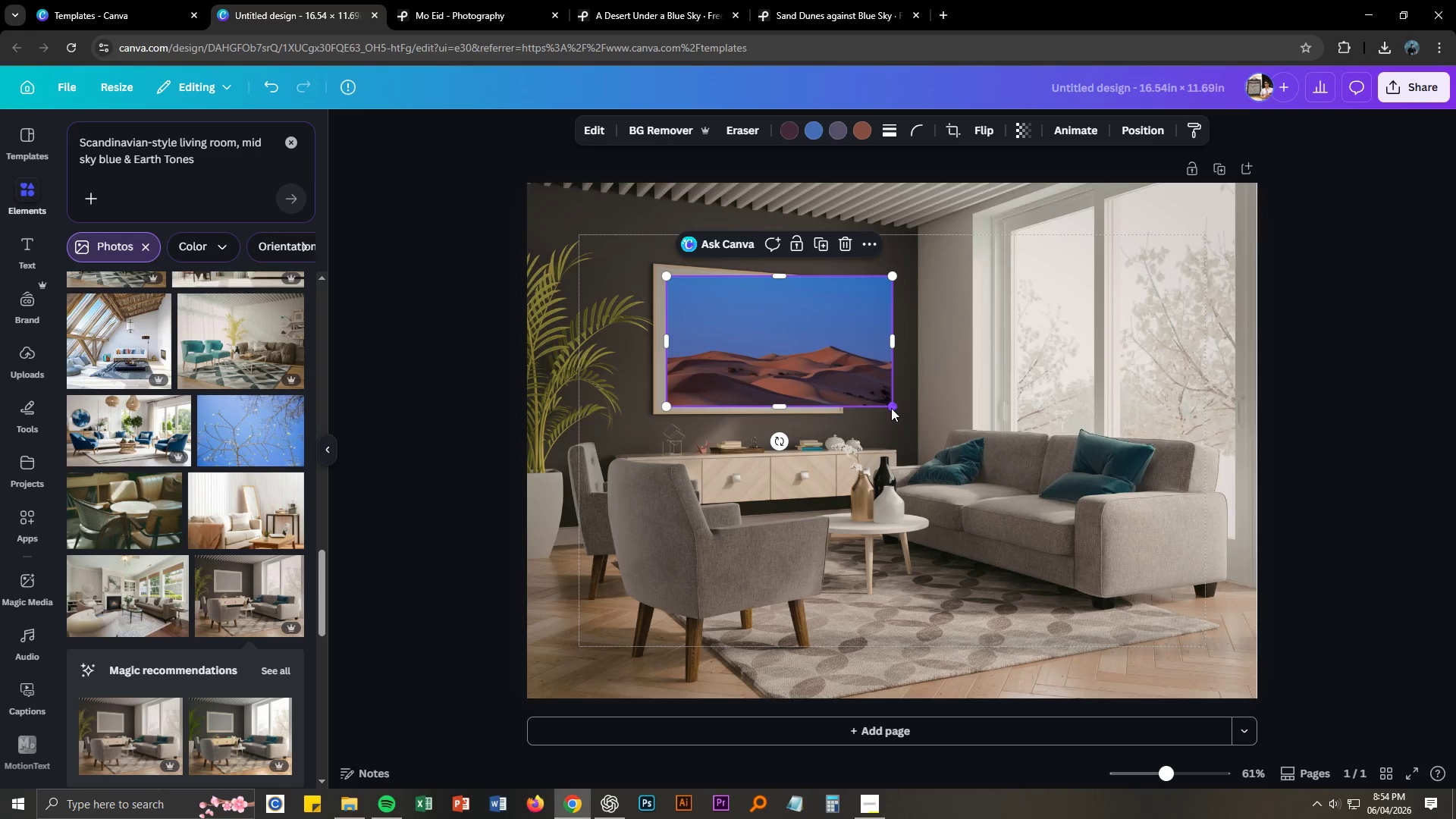 
left_click_drag(start_coordinate=[892, 407], to_coordinate=[824, 382])
 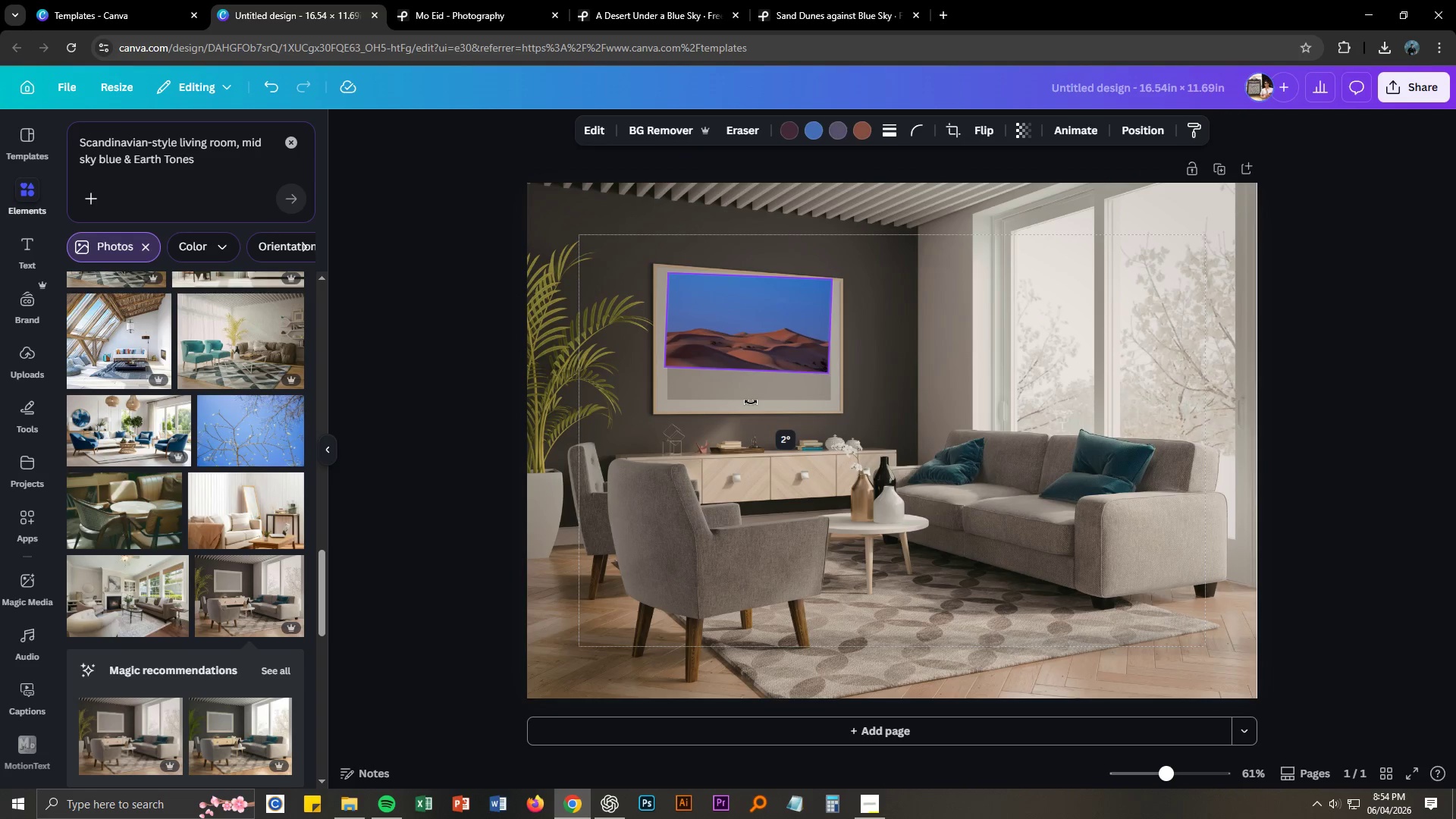 
left_click_drag(start_coordinate=[754, 346], to_coordinate=[758, 378])
 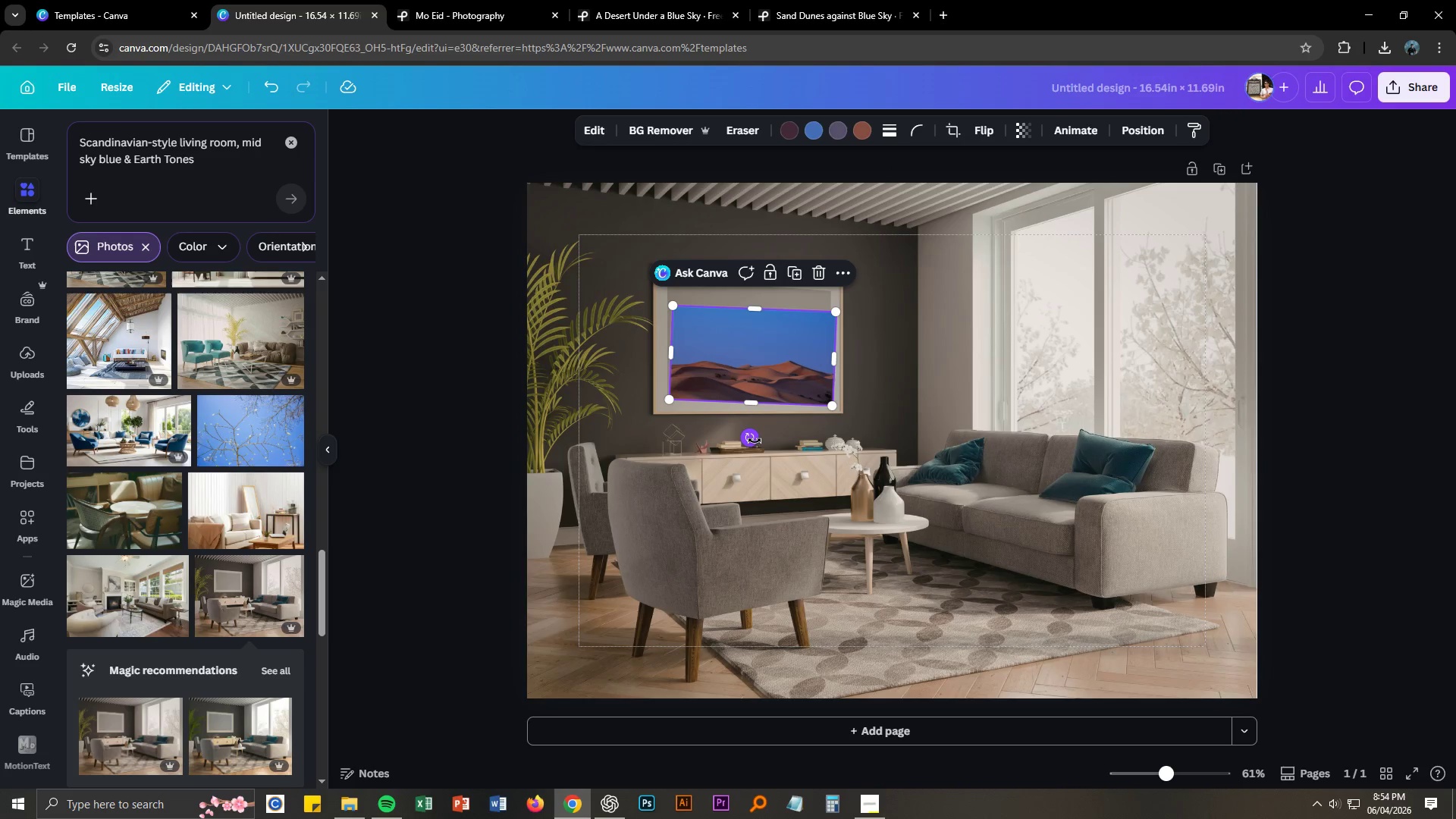 
left_click_drag(start_coordinate=[755, 441], to_coordinate=[759, 438])
 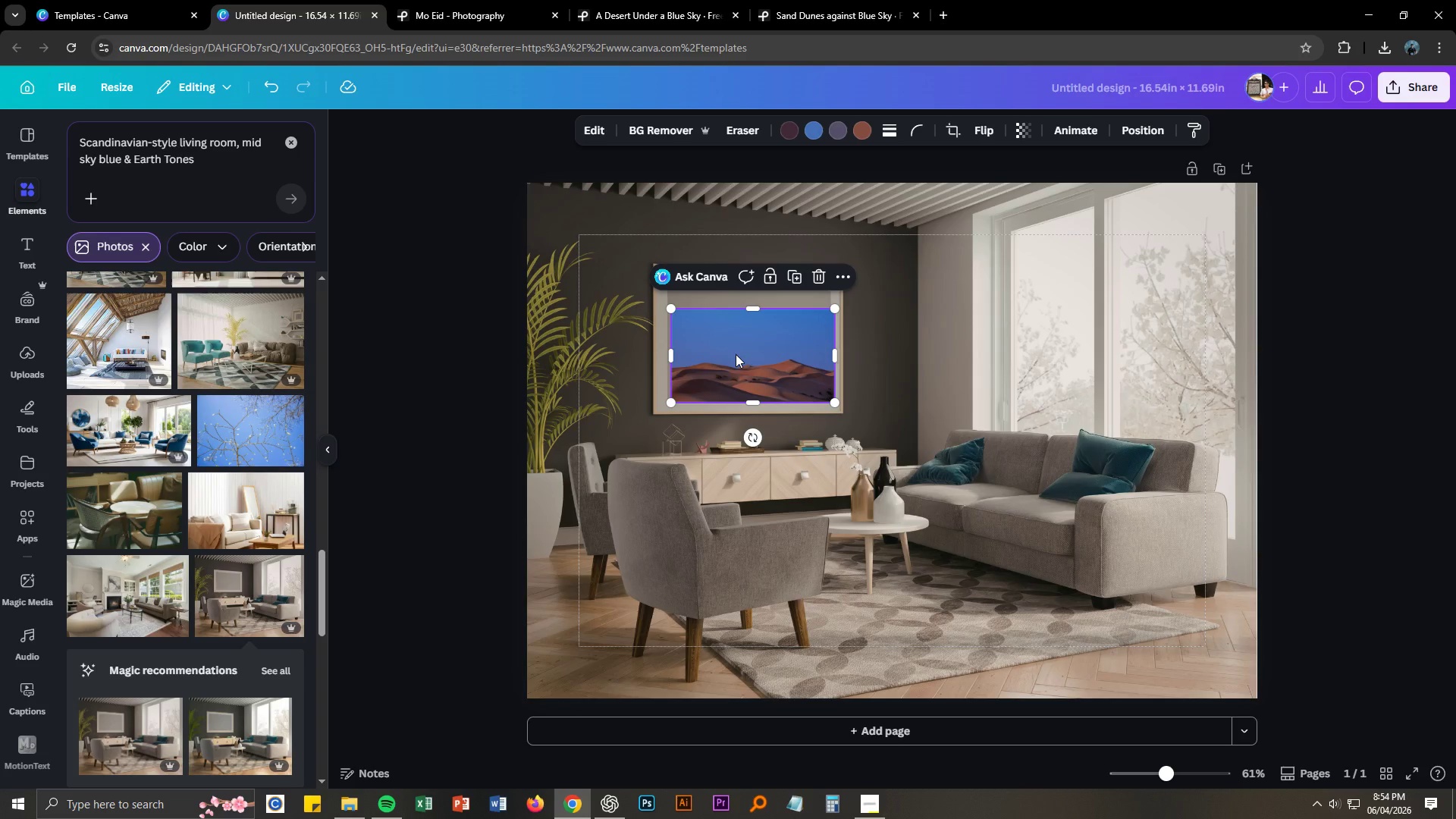 
left_click_drag(start_coordinate=[734, 352], to_coordinate=[733, 348])
 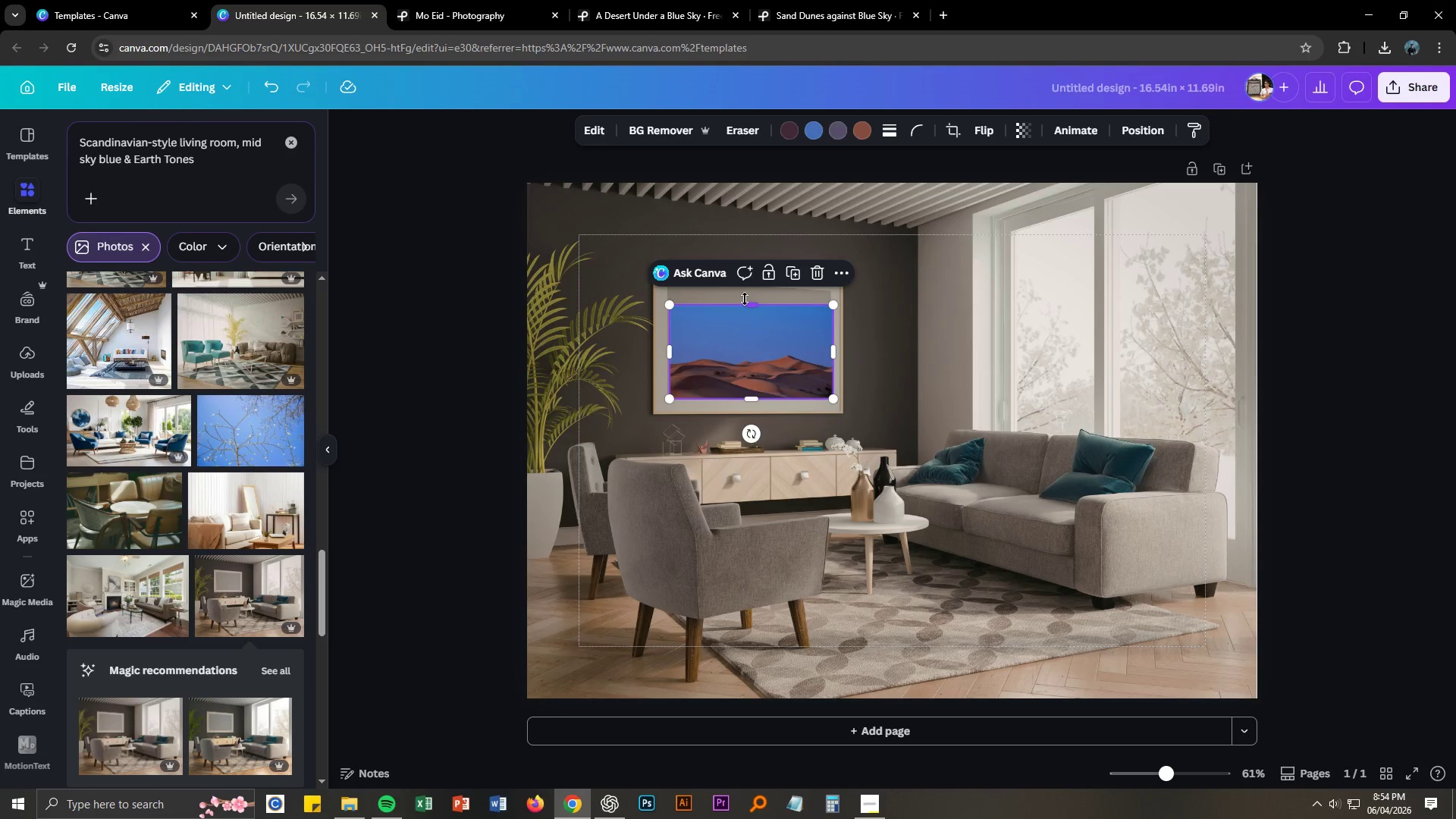 
left_click_drag(start_coordinate=[746, 302], to_coordinate=[744, 278])
 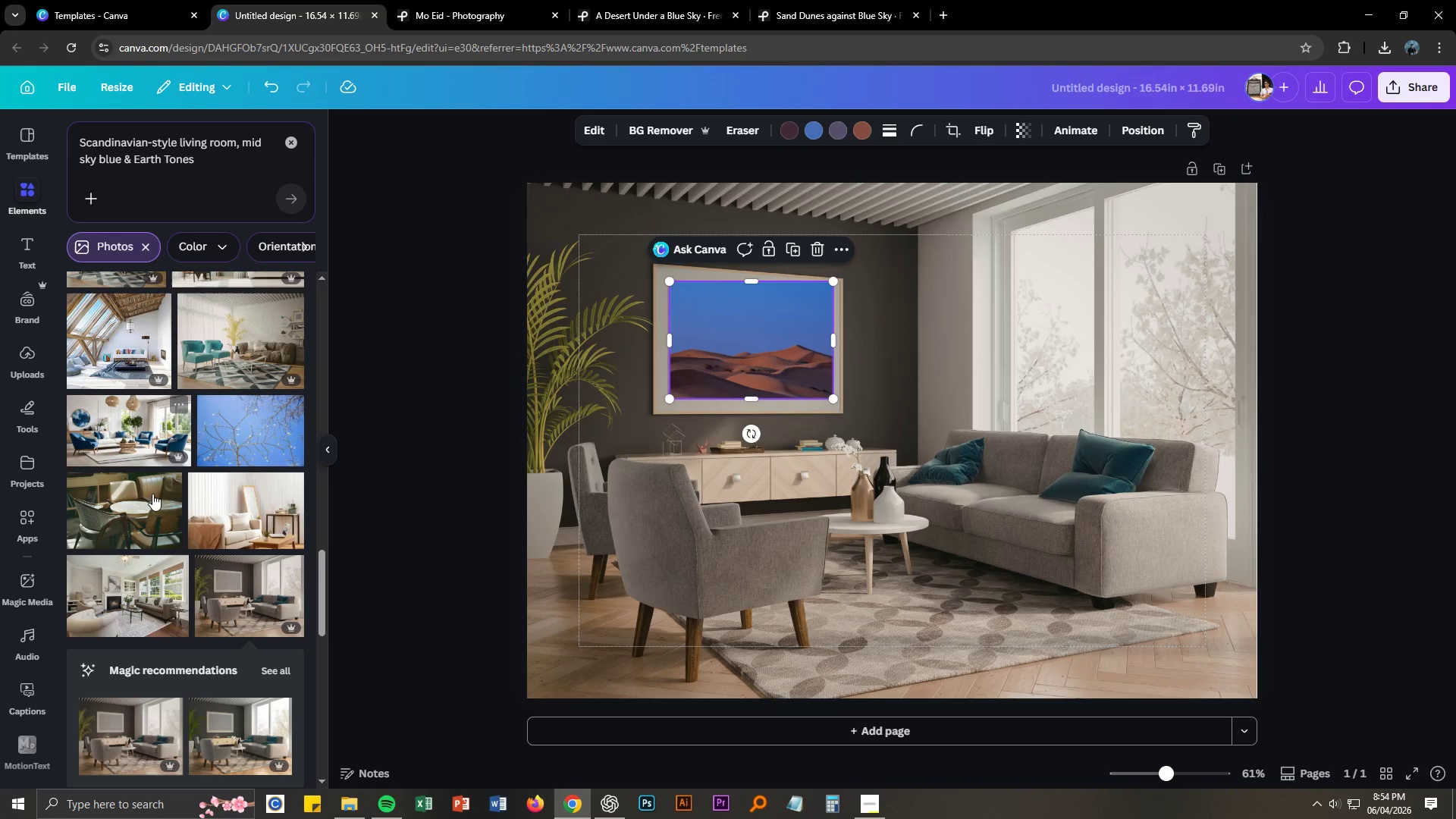 
wait(5.88)
 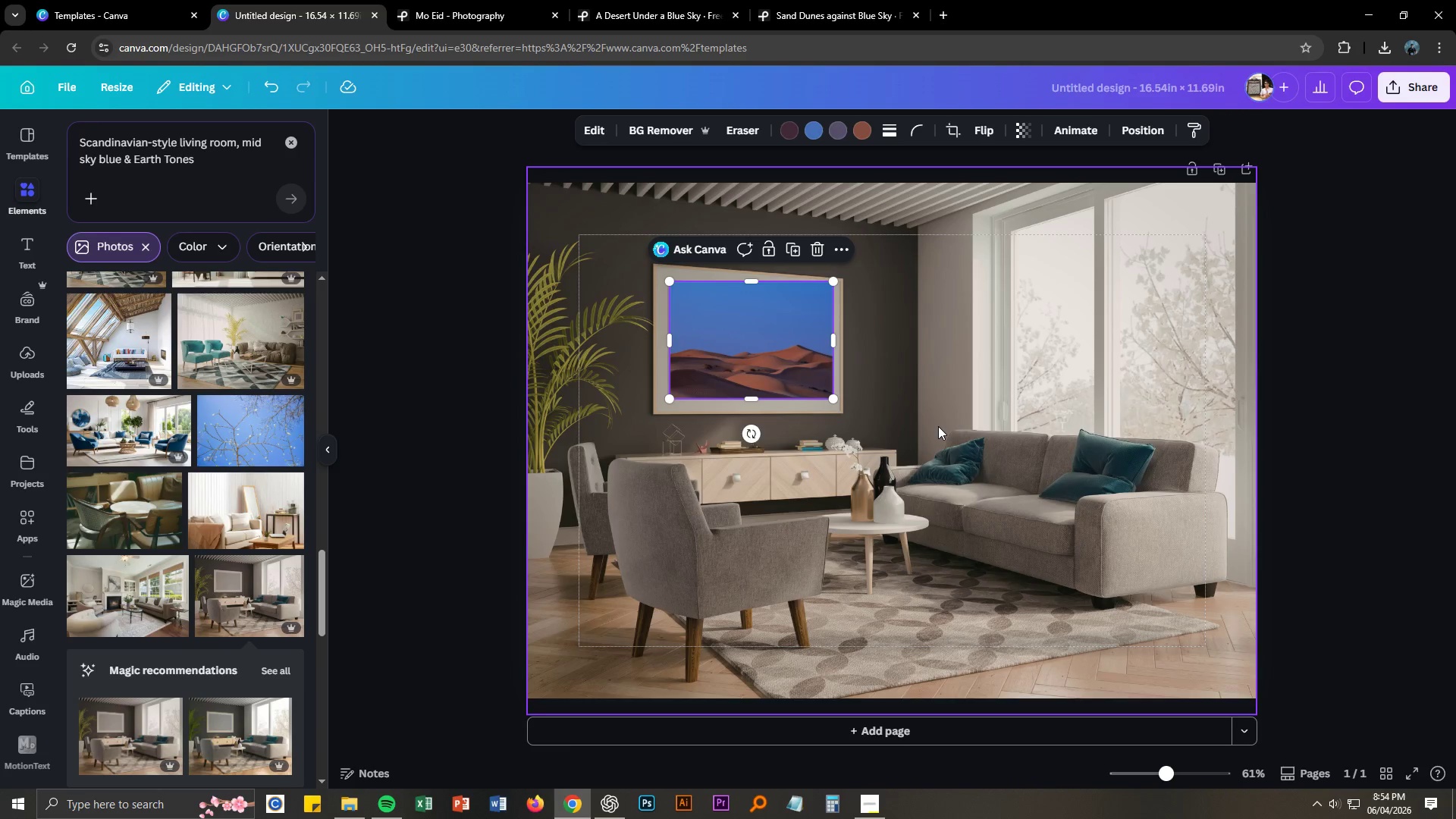 
scroll: coordinate [232, 415], scroll_direction: up, amount: 1.0
 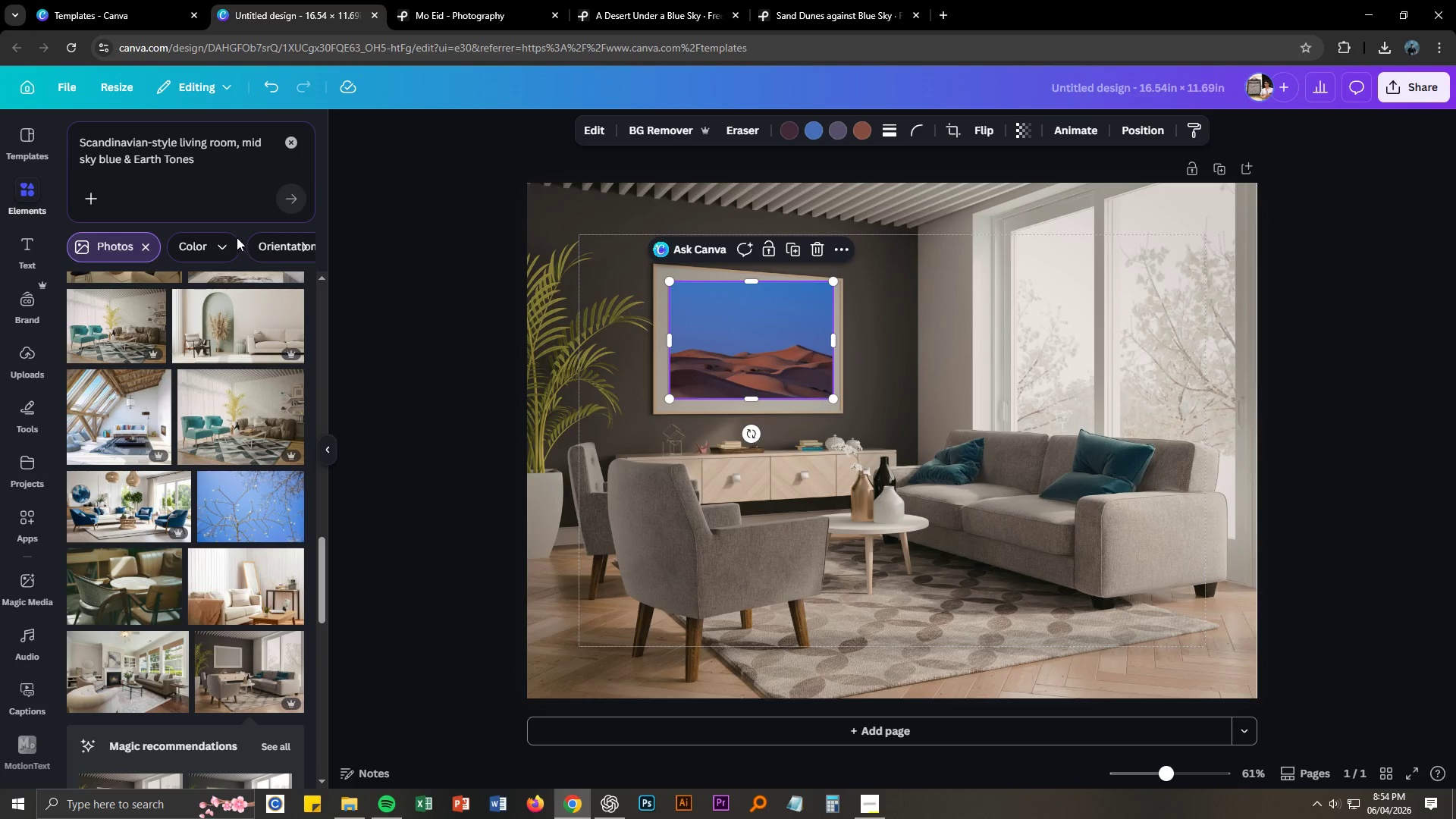 
left_click([221, 249])
 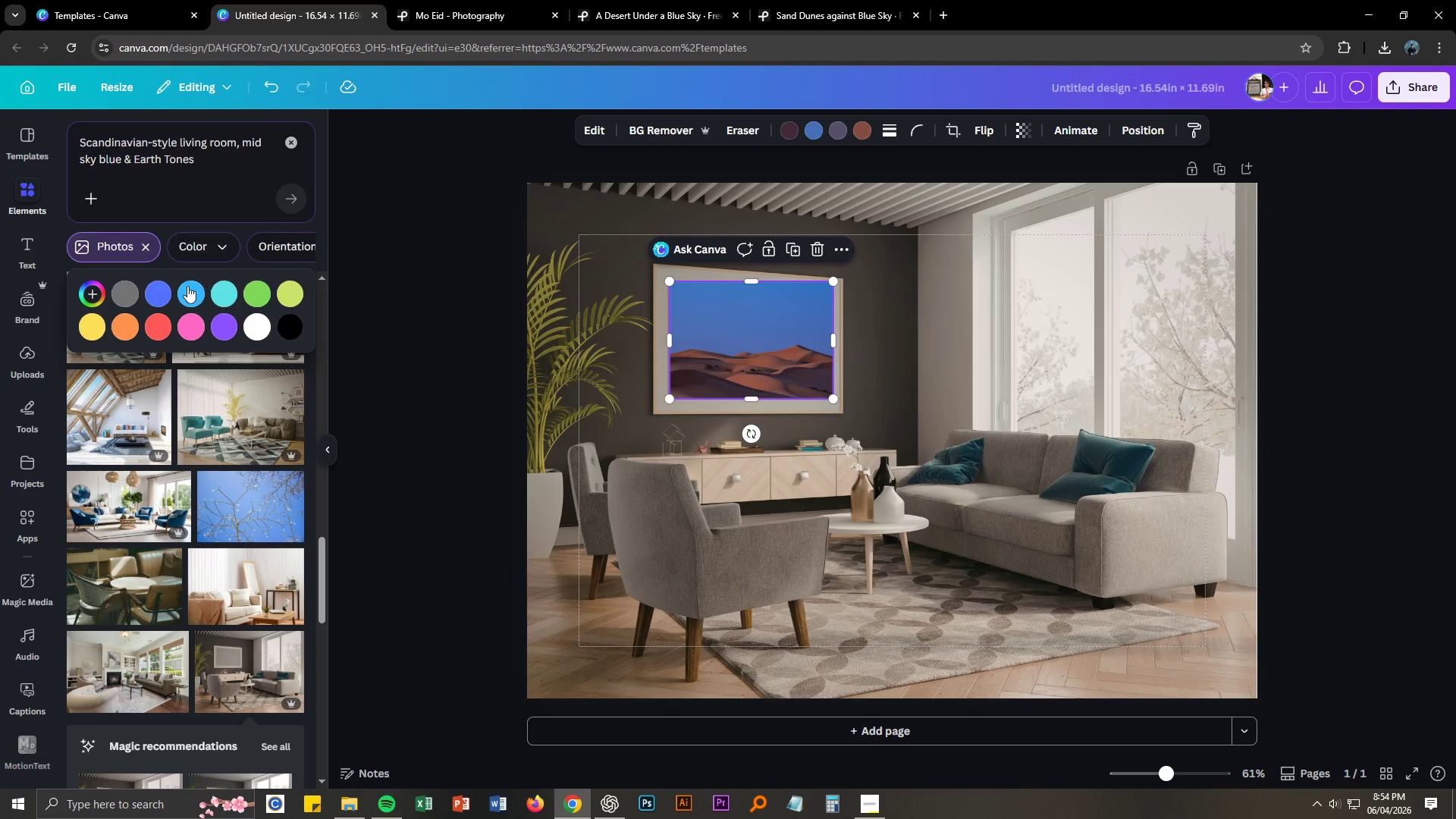 
left_click([163, 298])
 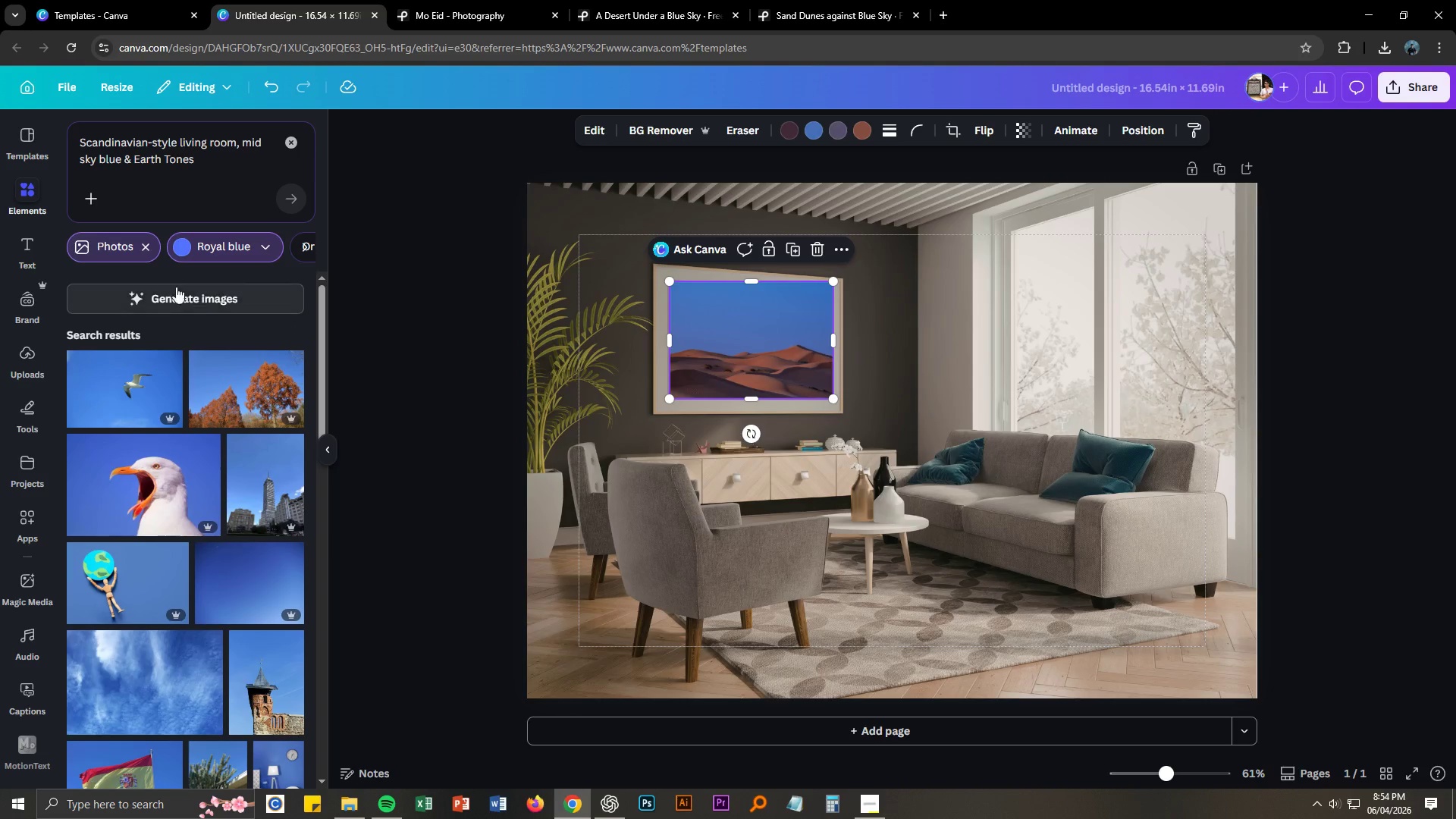 
left_click([199, 155])
 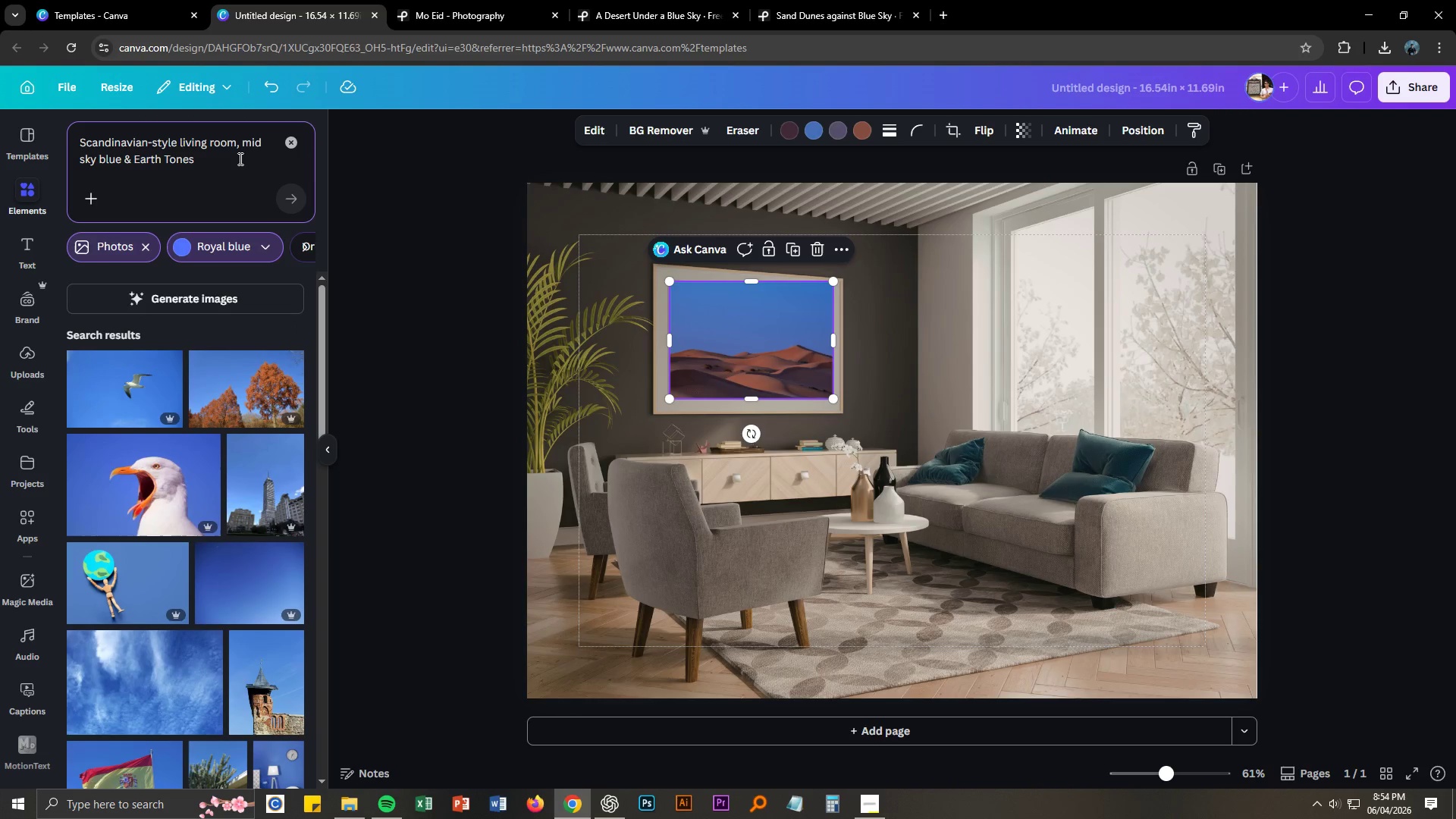 
left_click_drag(start_coordinate=[236, 158], to_coordinate=[237, 151])
 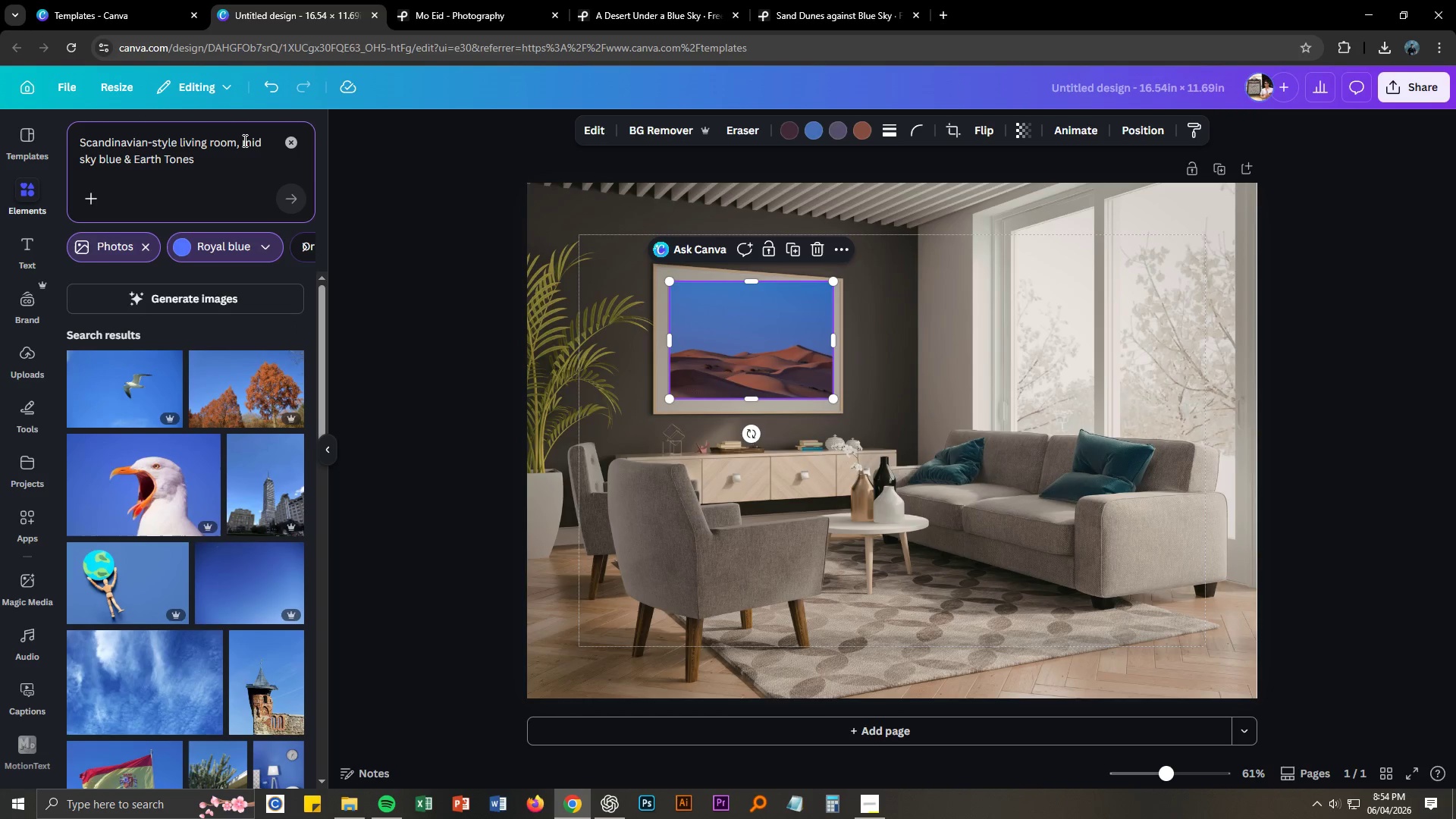 
left_click([240, 142])
 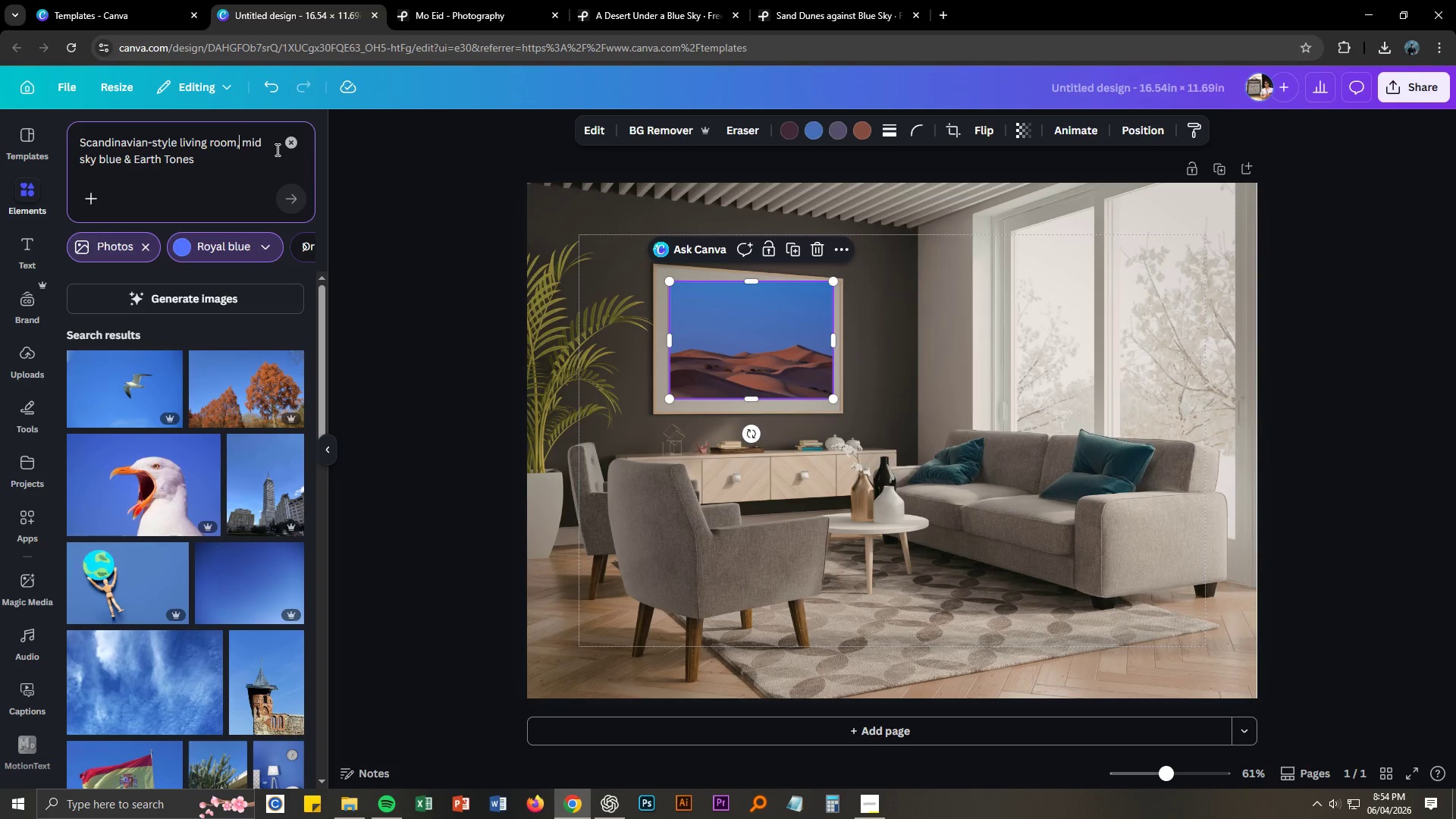 
key(Backspace)
type( with mockup)
key(Backspace)
key(Backspace)
key(Backspace)
key(Backspace)
key(Backspace)
key(Backspace)
key(Backspace)
key(Backspace)
type(h wall art mockup)
 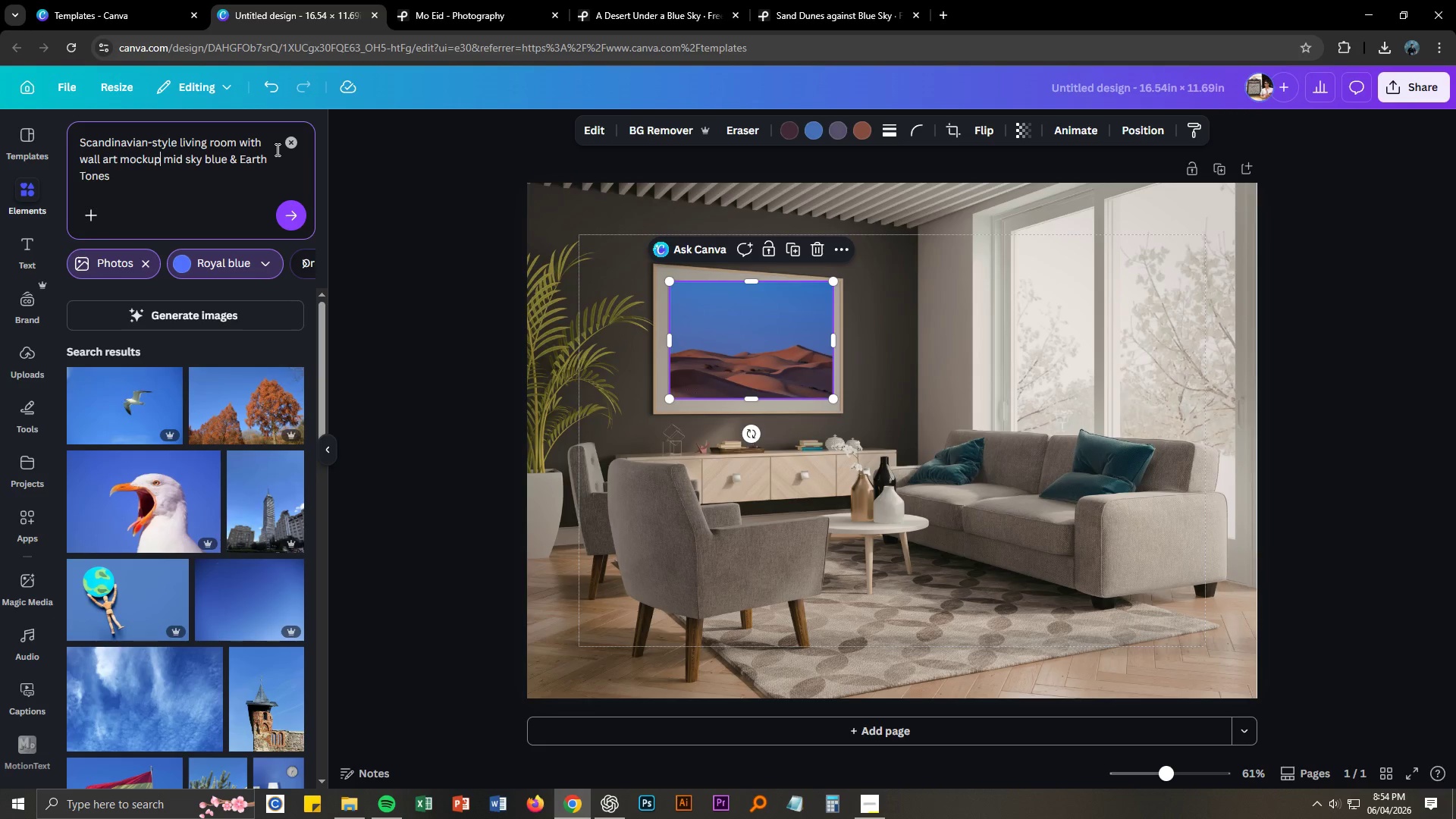 
key(Enter)
 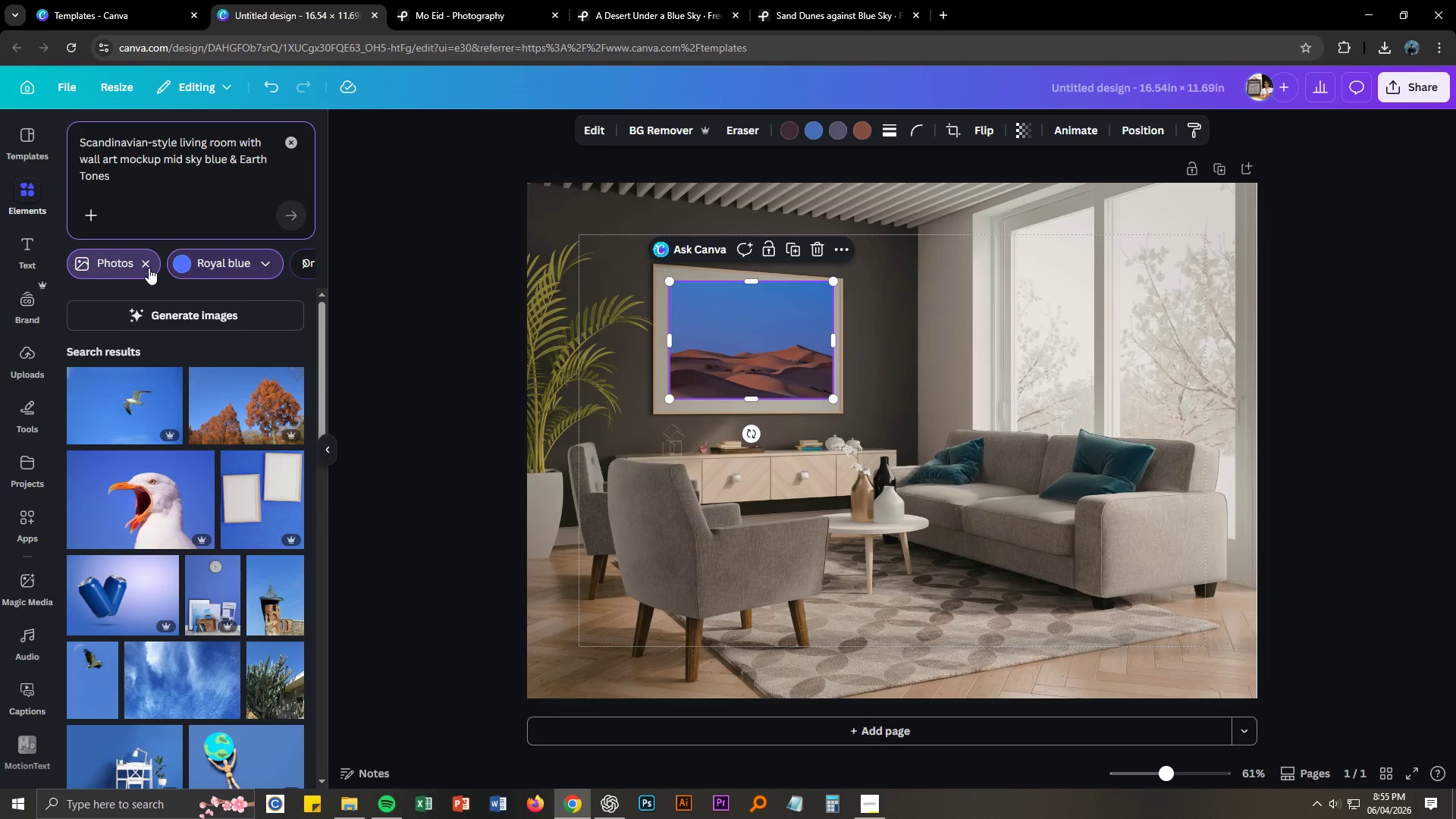 
left_click([262, 263])
 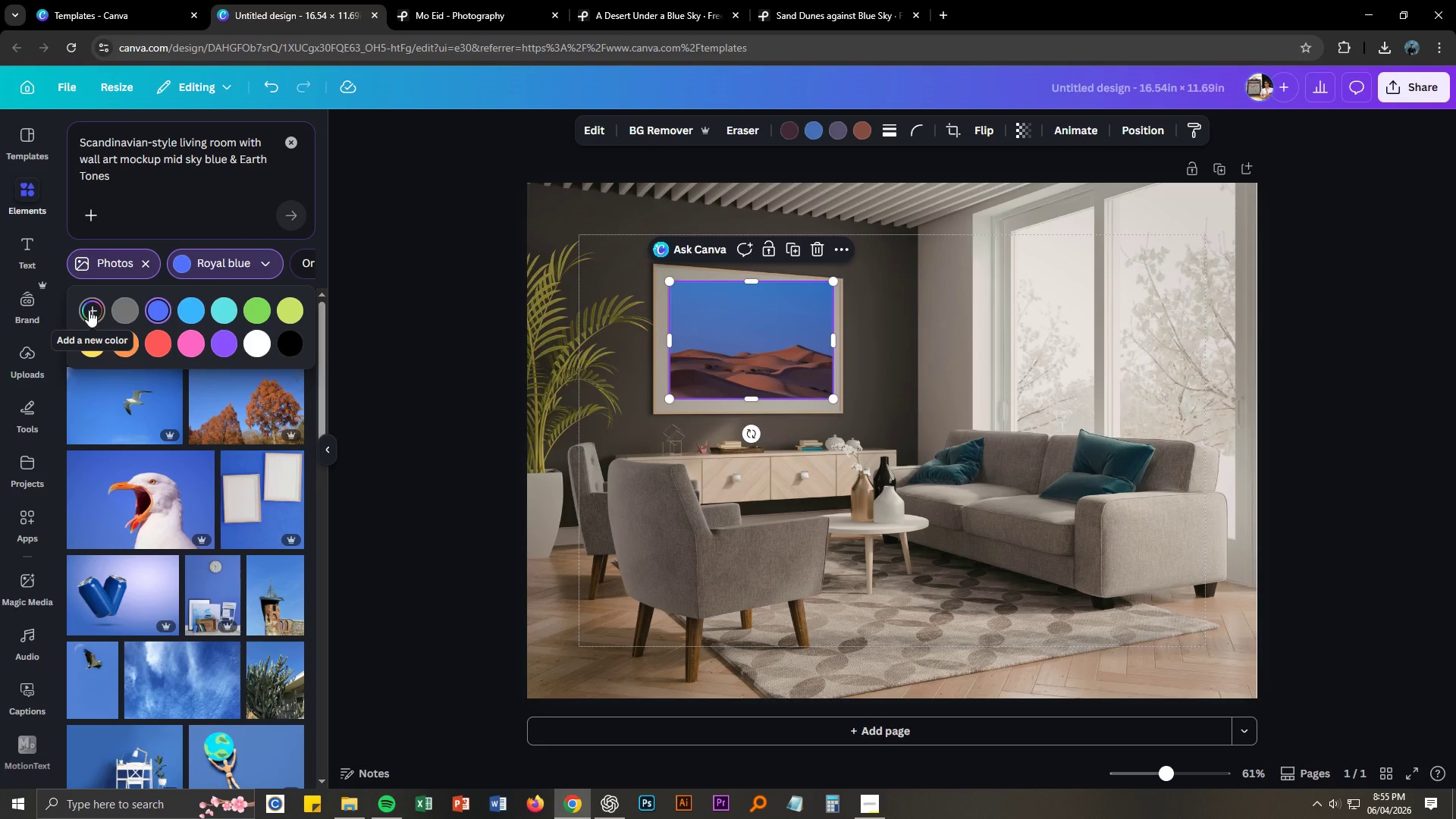 
left_click([89, 310])
 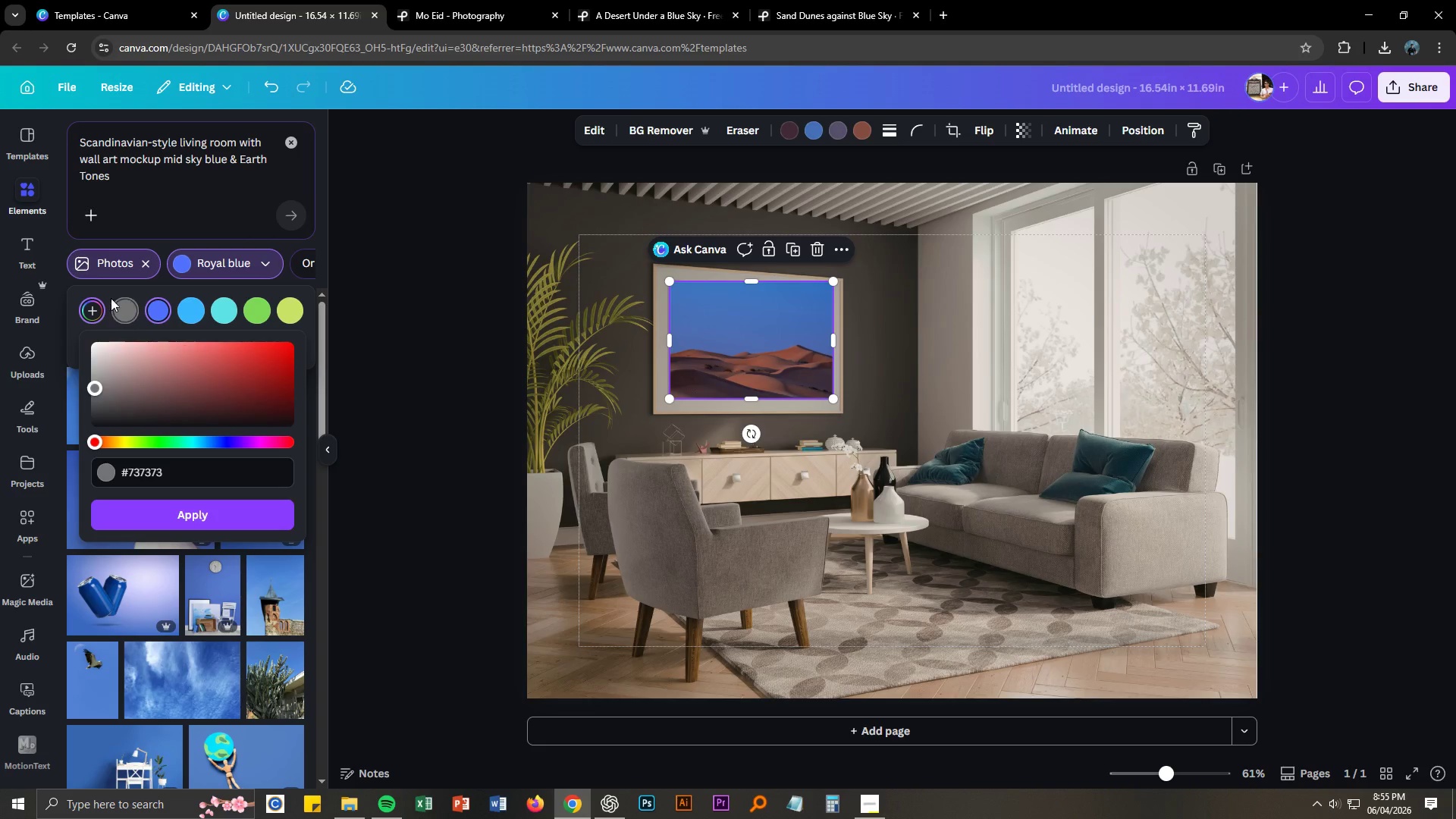 
left_click([95, 286])
 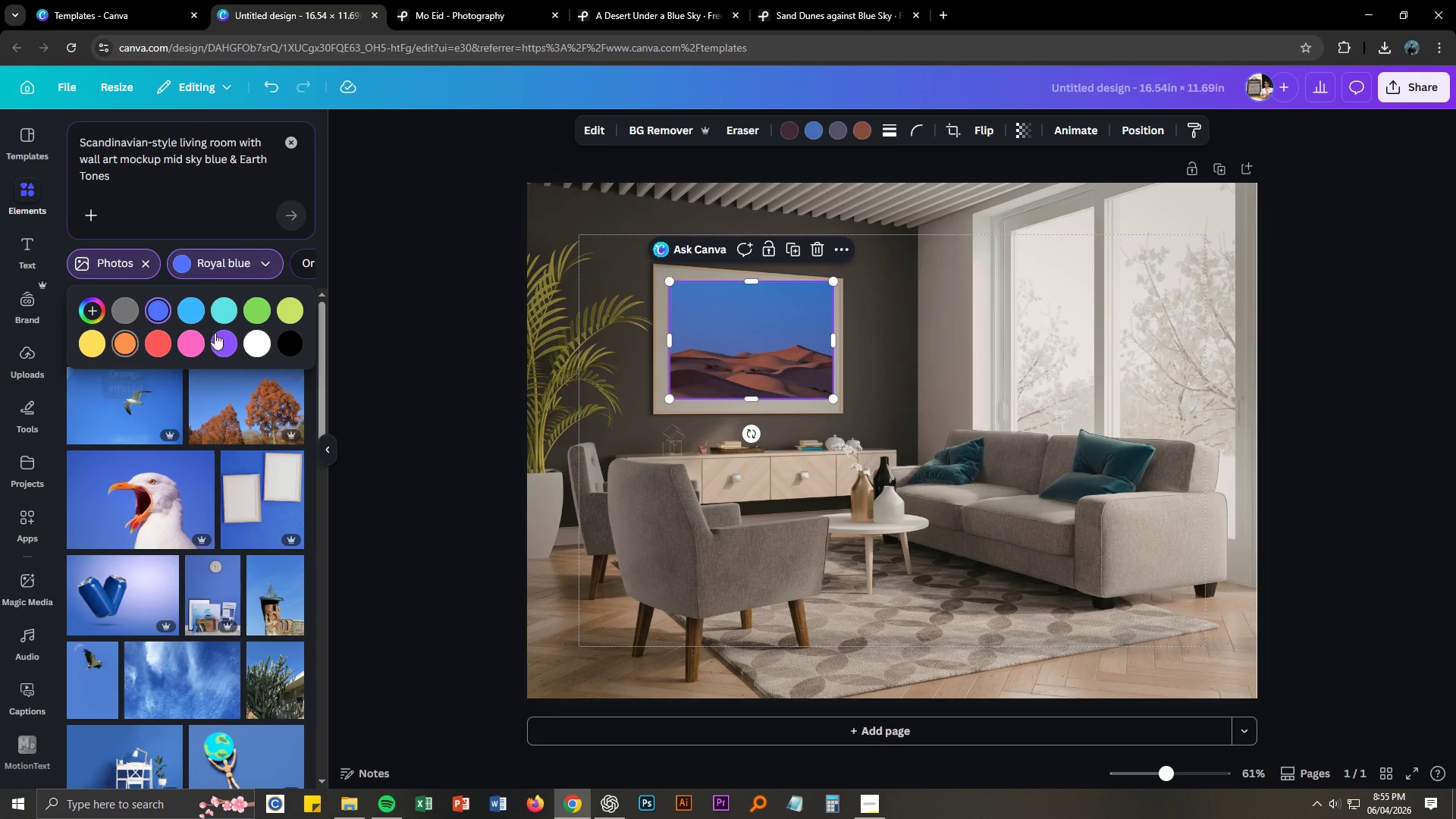 
scroll: coordinate [265, 330], scroll_direction: down, amount: 1.0
 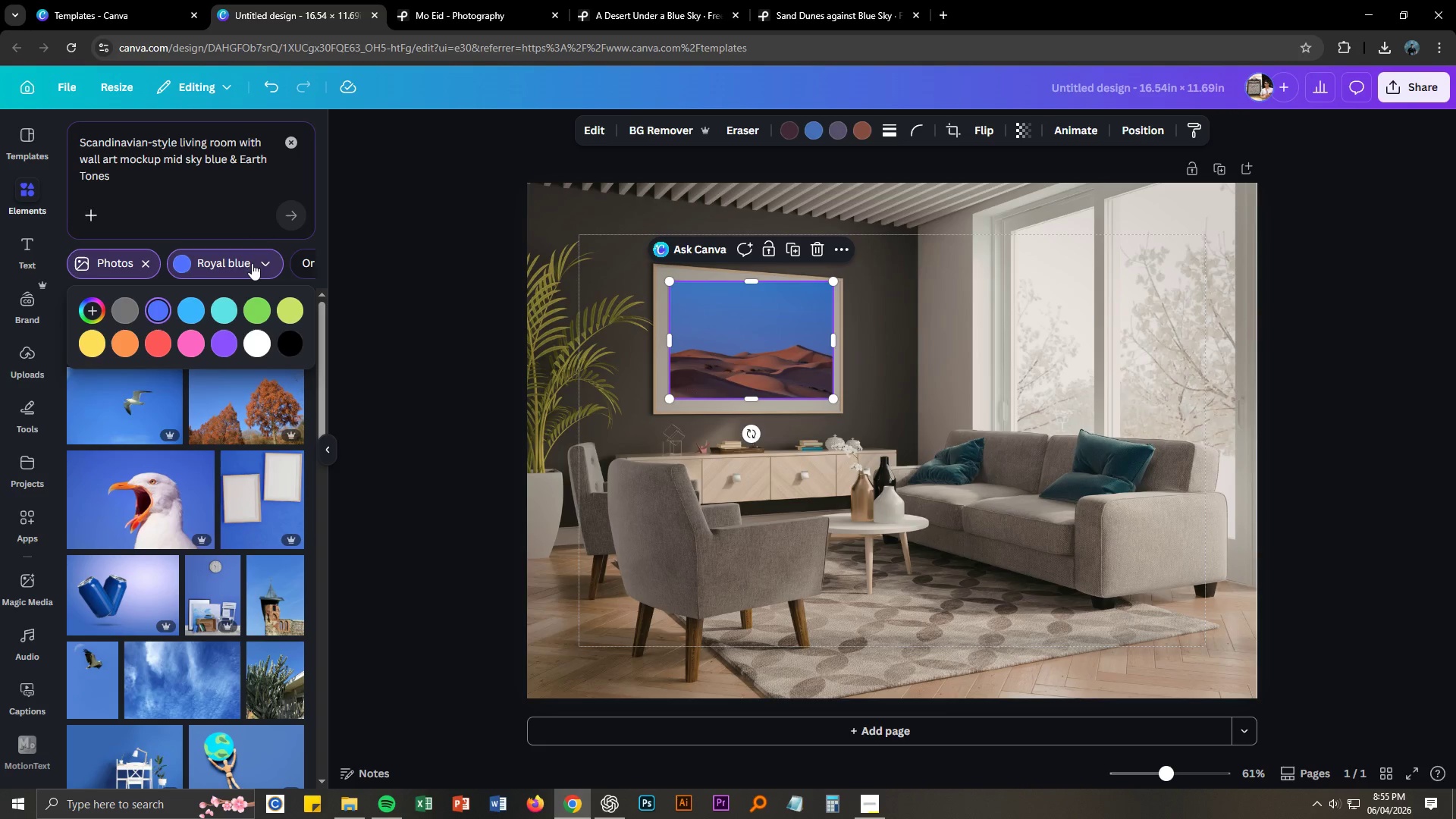 
left_click([249, 263])
 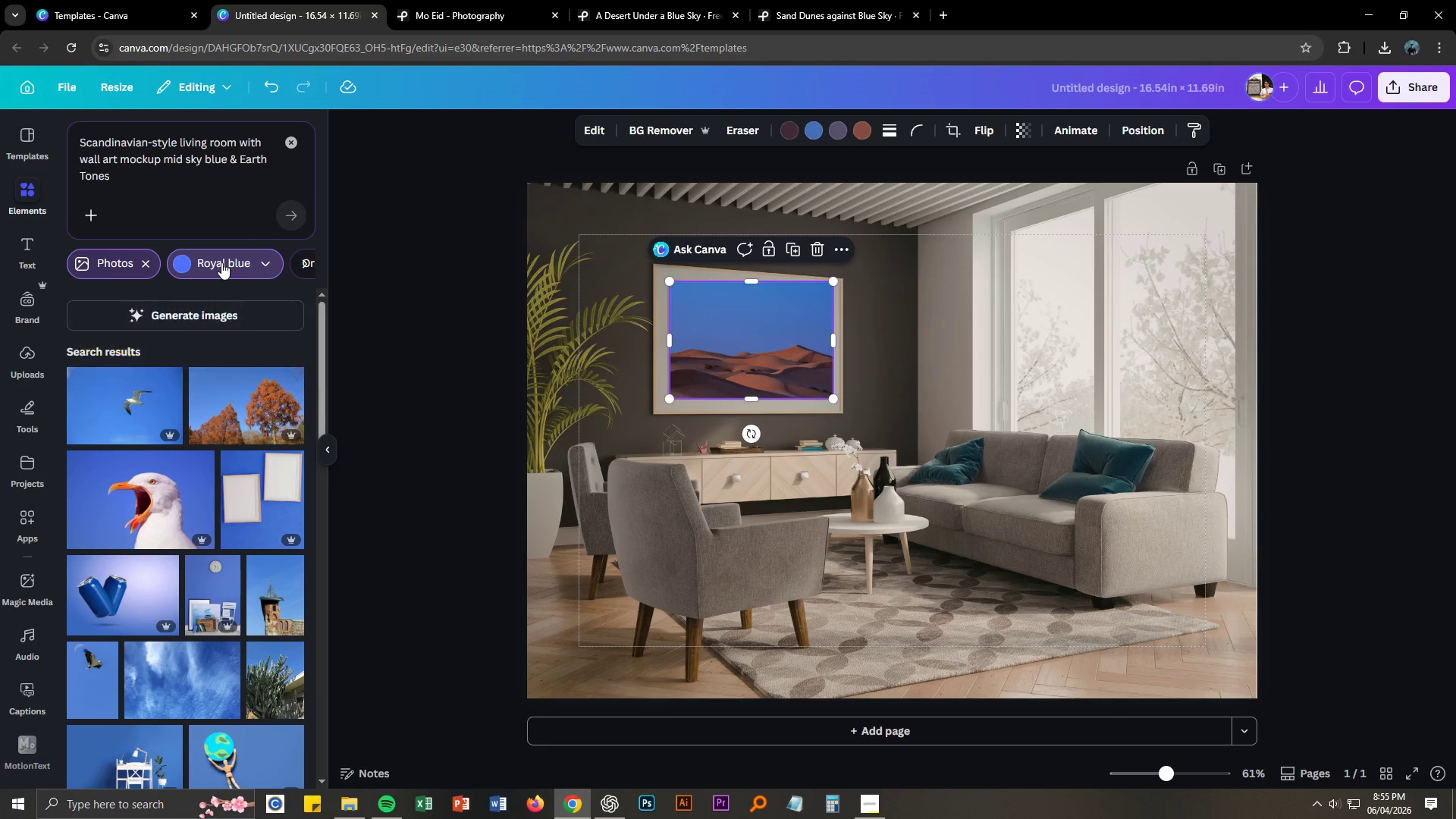 
left_click([221, 262])
 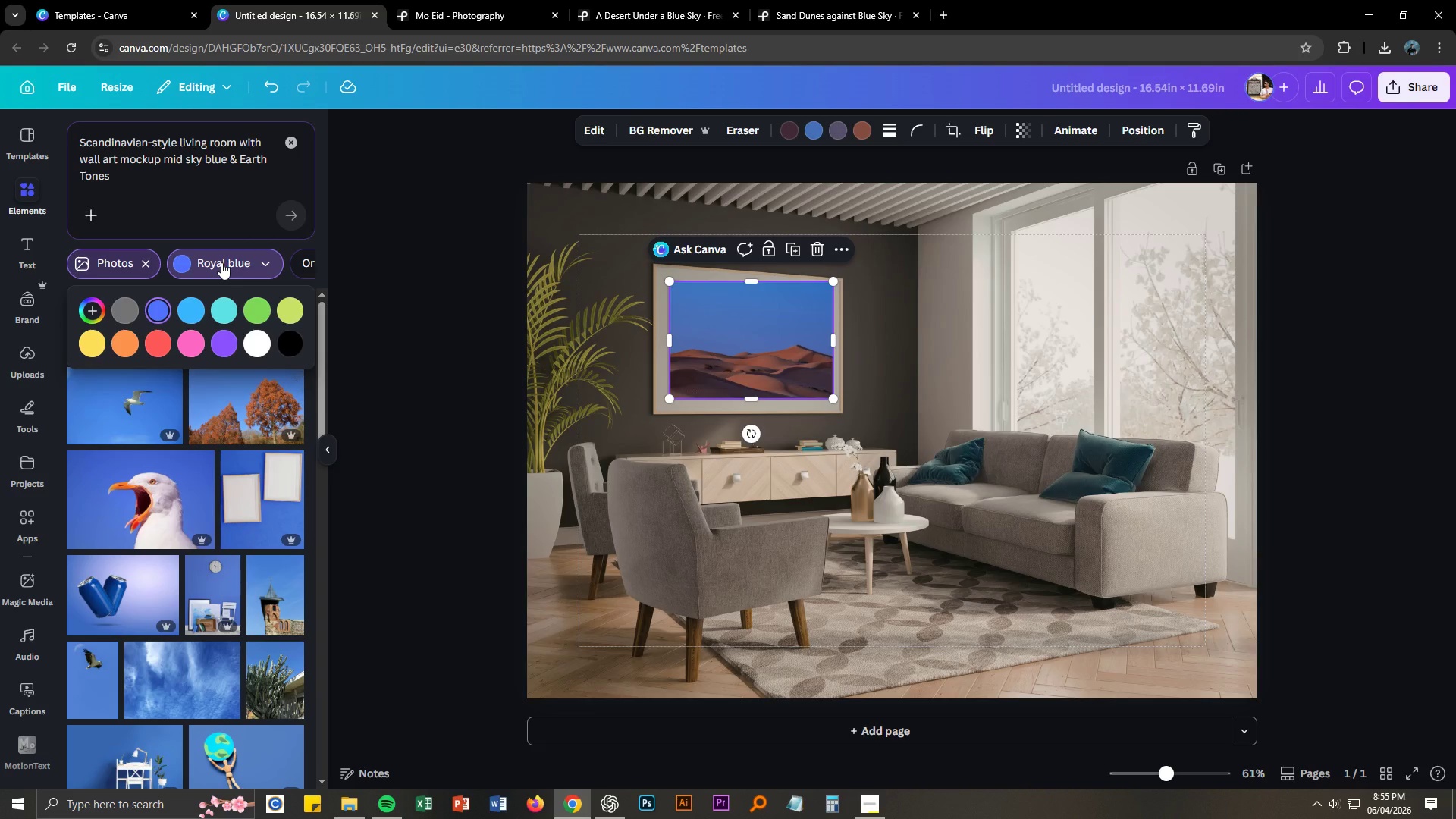 
left_click([221, 262])
 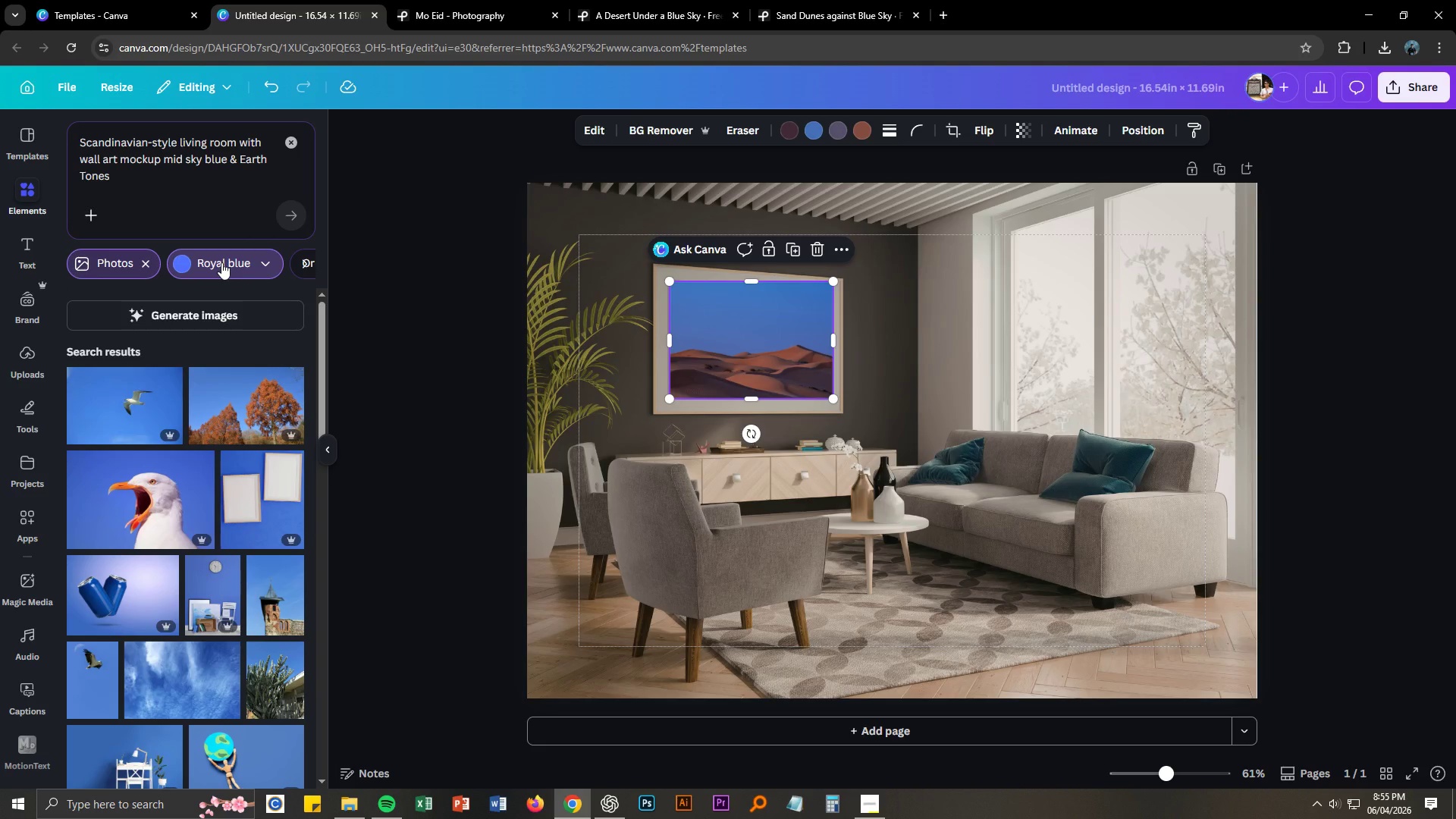 
left_click([221, 262])
 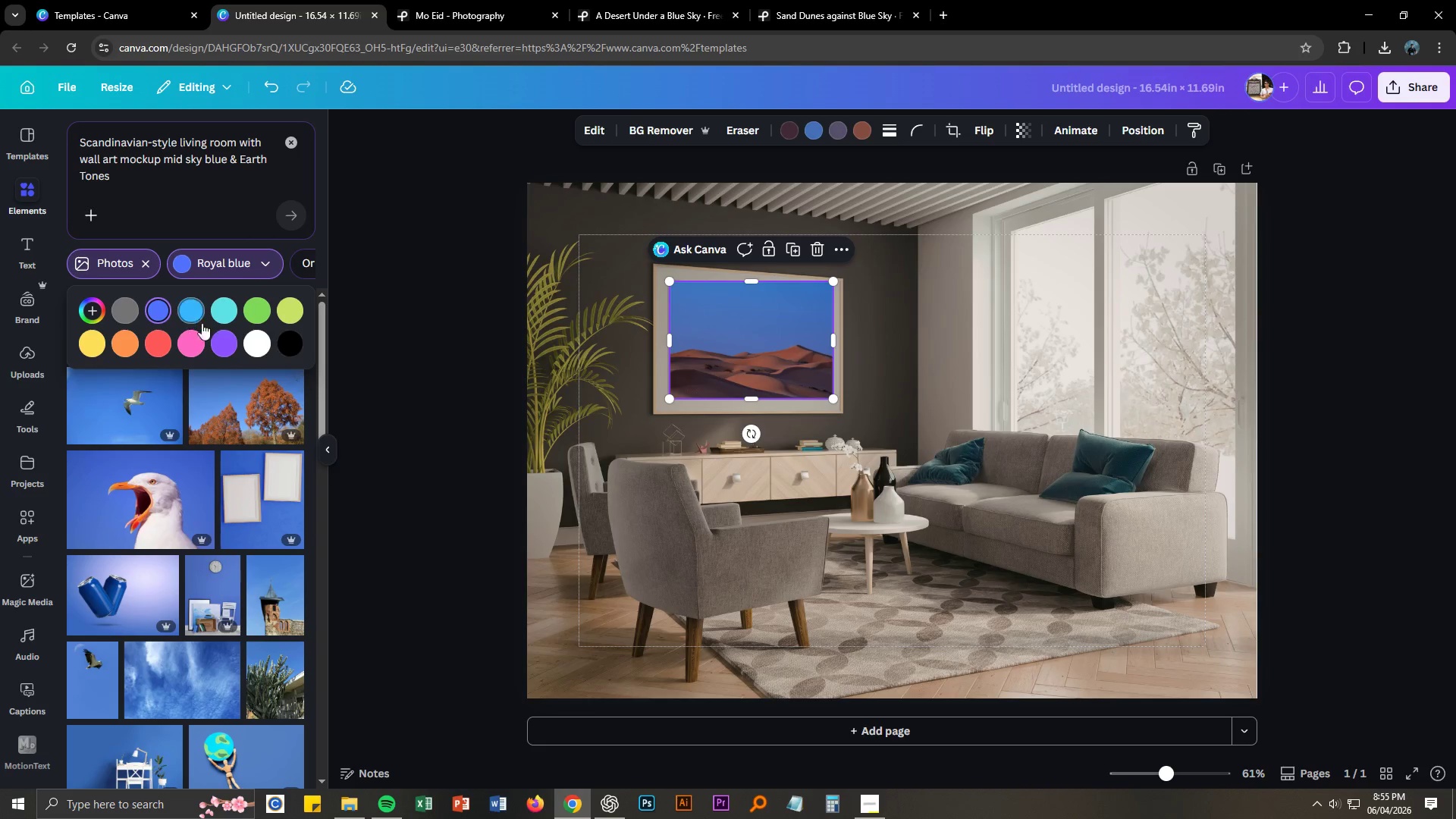 
left_click([263, 345])
 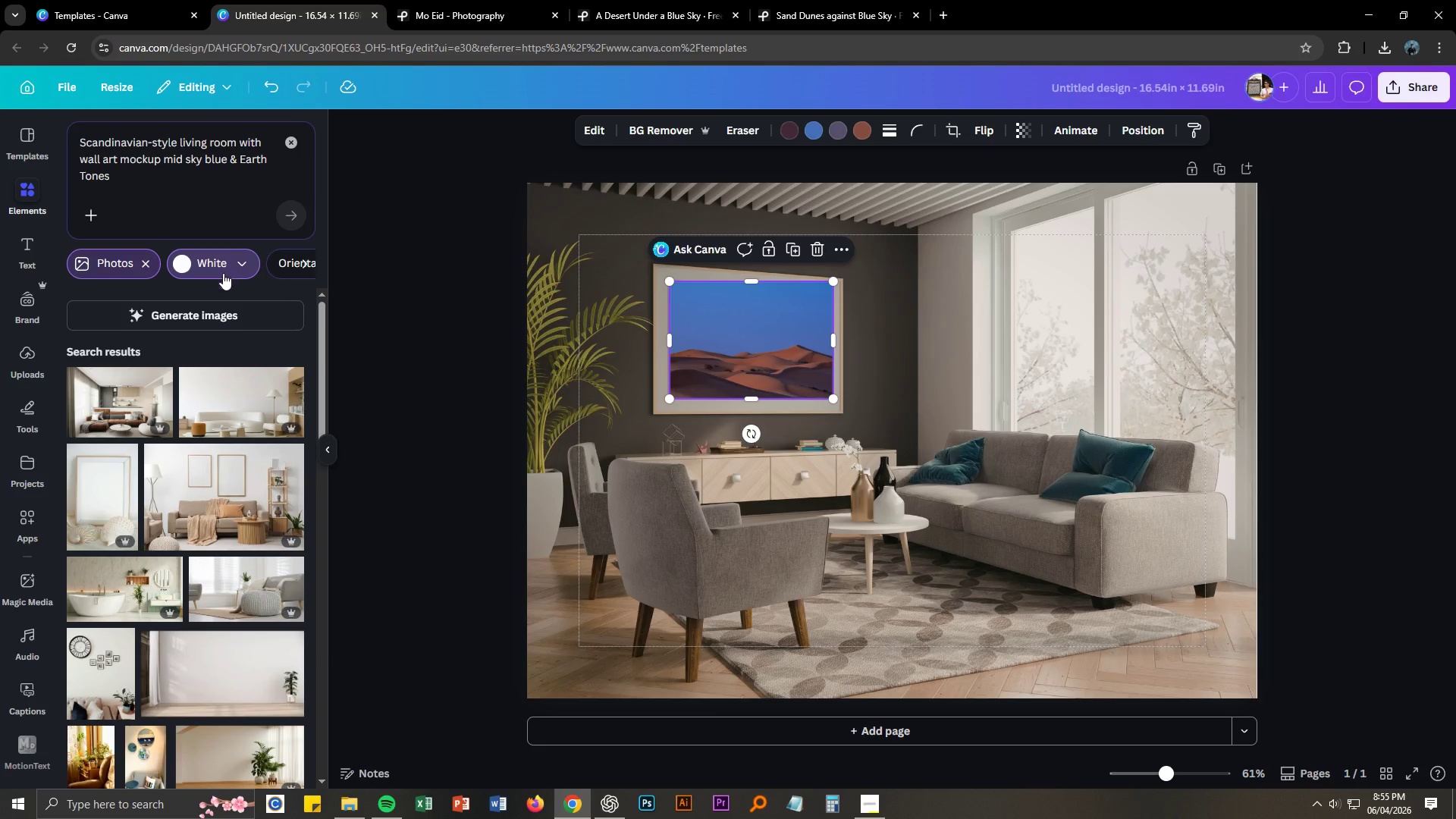 
scroll: coordinate [249, 425], scroll_direction: down, amount: 11.0
 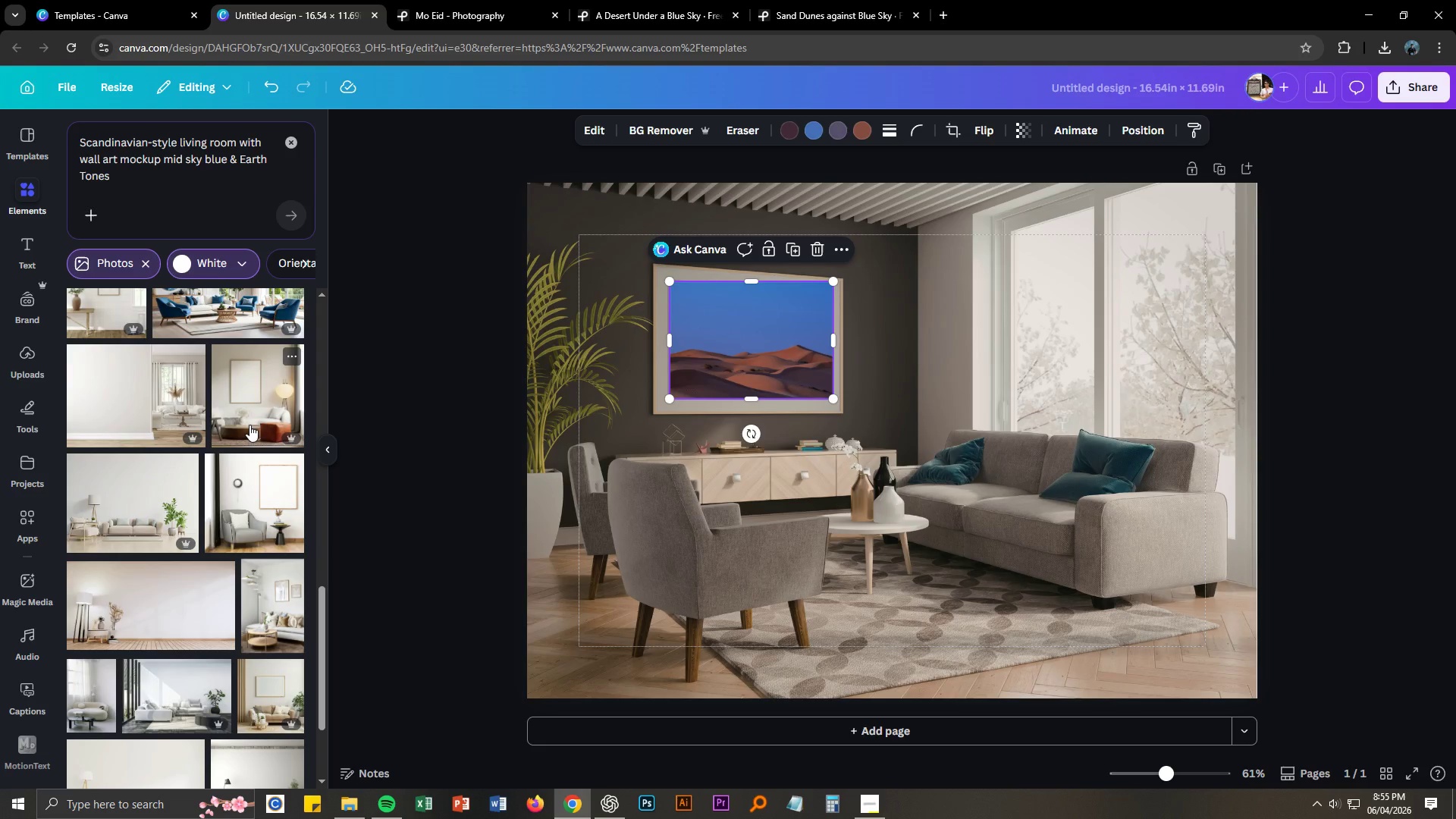 
scroll: coordinate [241, 425], scroll_direction: down, amount: 9.0
 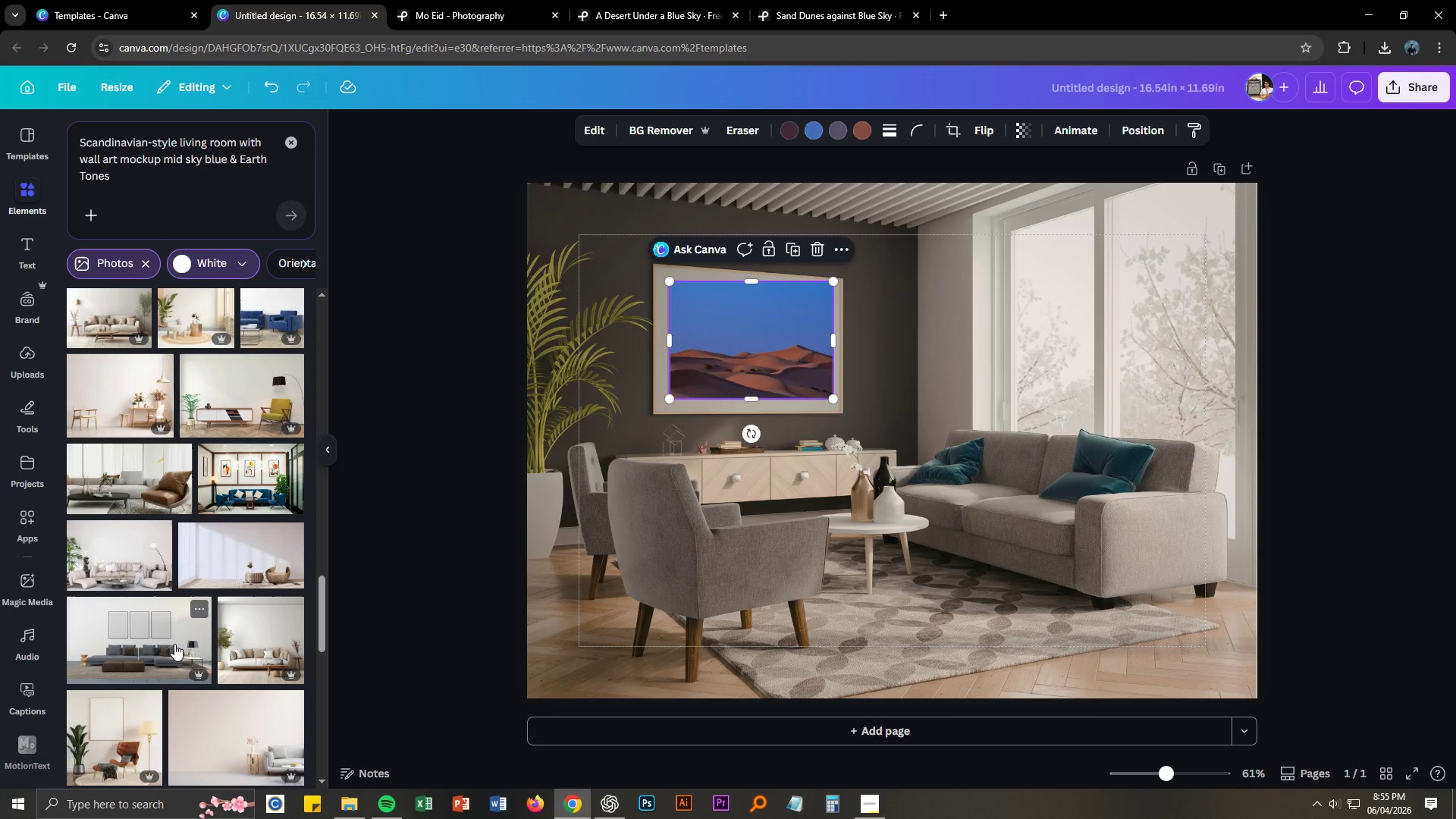 
left_click([174, 643])
 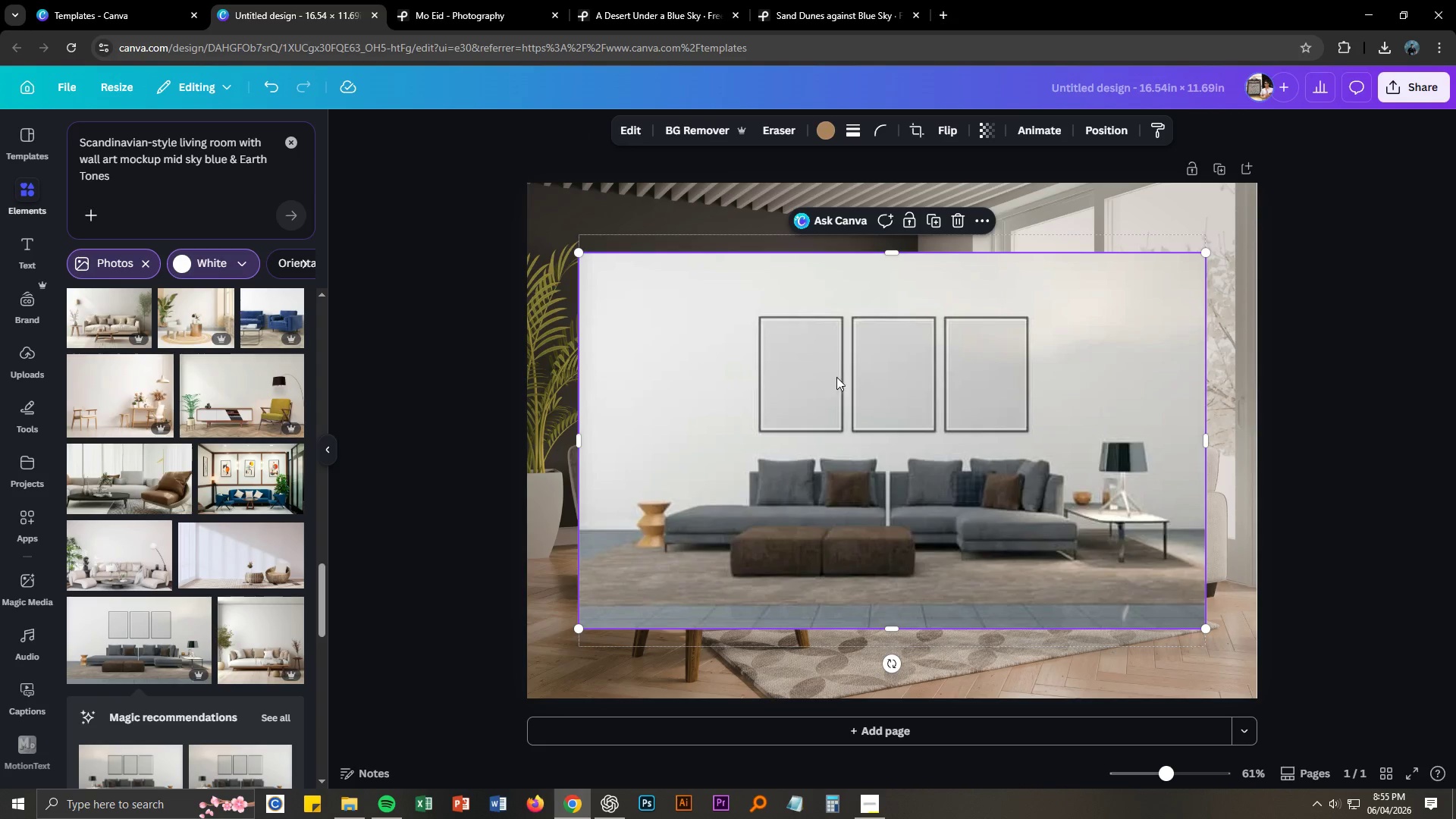 
left_click([890, 320])
 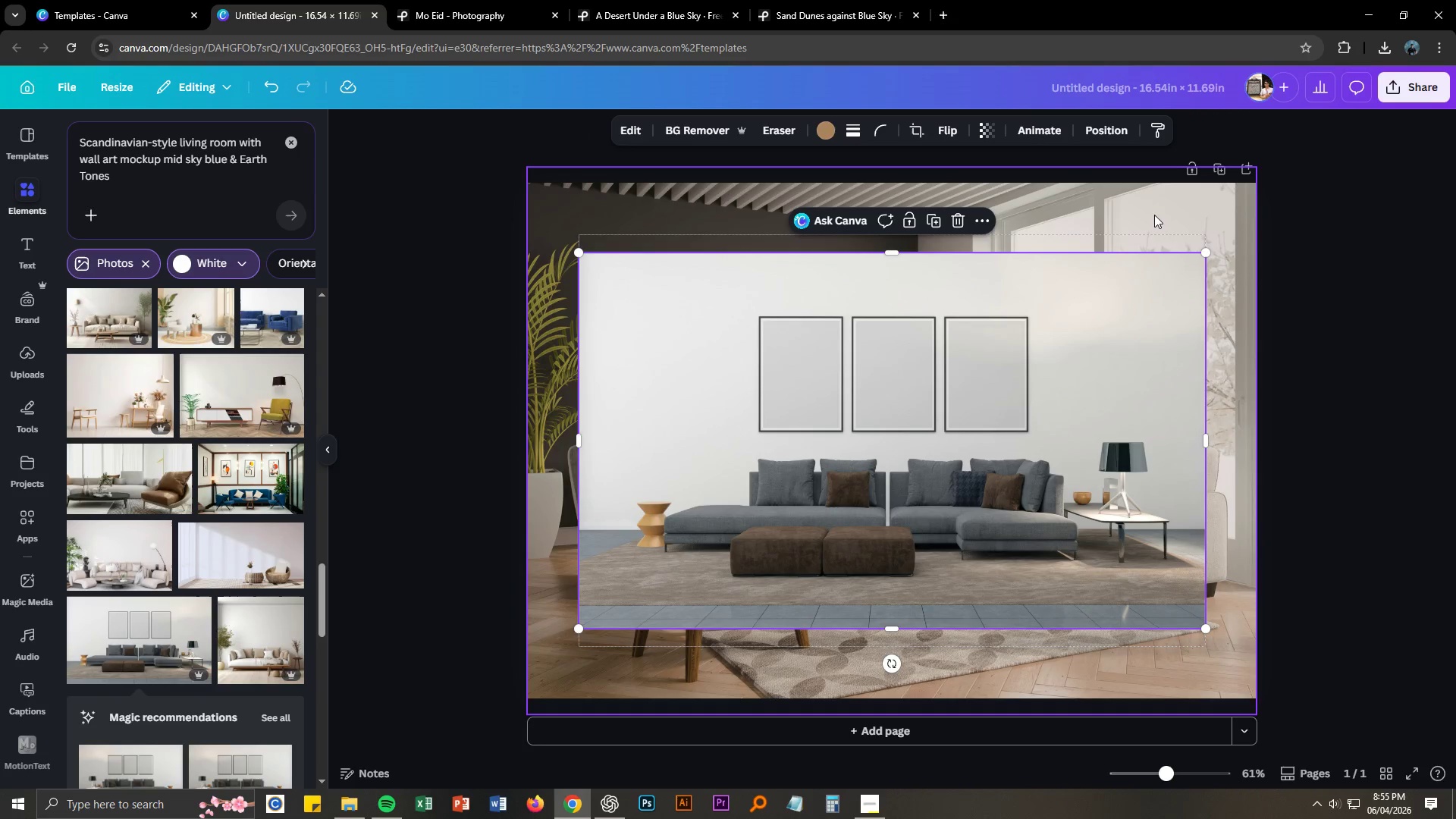 
left_click([1120, 218])
 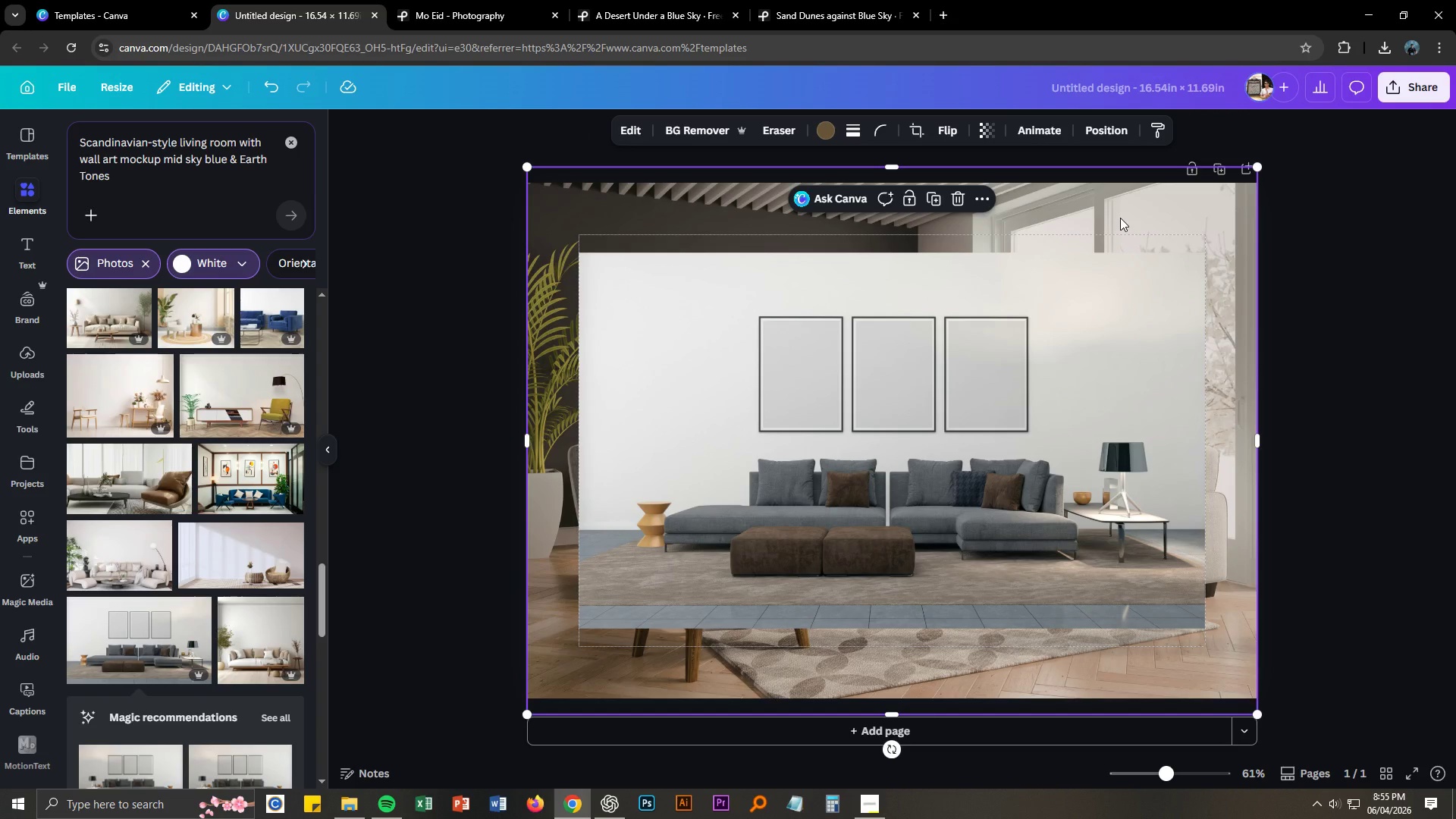 
key(Delete)
 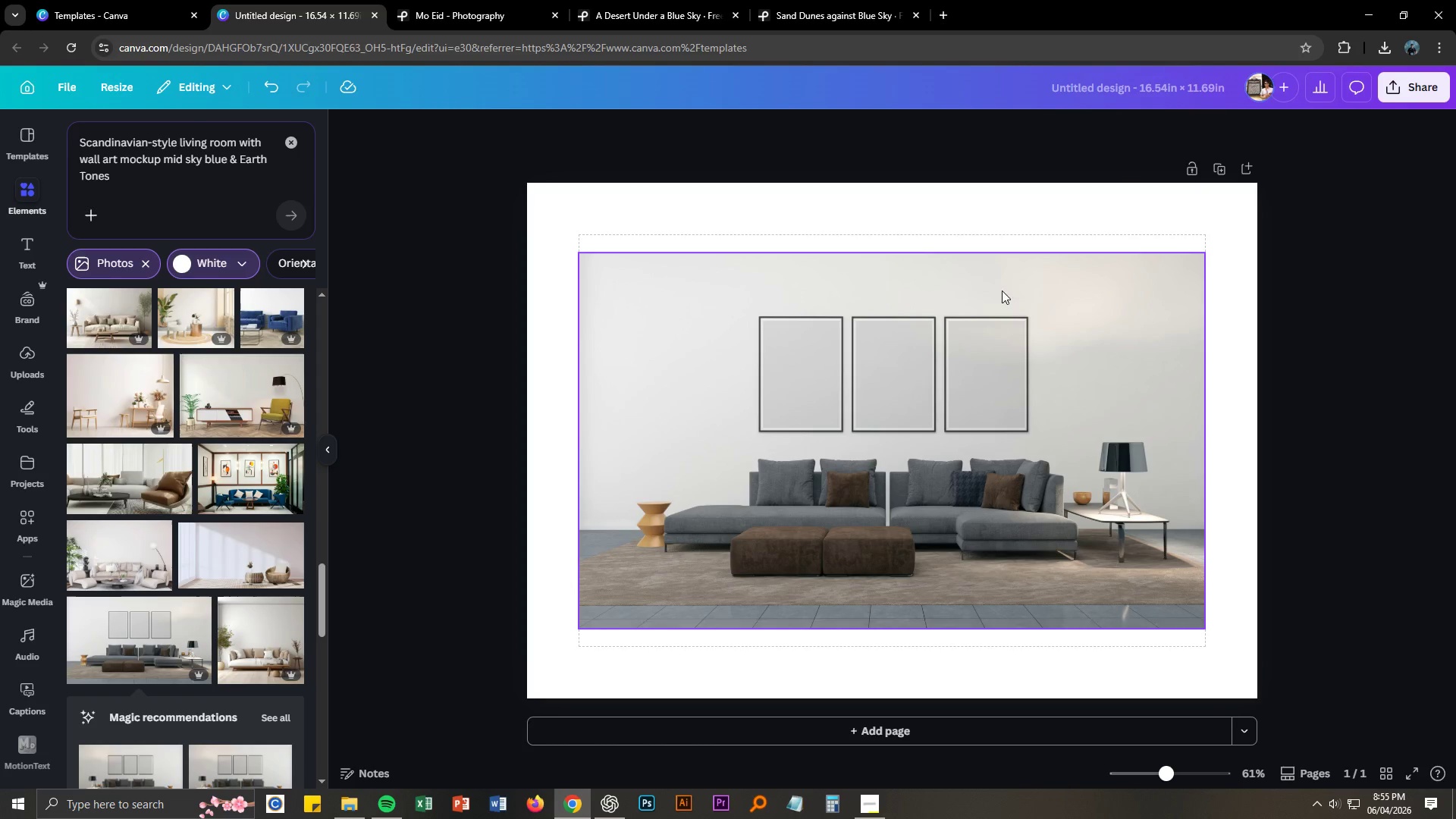 
left_click_drag(start_coordinate=[967, 285], to_coordinate=[948, 450])
 